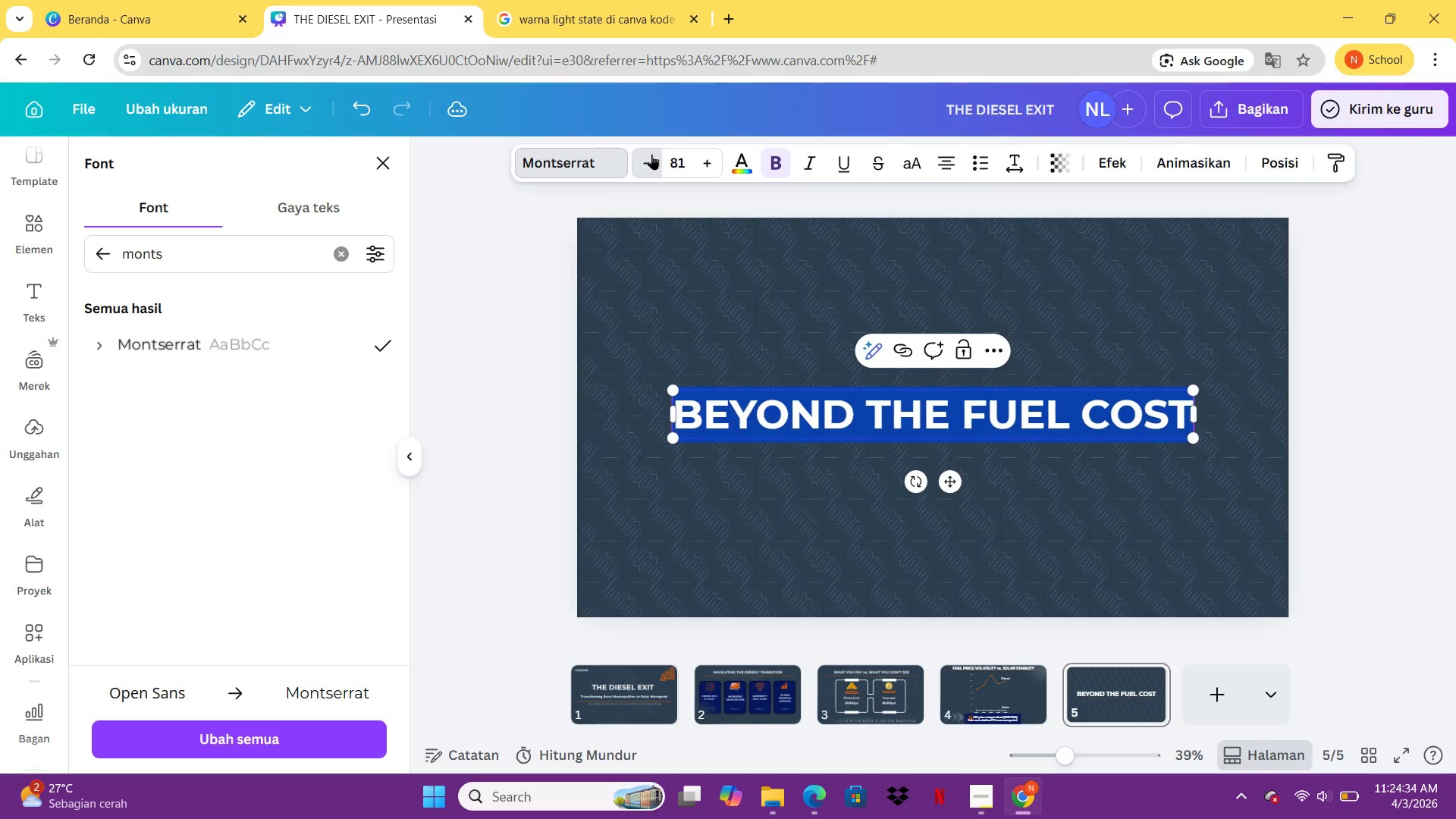 
triple_click([651, 154])
 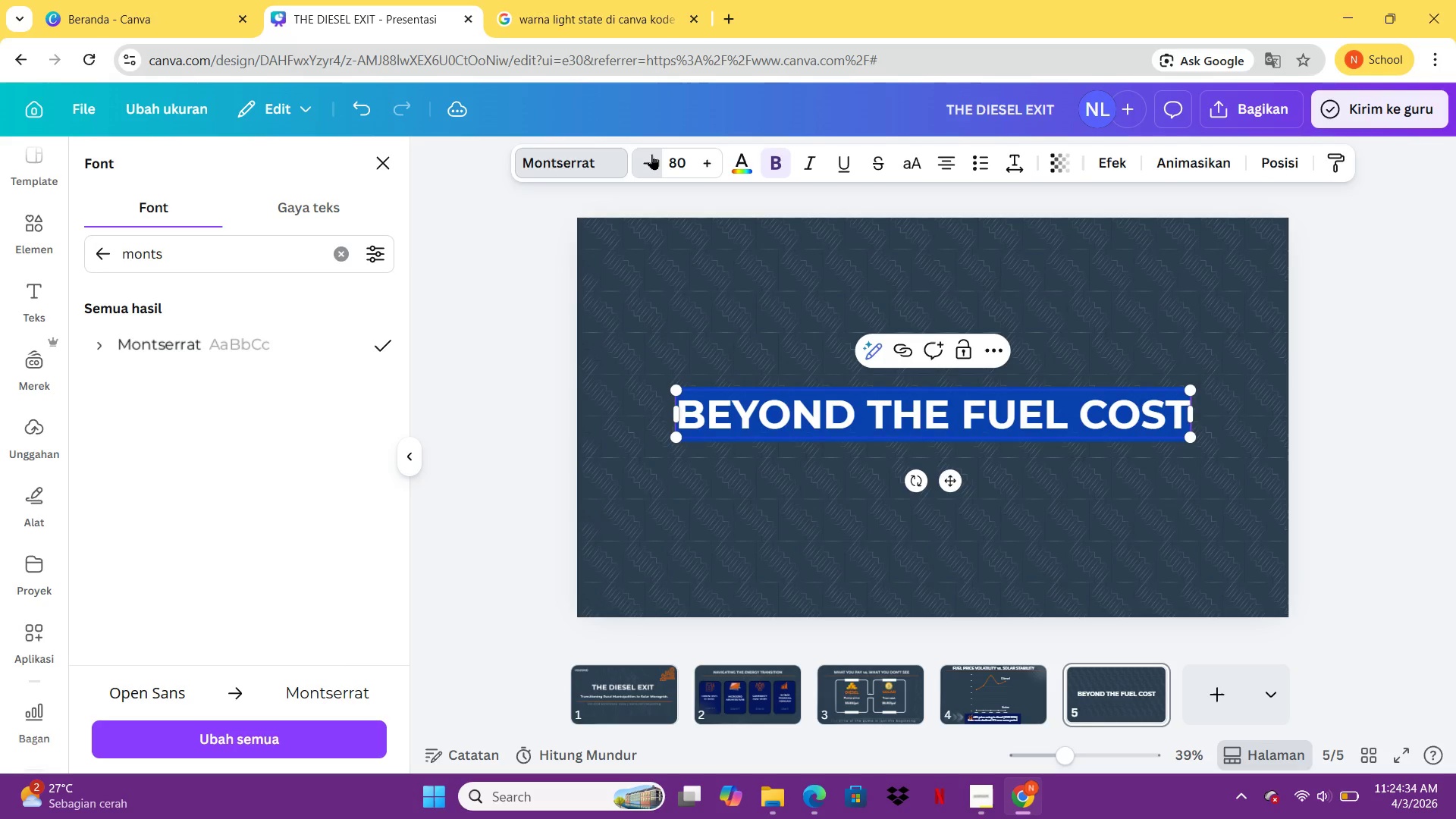 
triple_click([651, 154])
 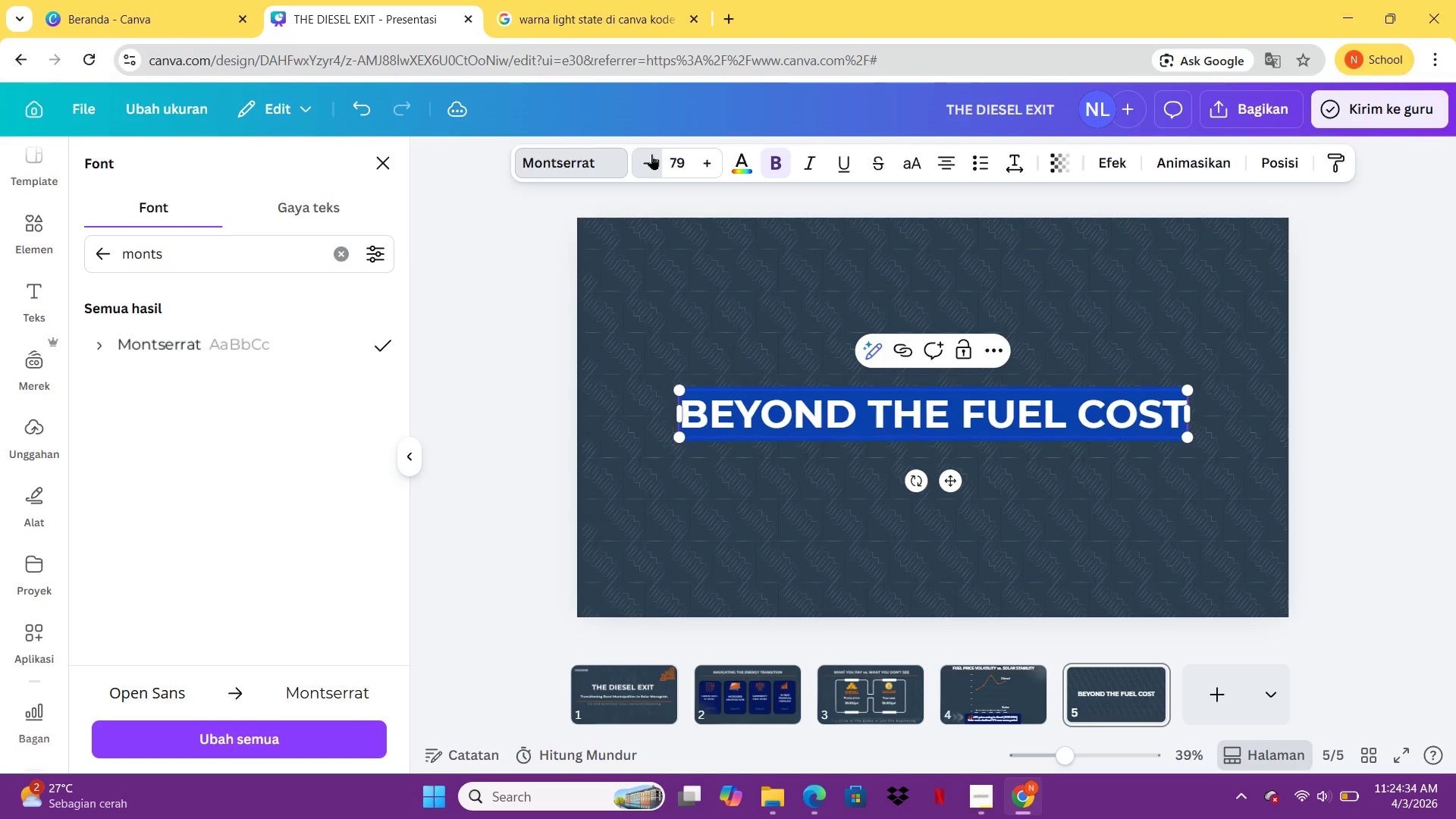 
triple_click([651, 154])
 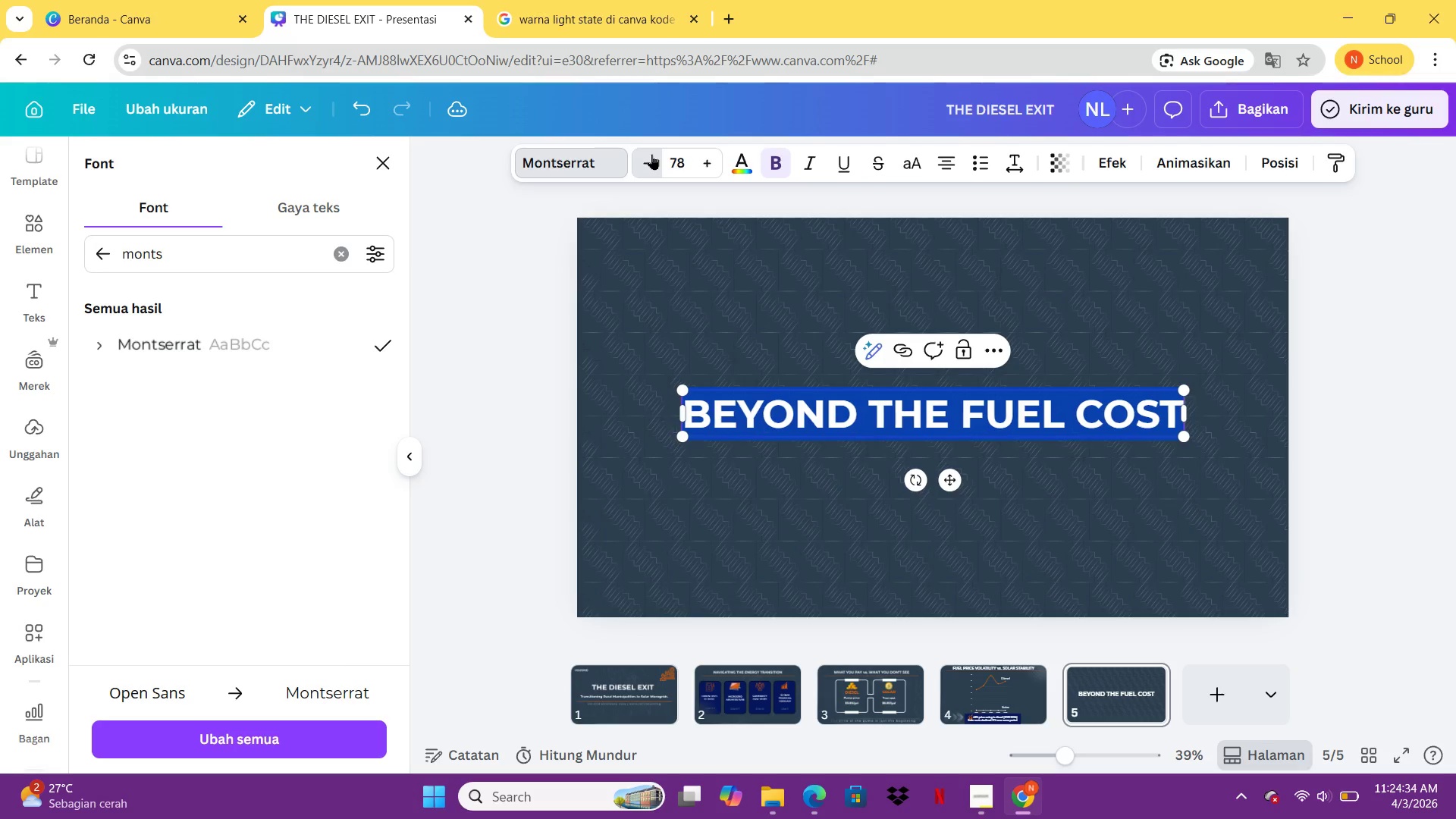 
triple_click([651, 154])
 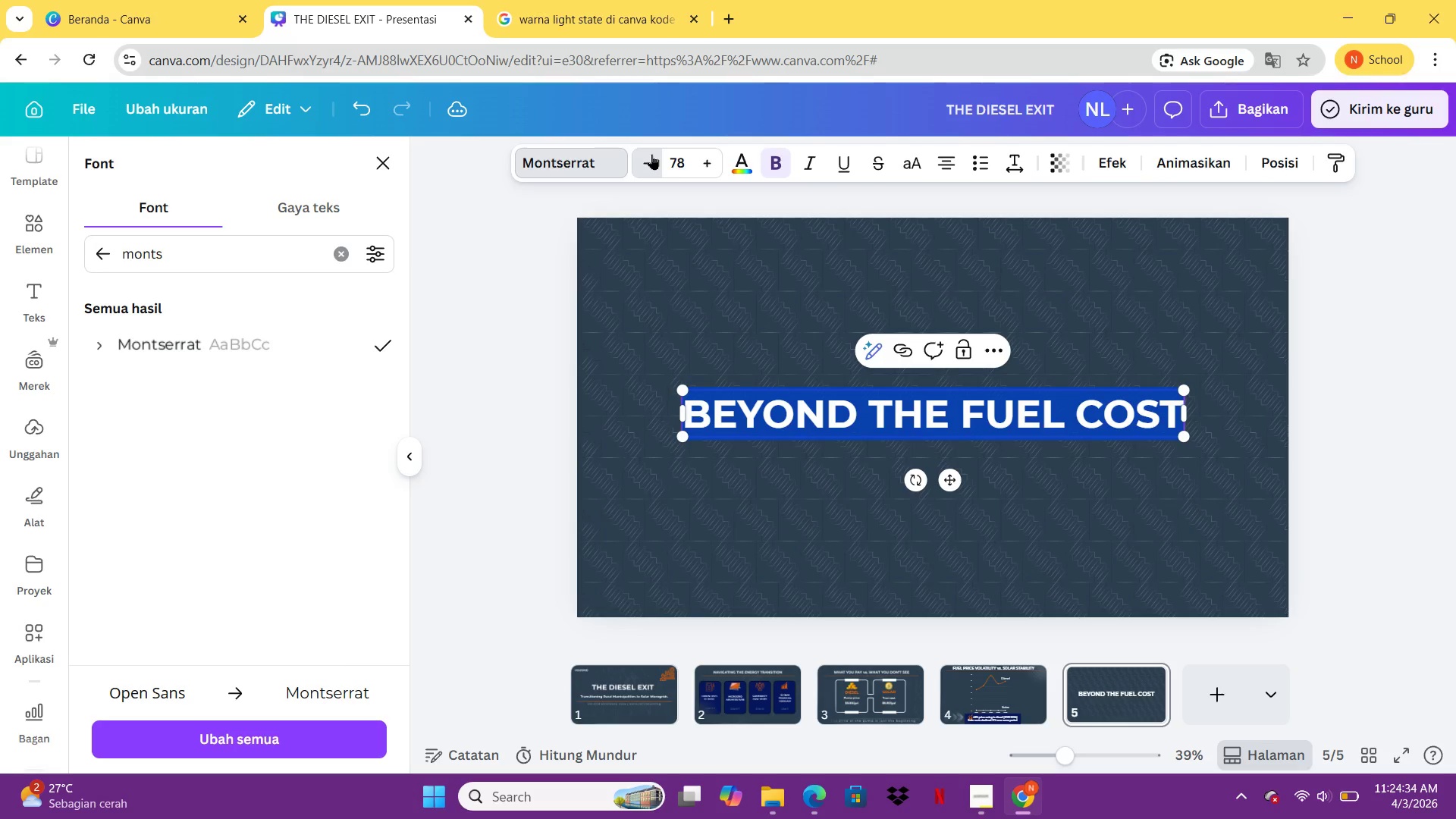 
triple_click([651, 154])
 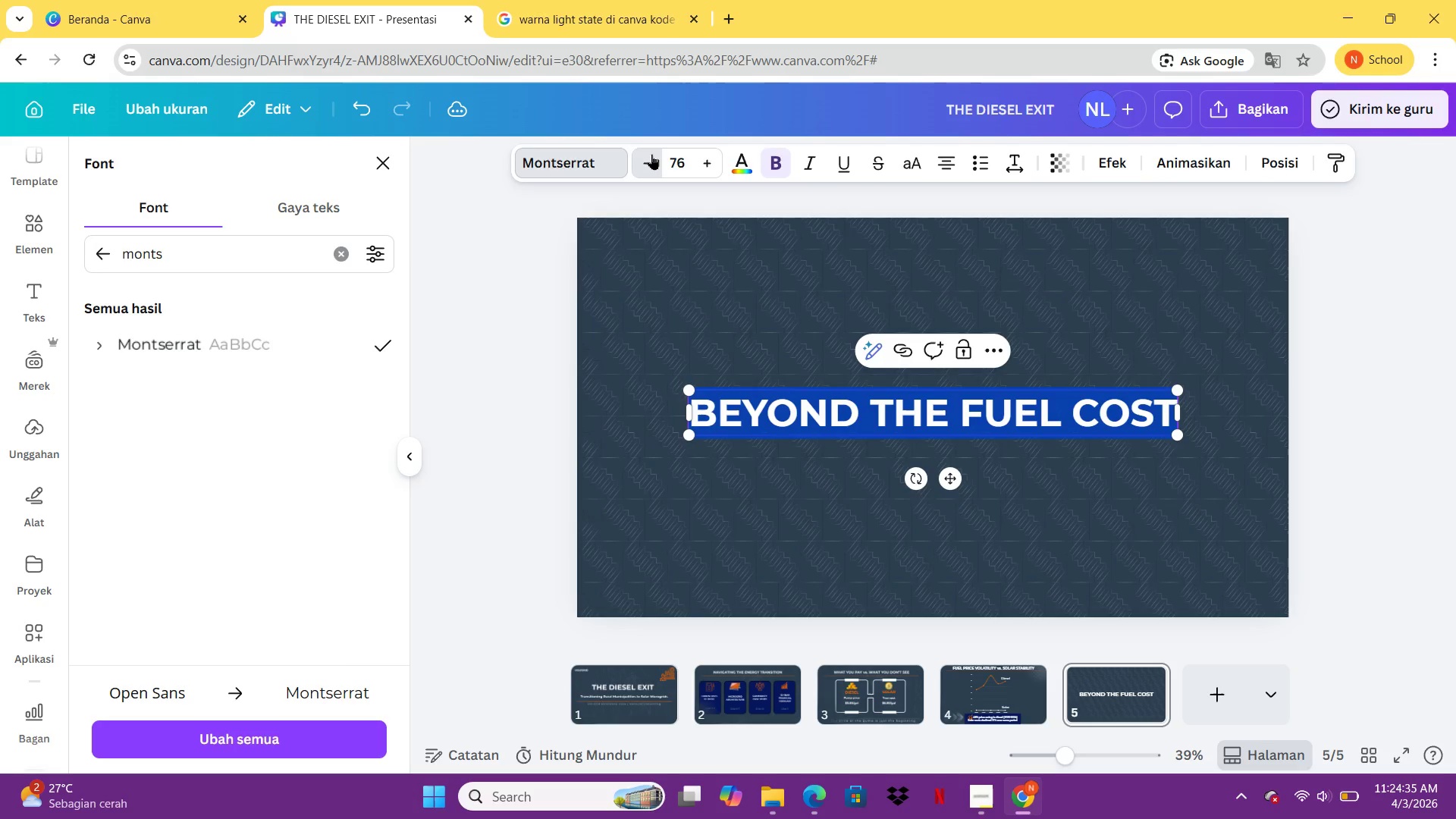 
triple_click([651, 154])
 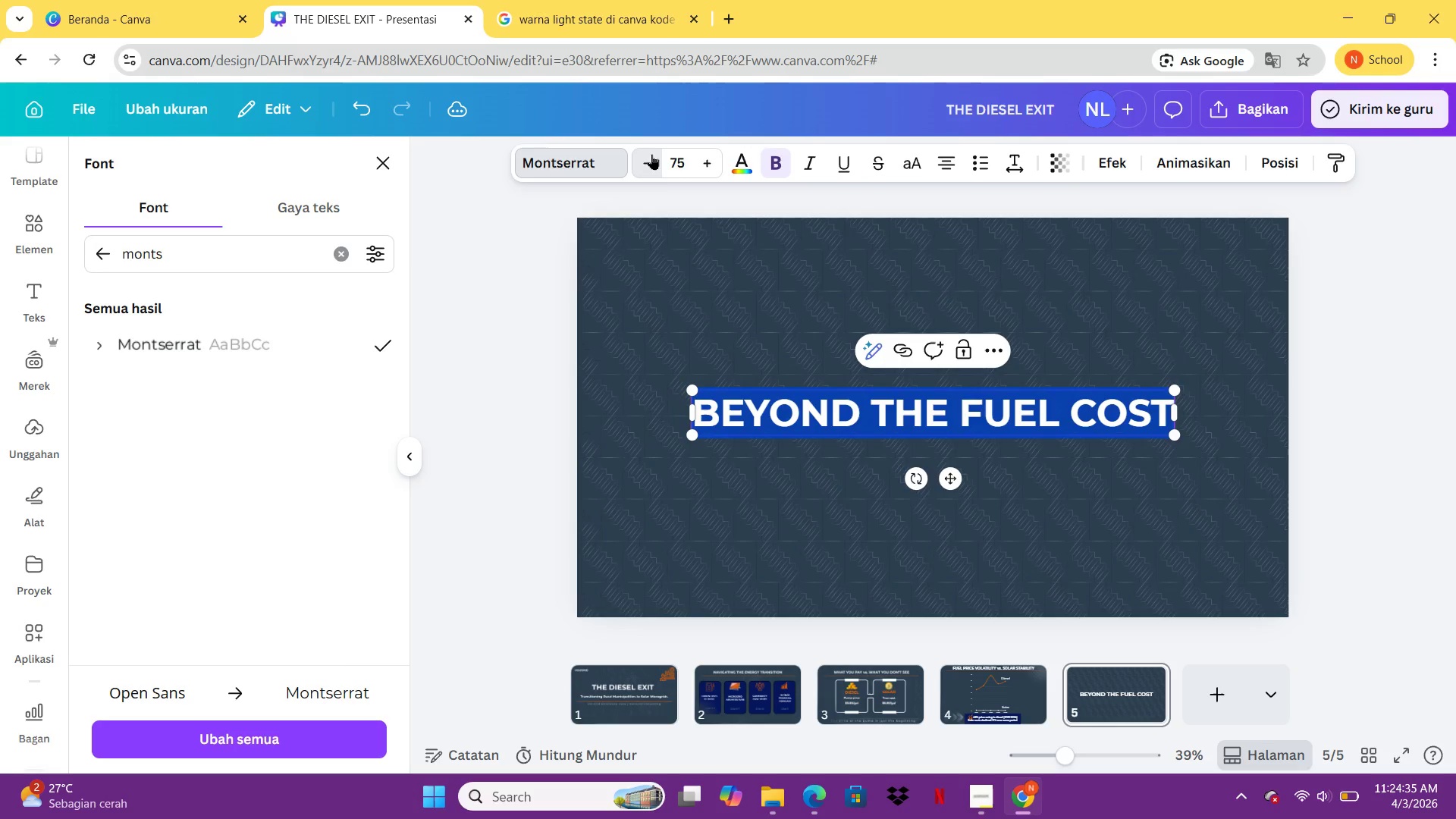 
triple_click([651, 154])
 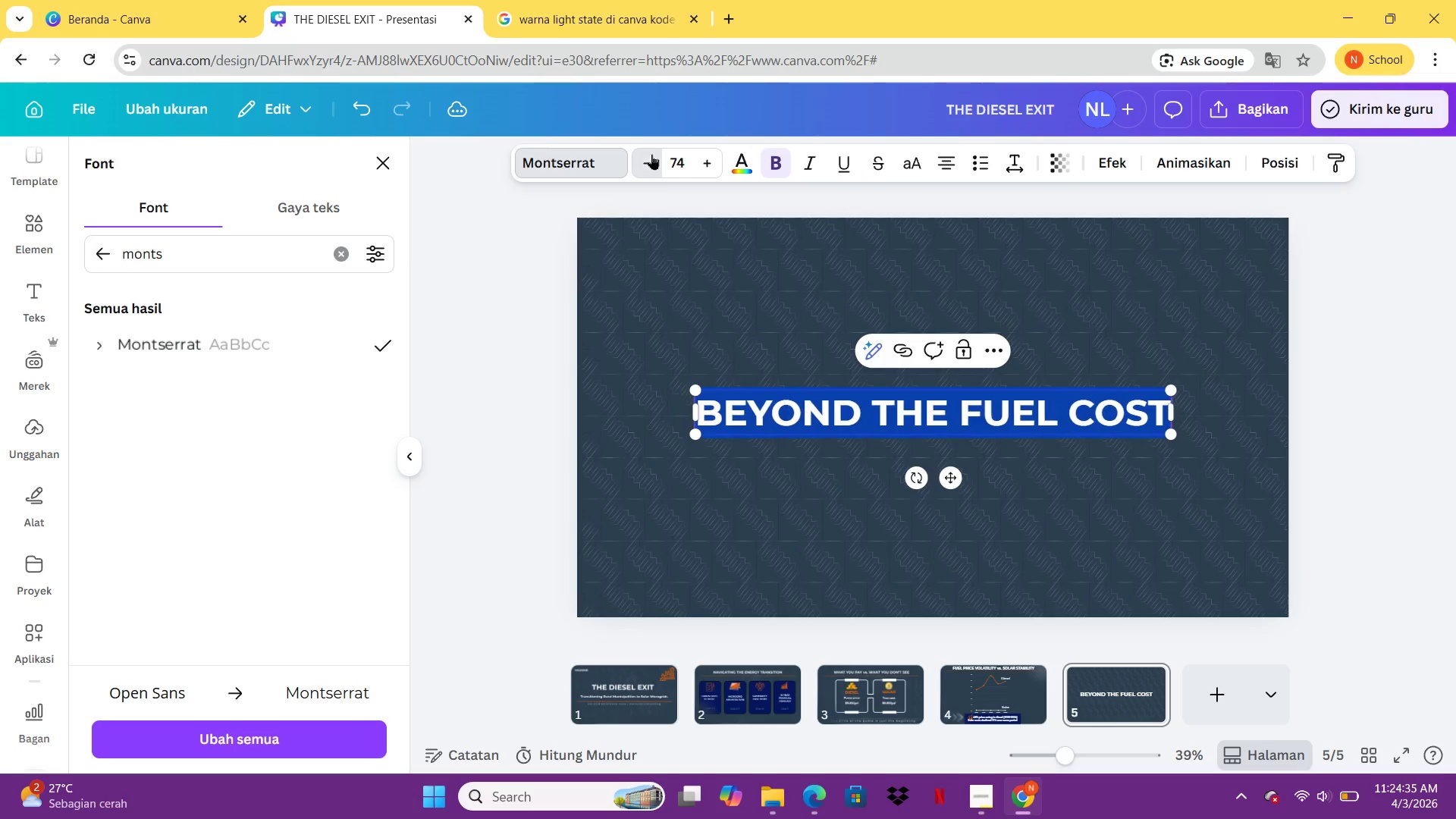 
triple_click([651, 154])
 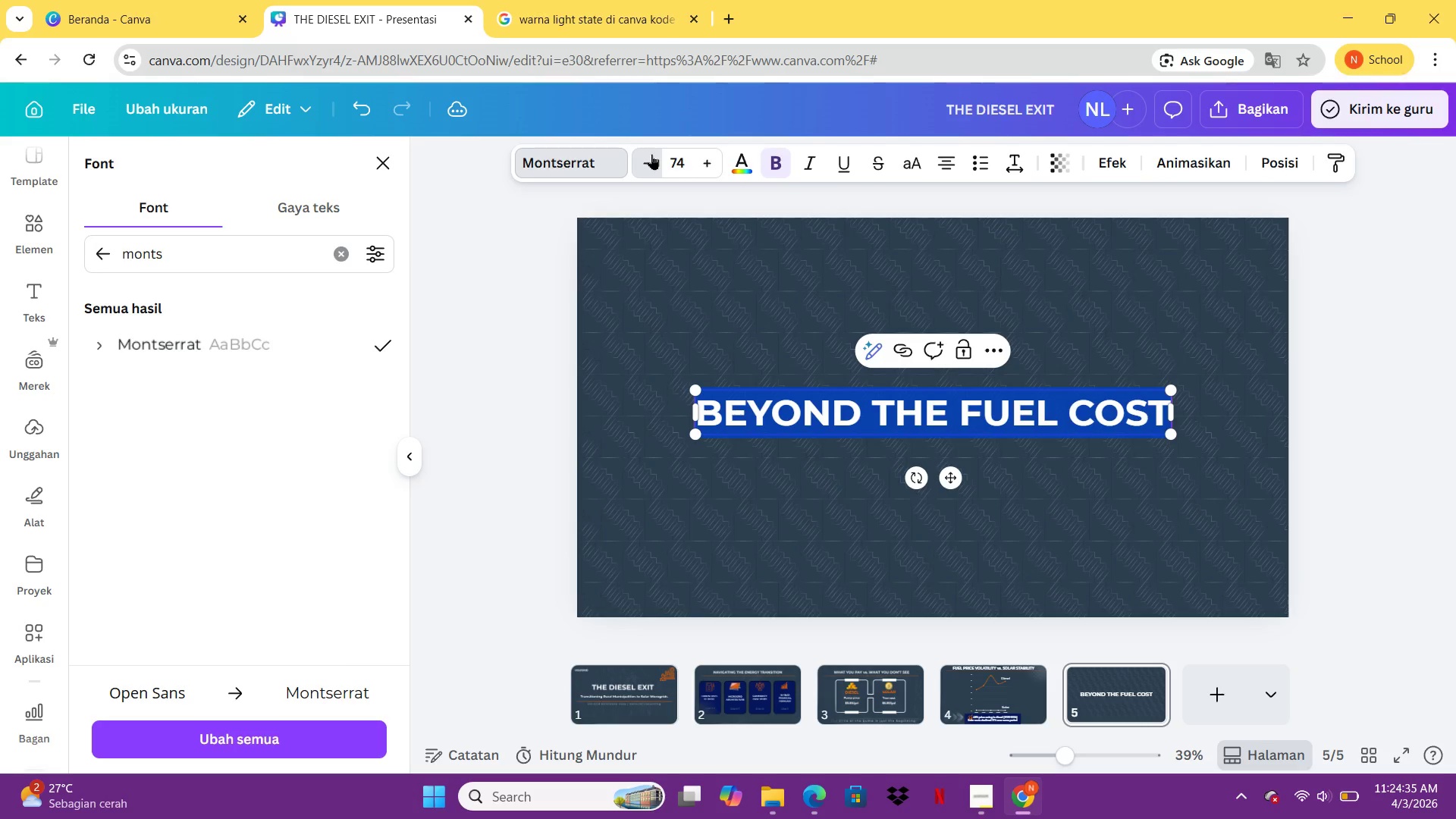 
triple_click([651, 154])
 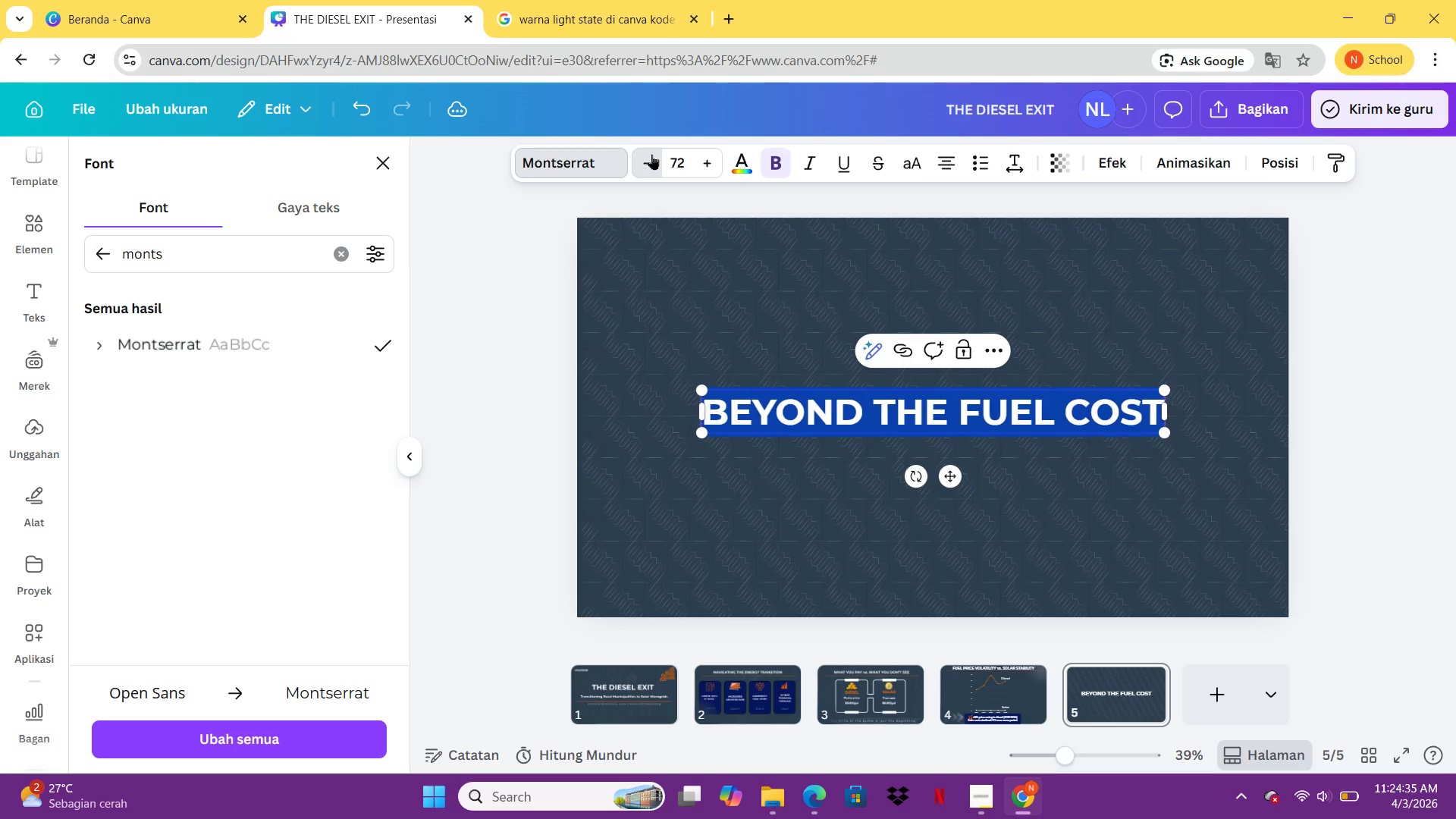 
triple_click([651, 154])
 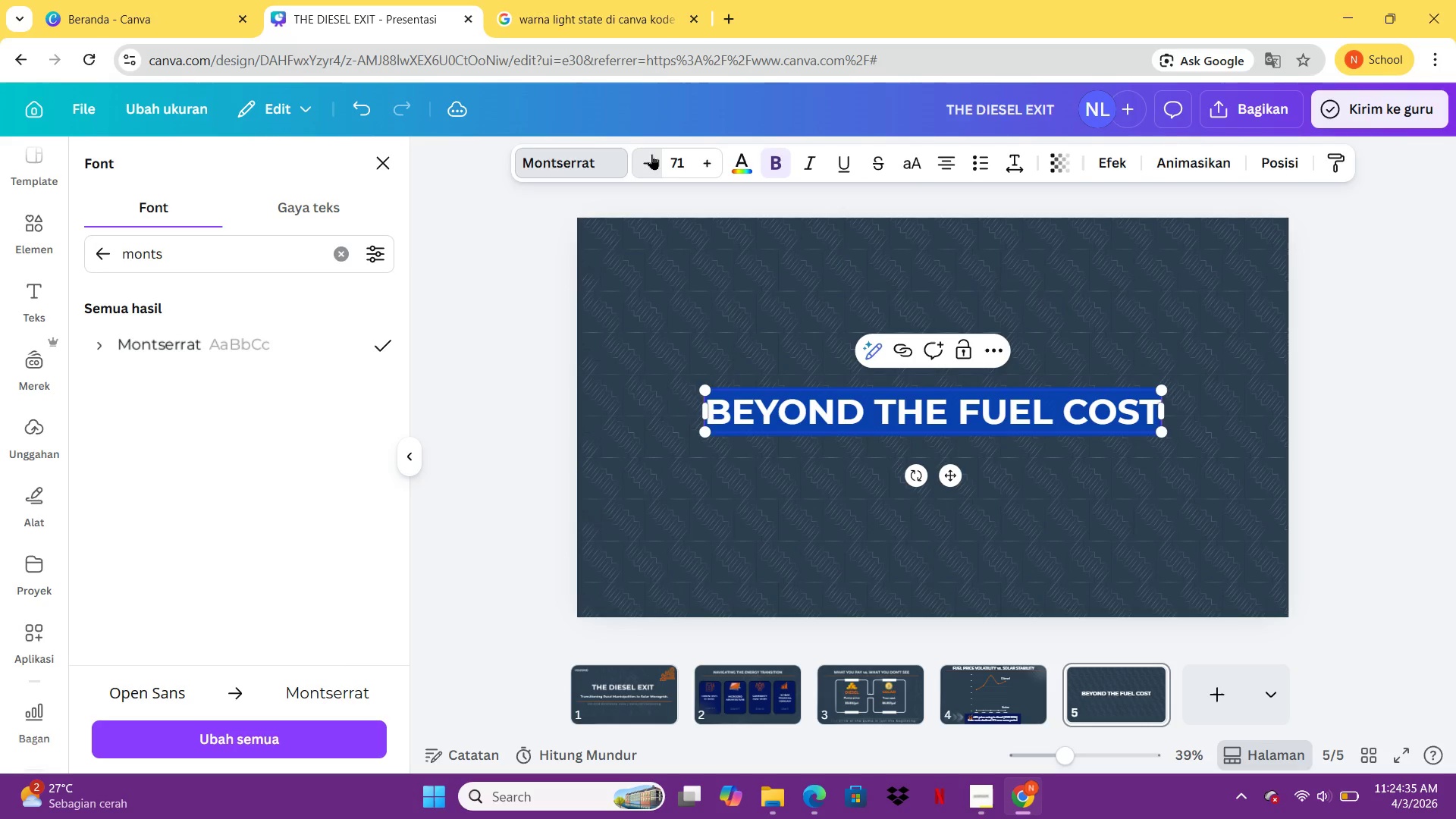 
triple_click([651, 154])
 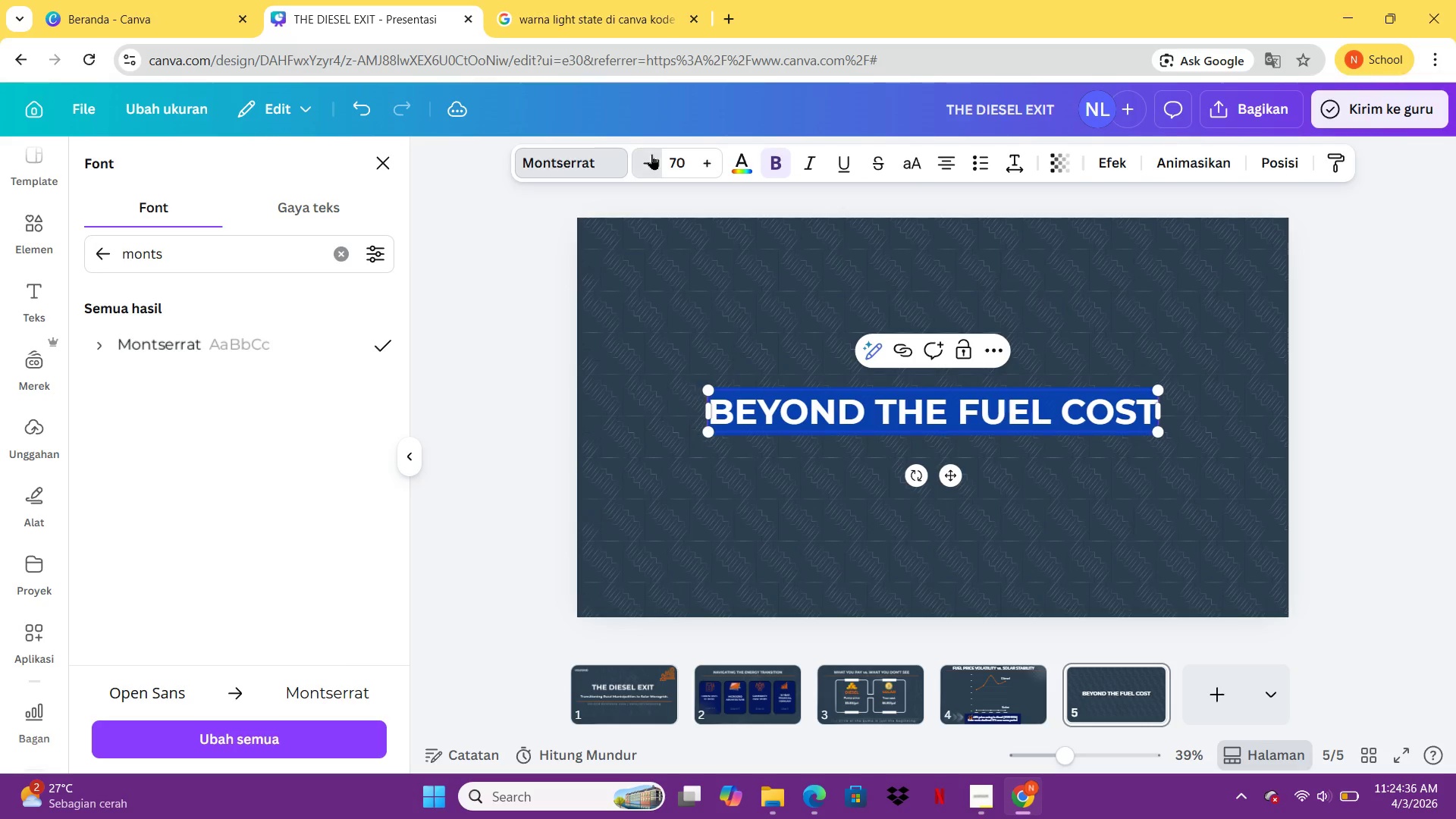 
triple_click([651, 154])
 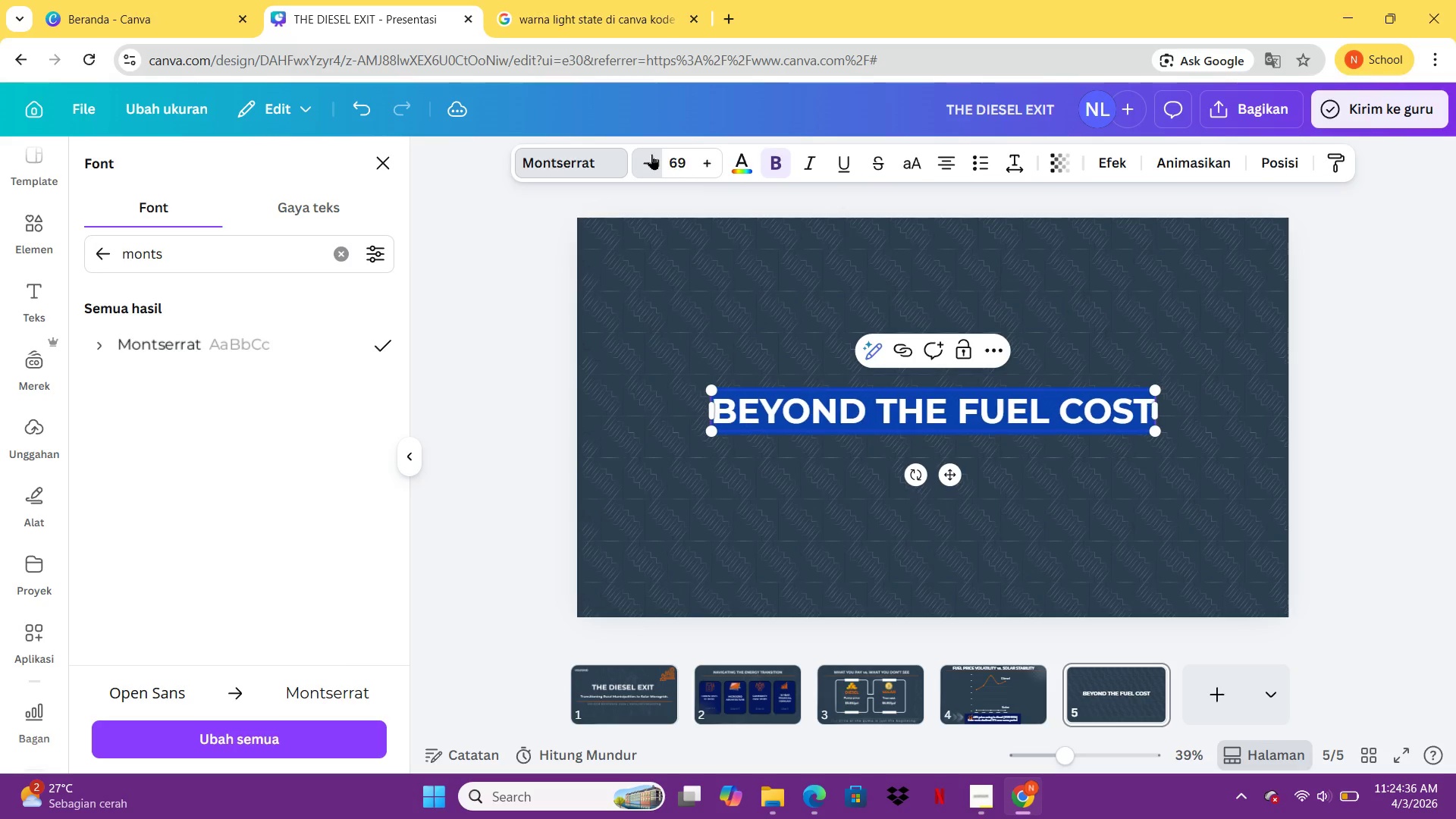 
triple_click([651, 154])
 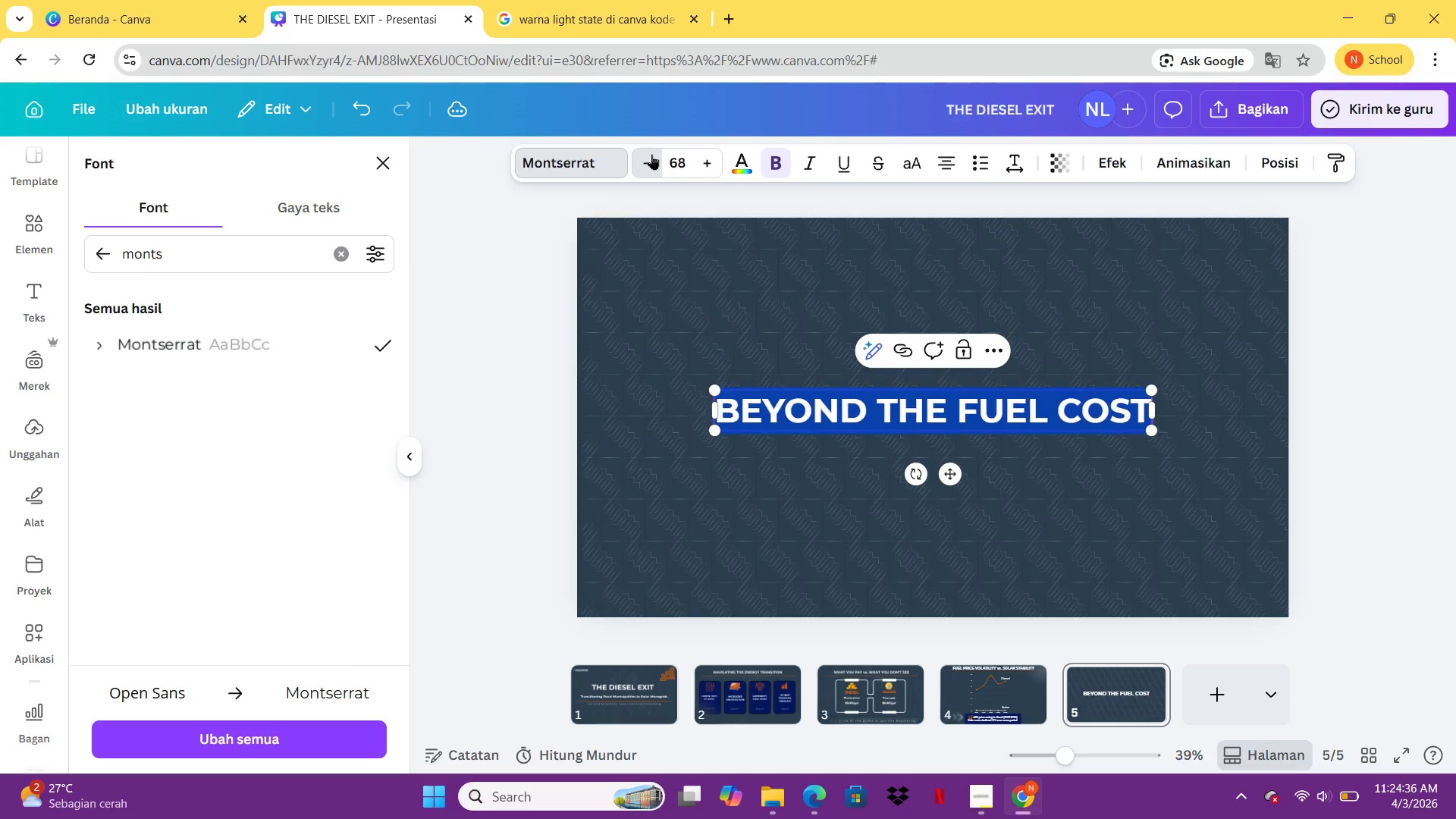 
triple_click([651, 154])
 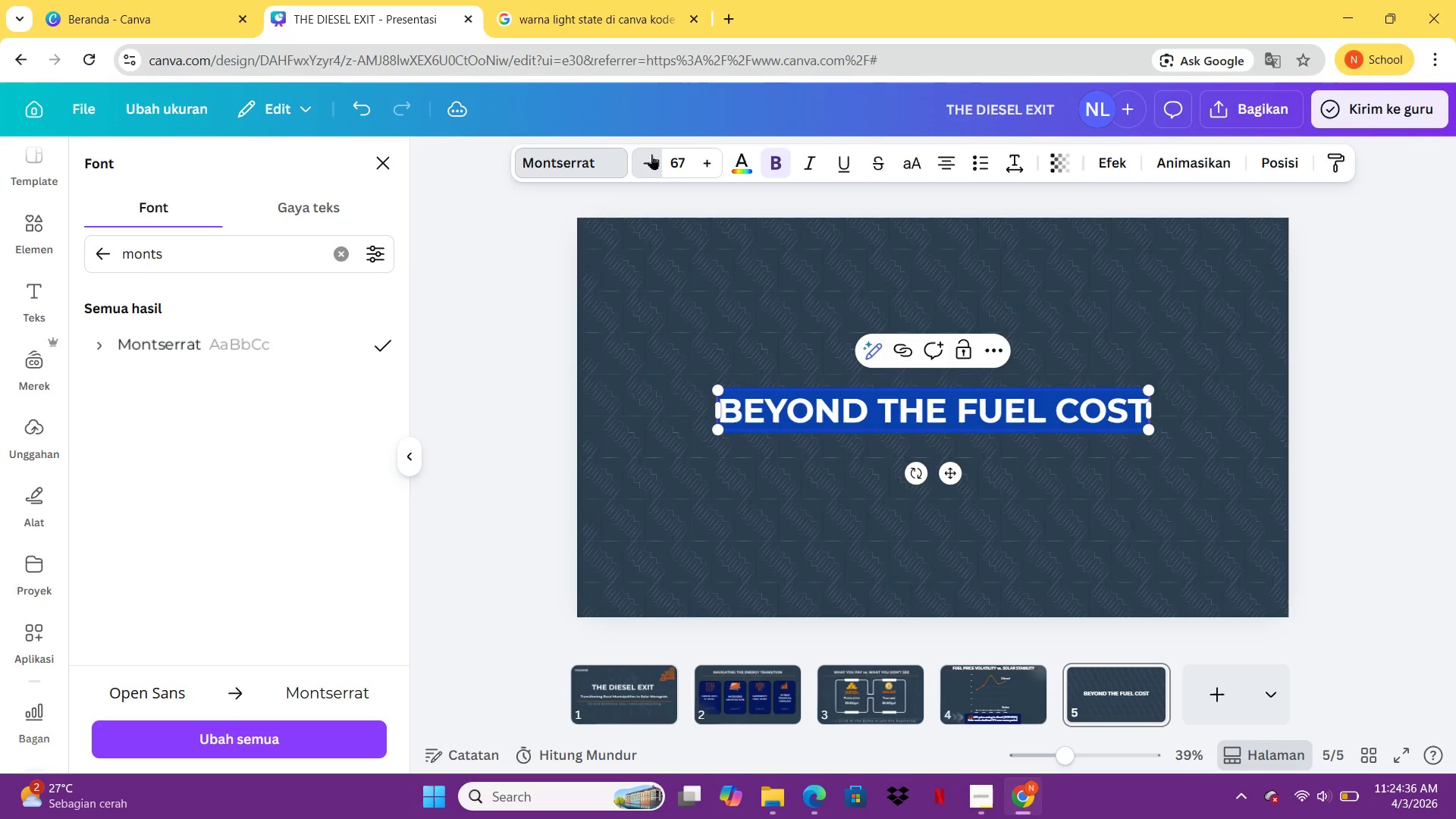 
triple_click([651, 154])
 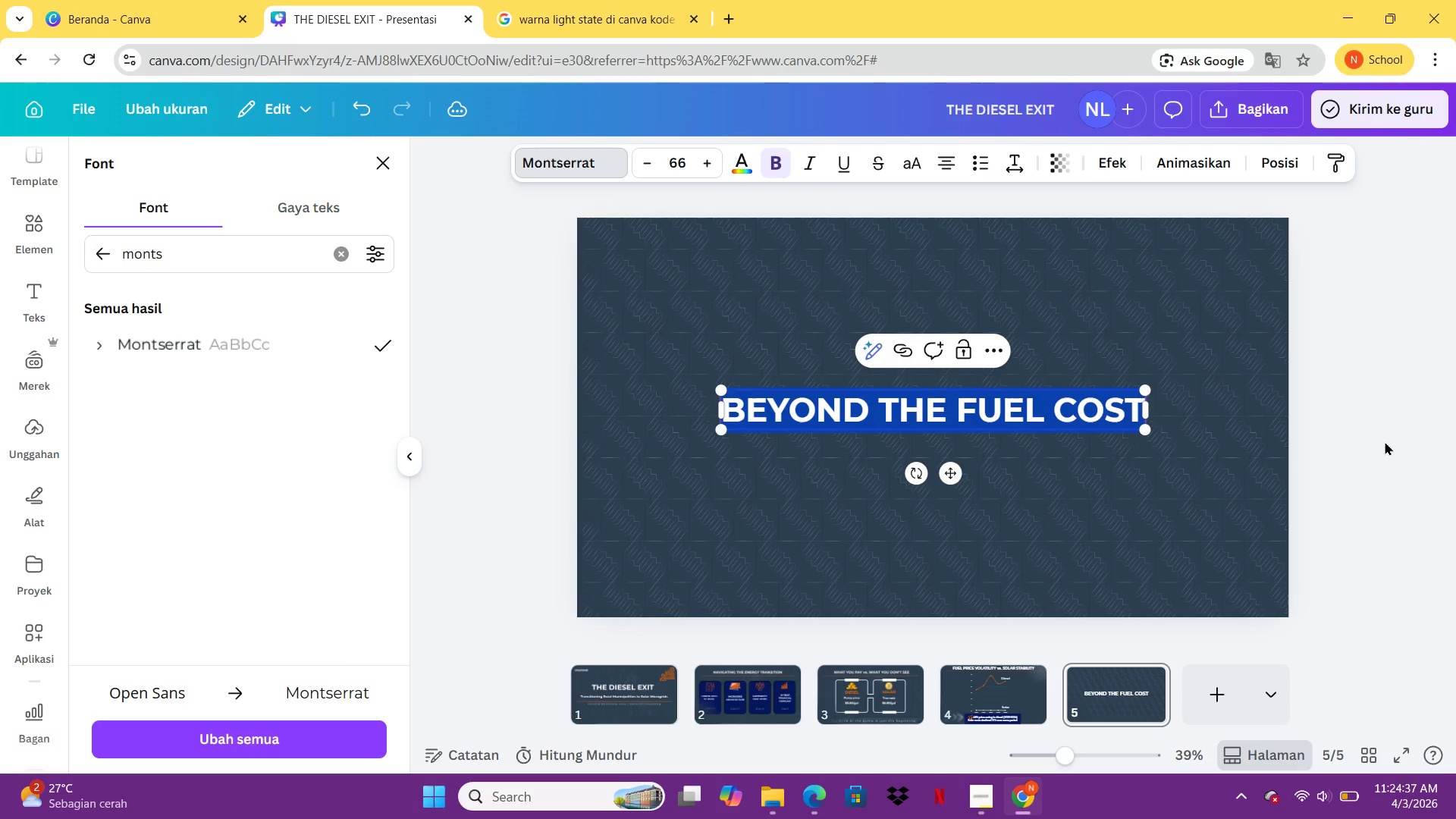 
left_click_drag(start_coordinate=[1385, 441], to_coordinate=[1122, 433])
 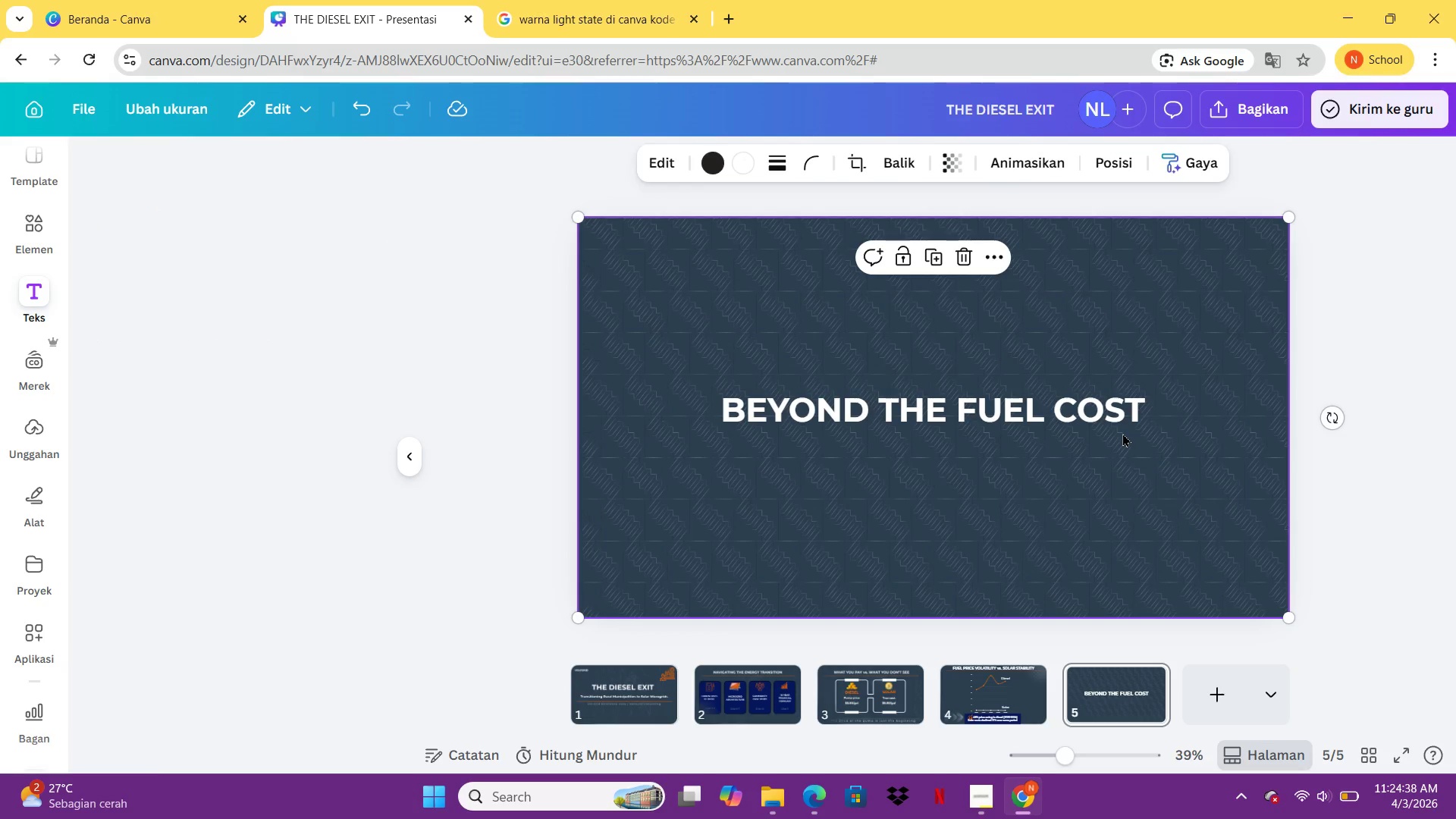 
left_click([1122, 433])
 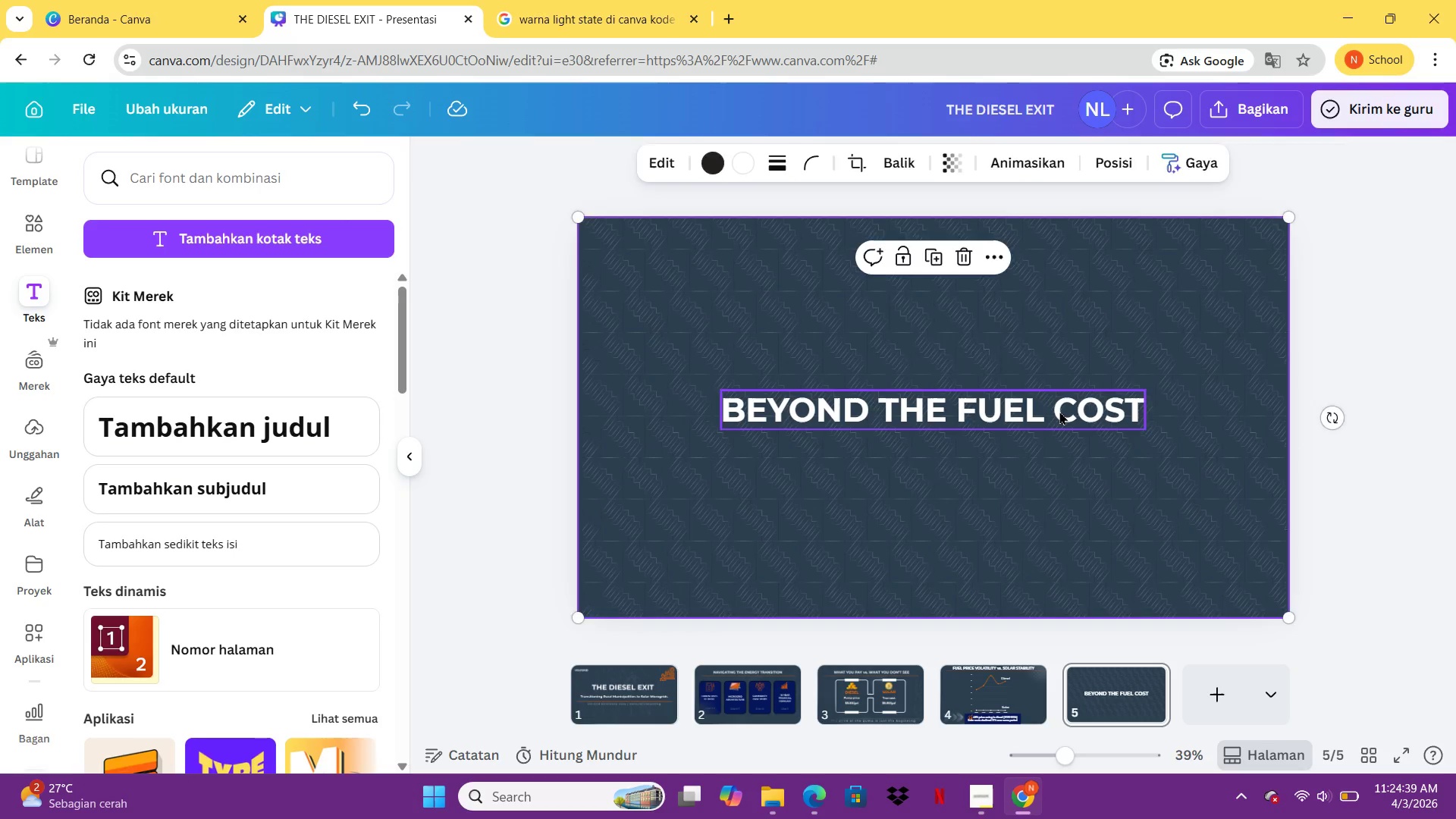 
left_click_drag(start_coordinate=[1059, 411], to_coordinate=[1050, 261])
 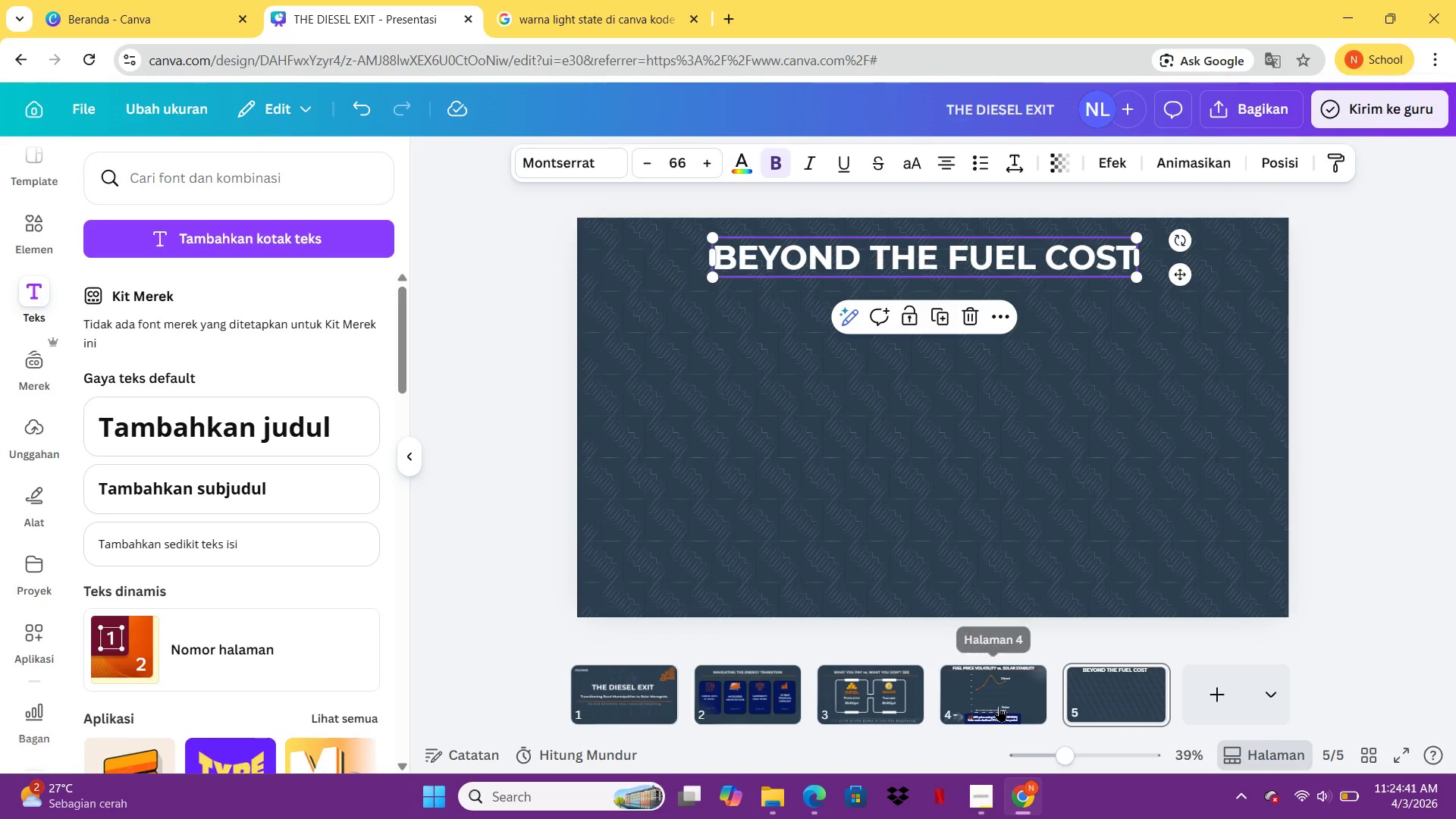 
left_click([999, 706])
 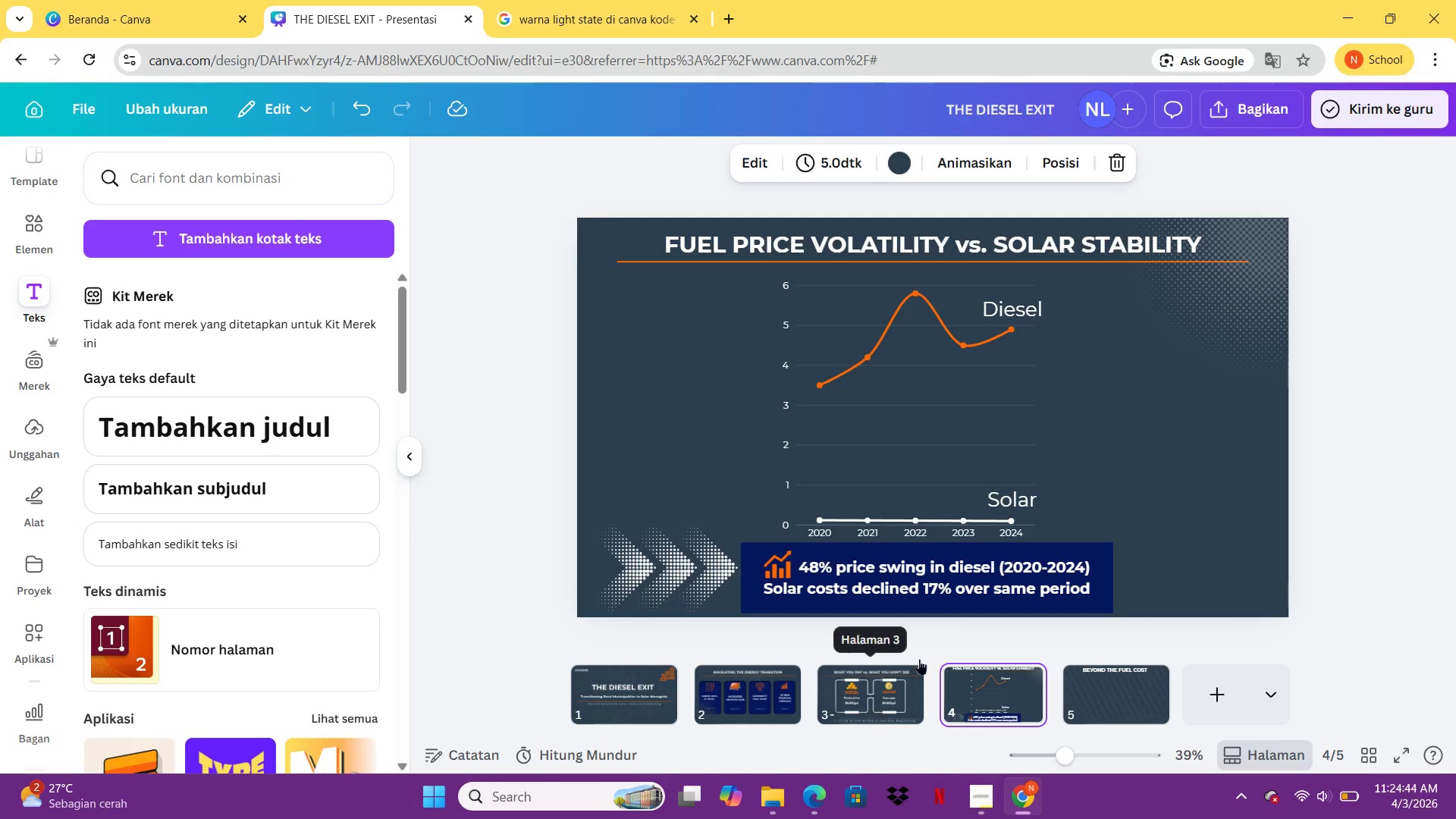 
left_click([855, 702])
 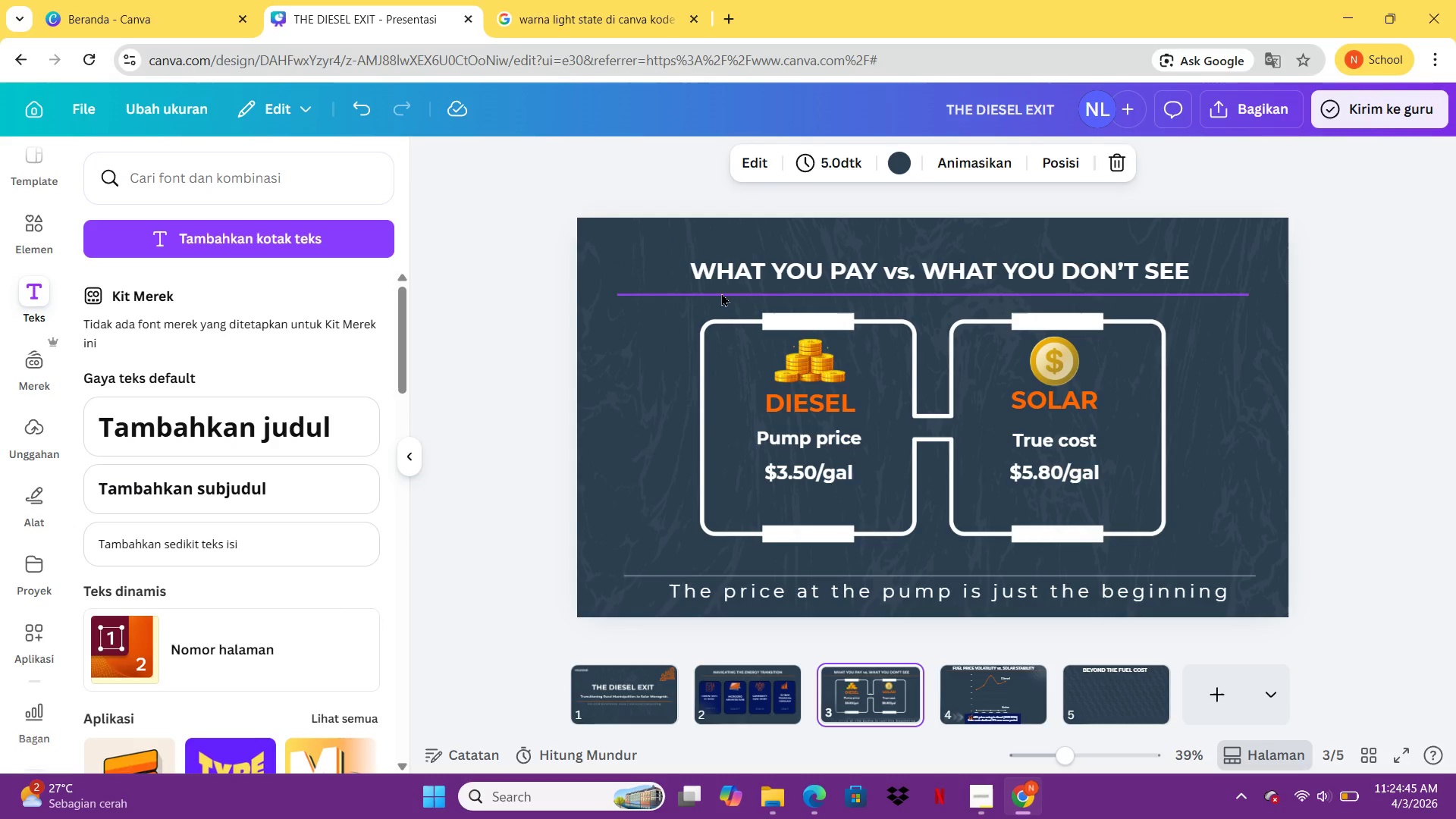 
left_click([720, 296])
 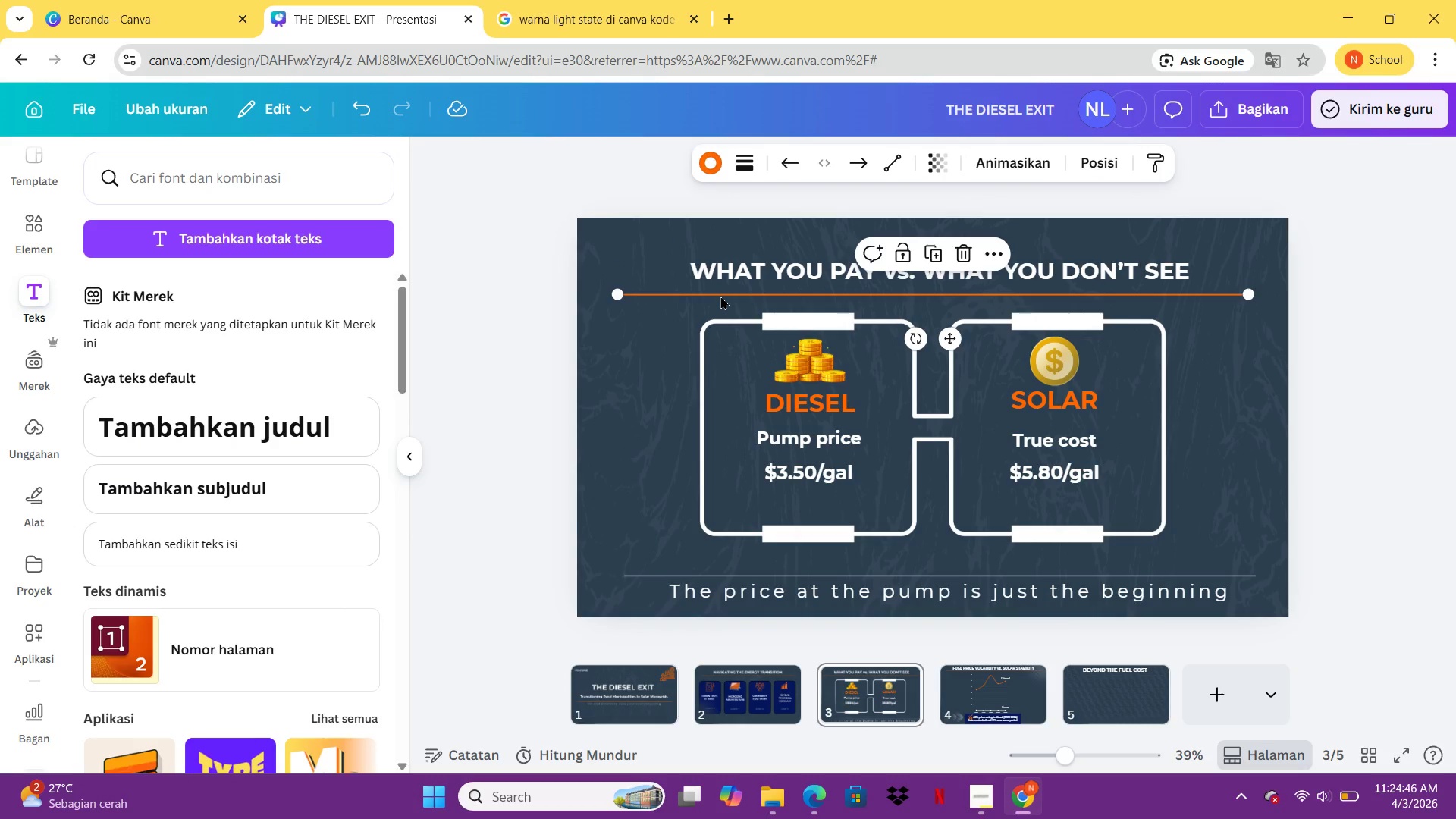 
key(Control+C)
 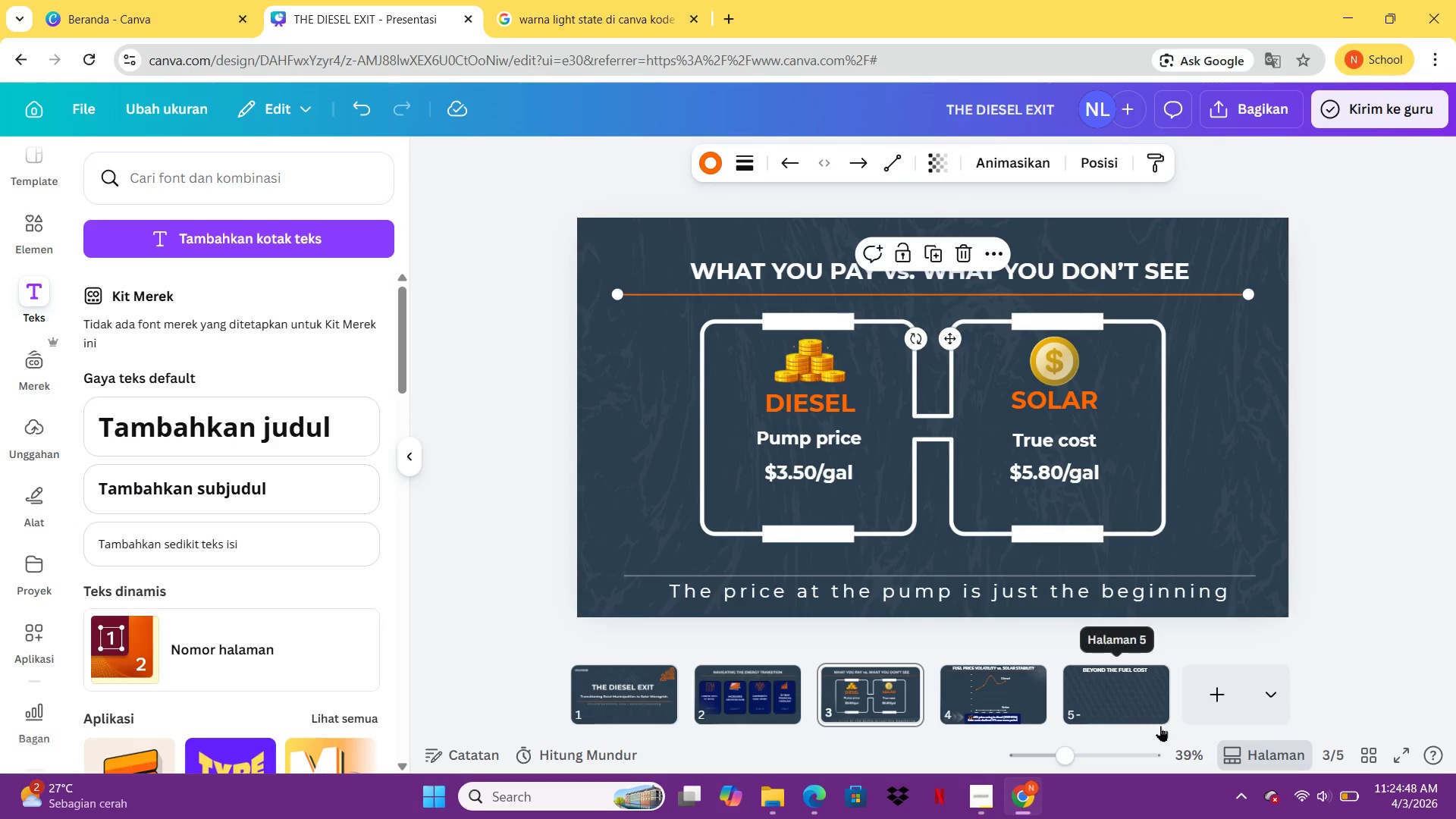 
left_click([1146, 715])
 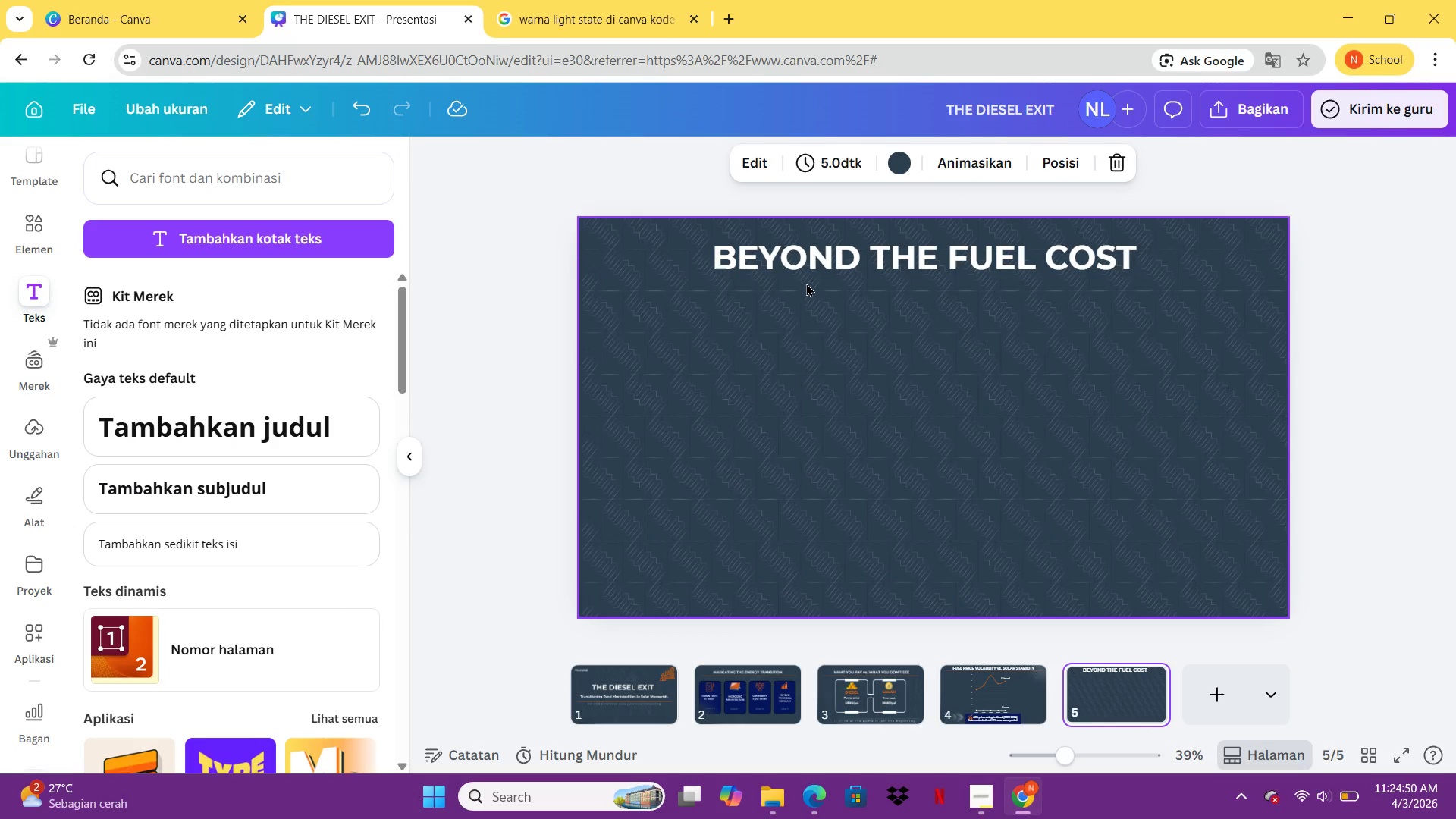 
left_click([805, 286])
 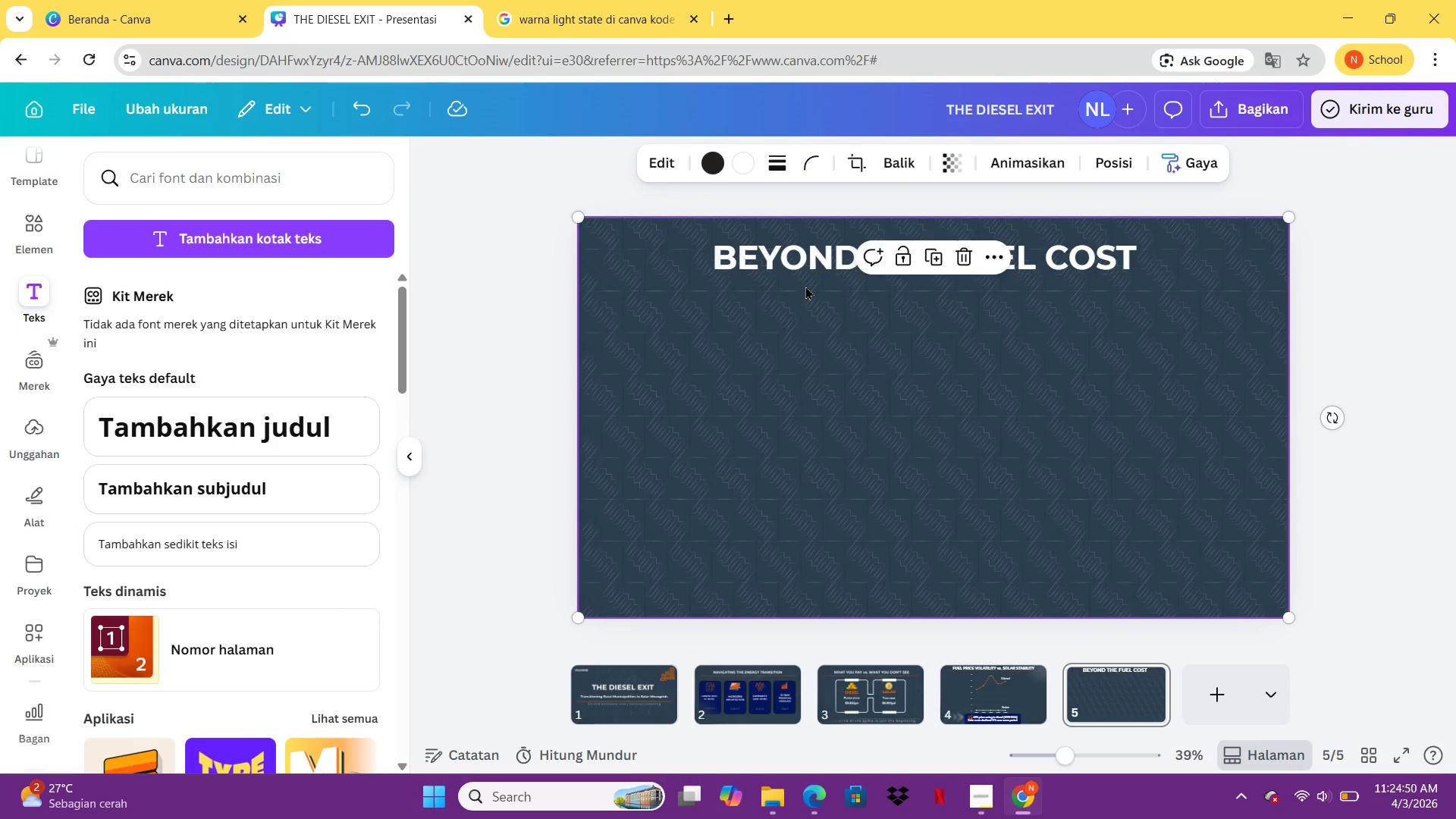 
key(Control+ControlLeft)
 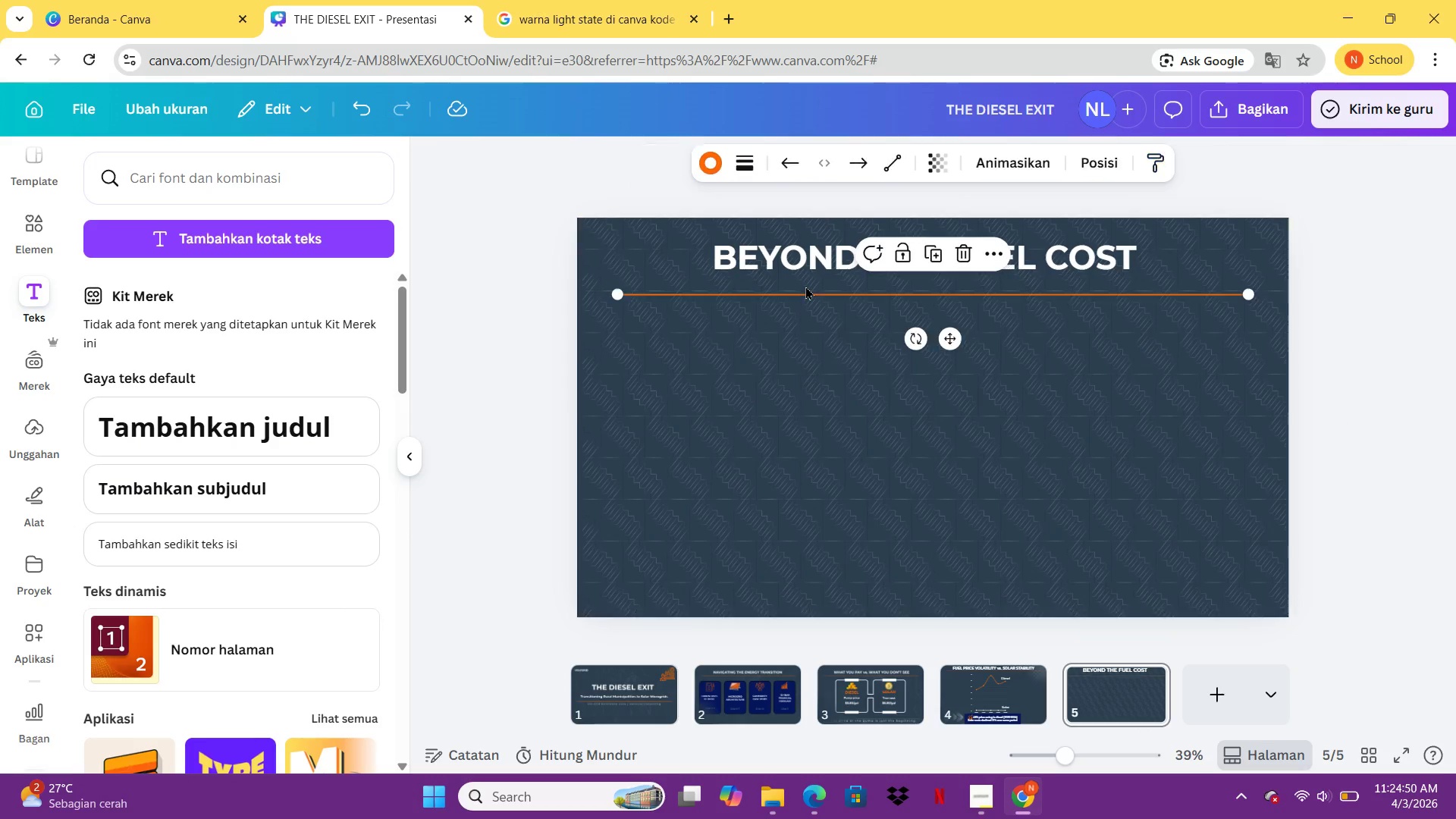 
key(Control+V)
 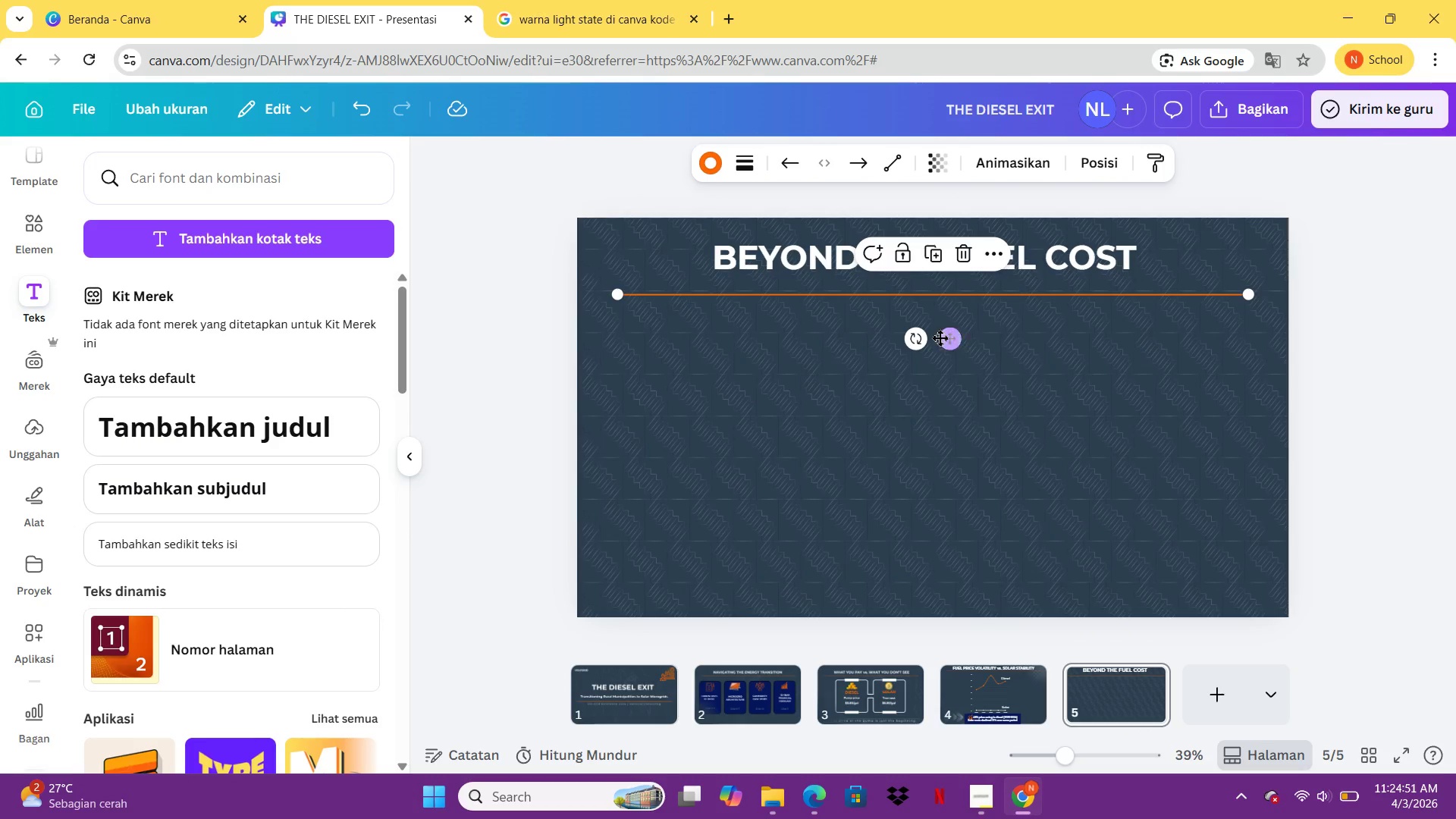 
left_click_drag(start_coordinate=[942, 338], to_coordinate=[939, 319])
 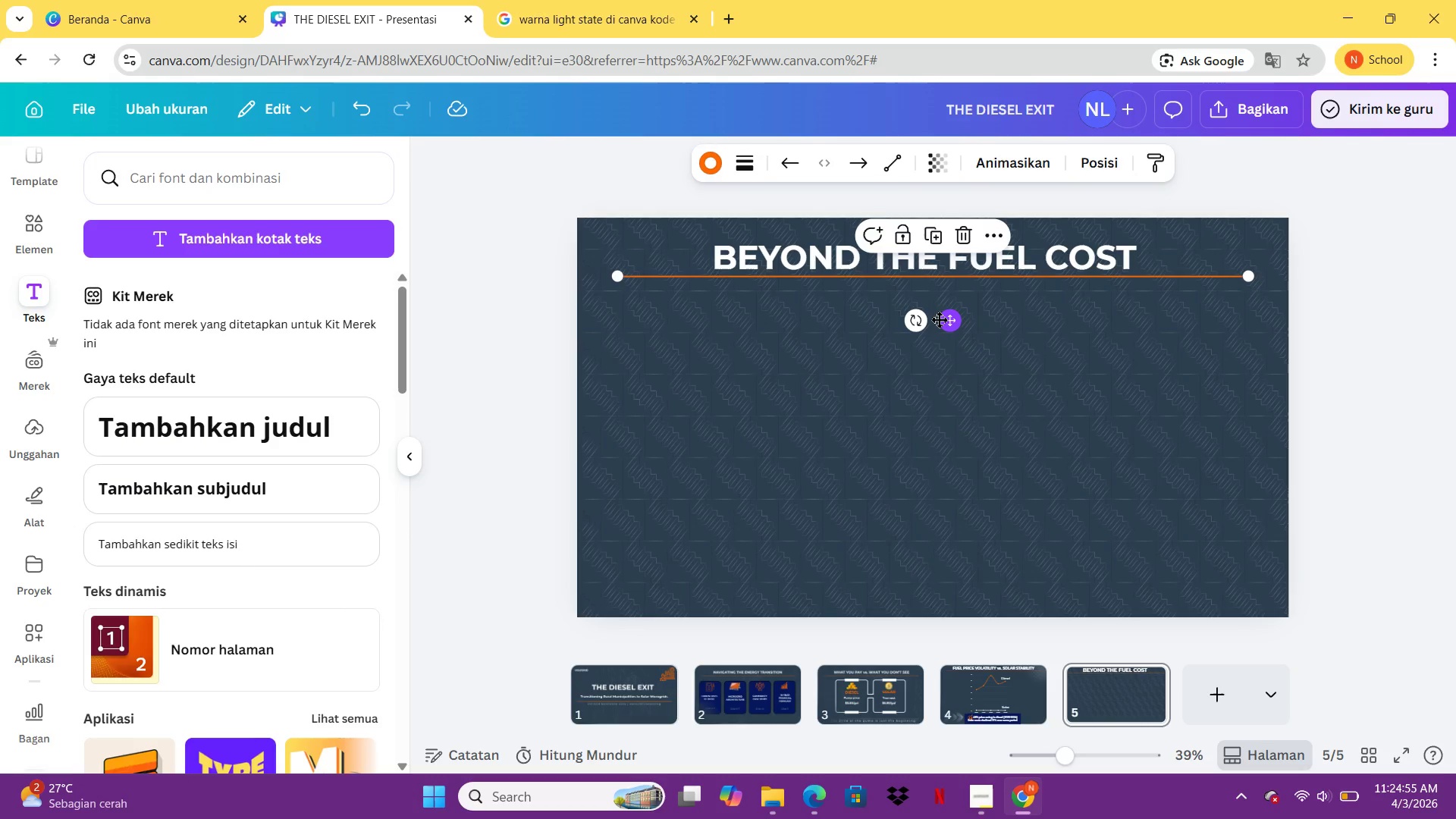 
key(Control+Z)
 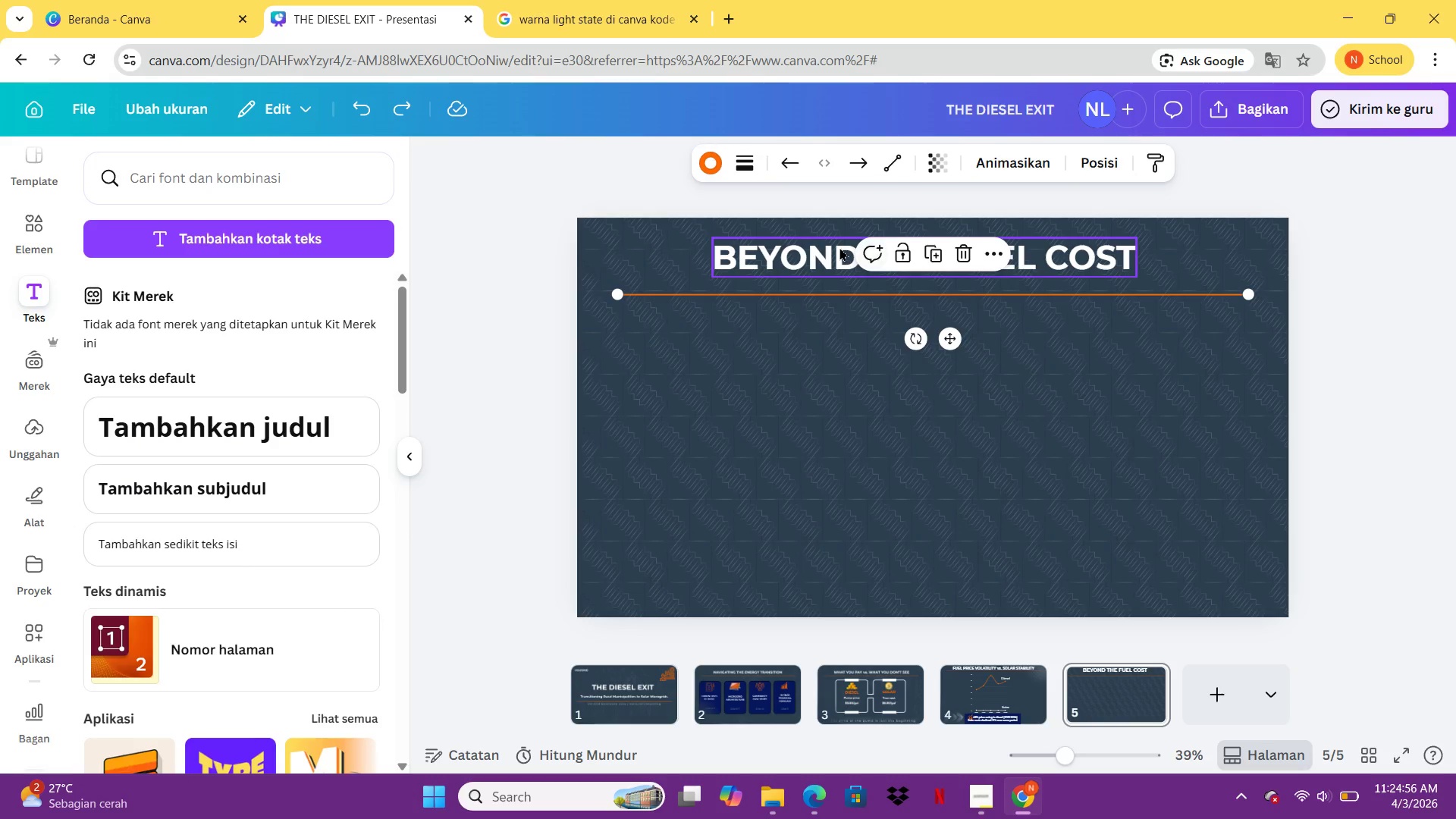 
left_click_drag(start_coordinate=[837, 253], to_coordinate=[845, 262])
 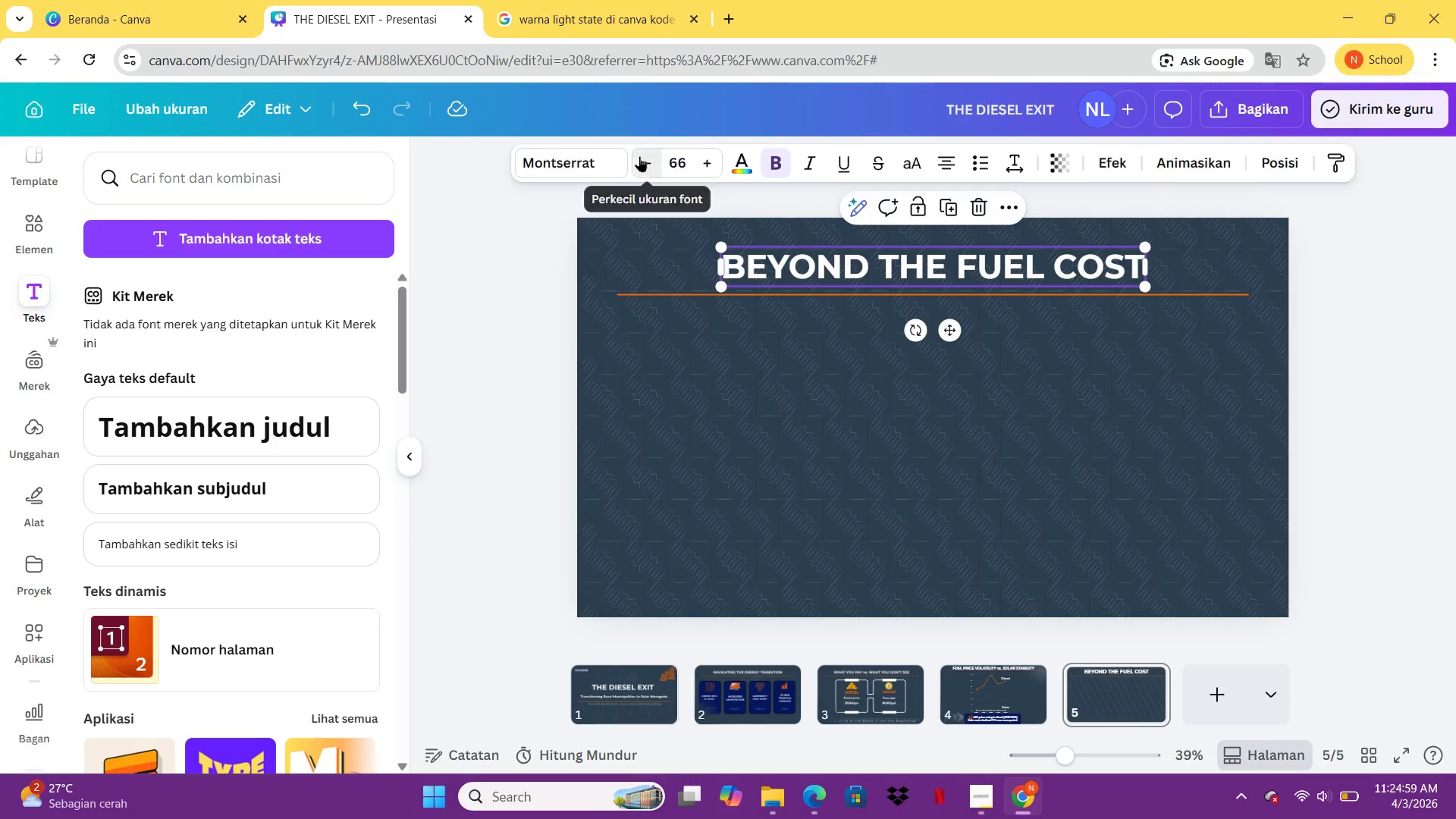 
double_click([639, 156])
 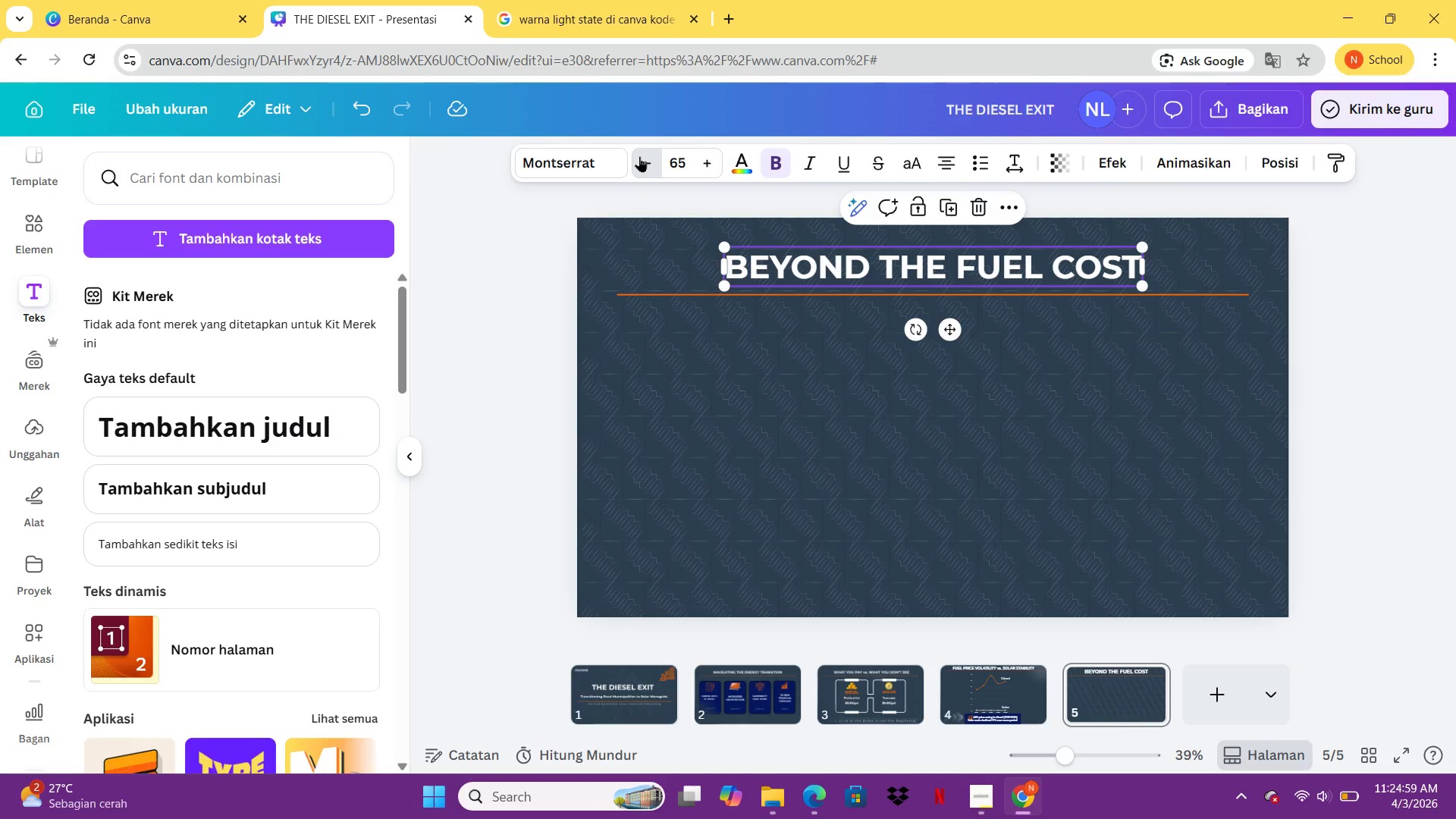 
triple_click([639, 156])
 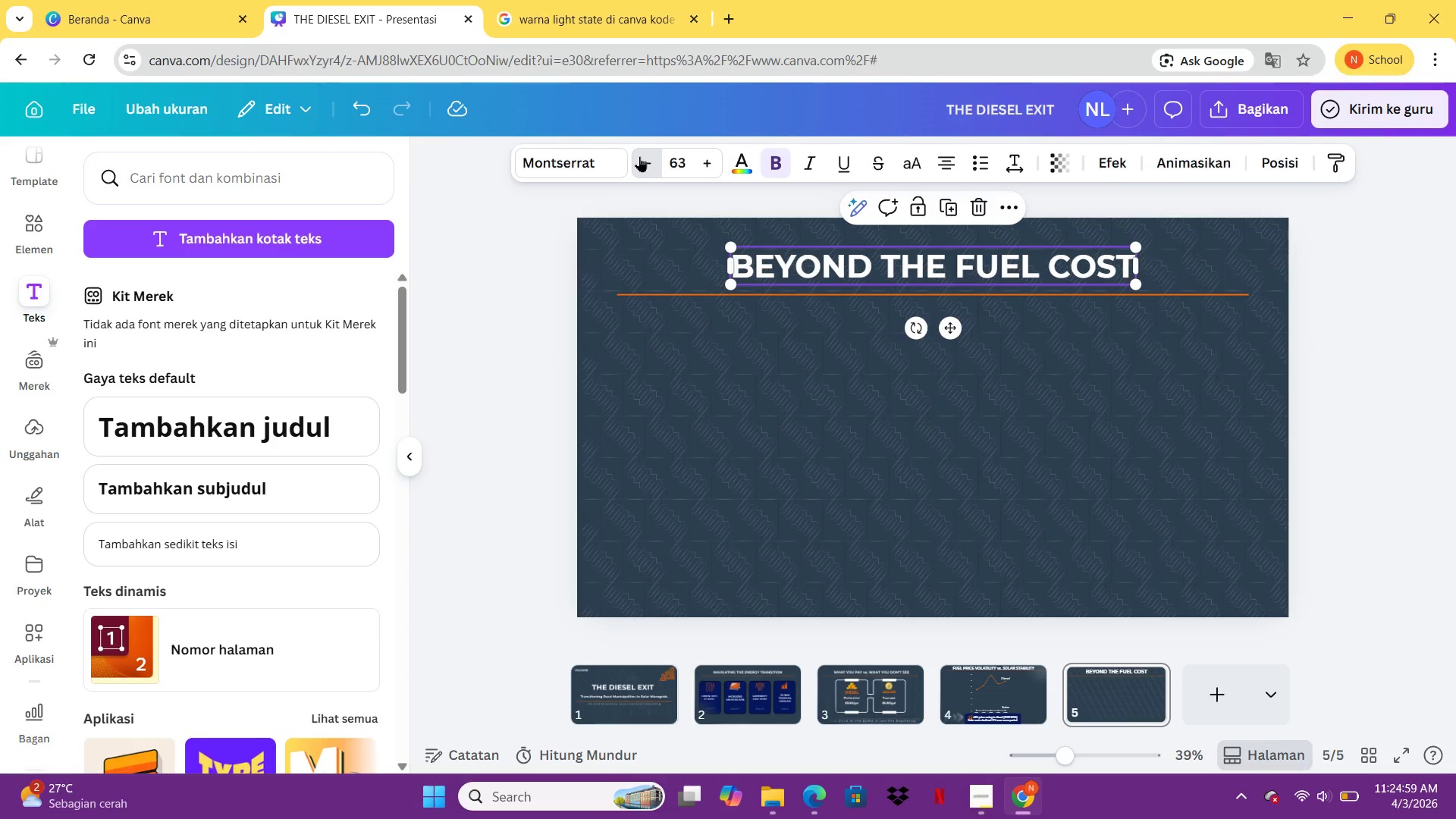 
triple_click([639, 156])
 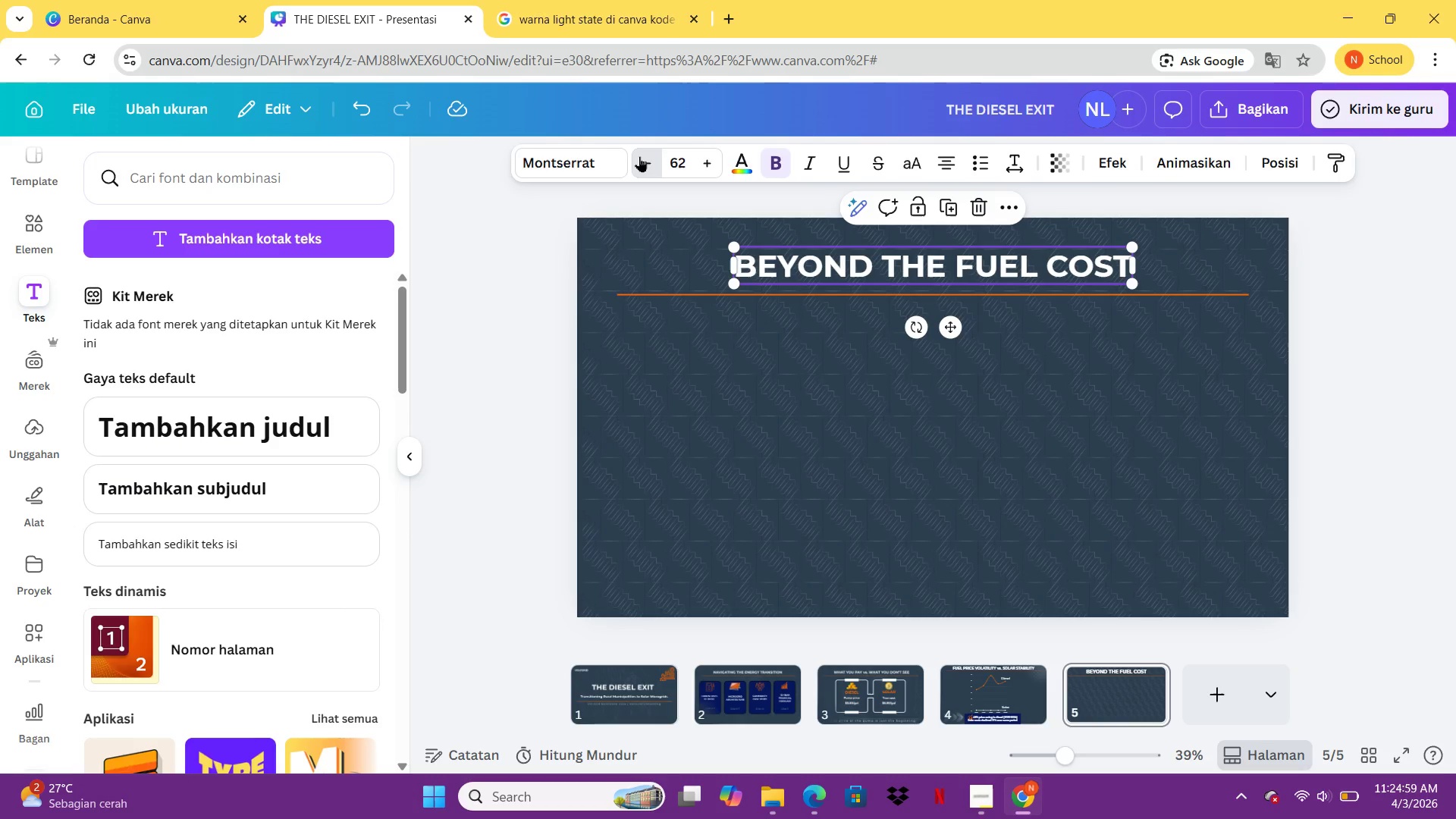 
triple_click([639, 156])
 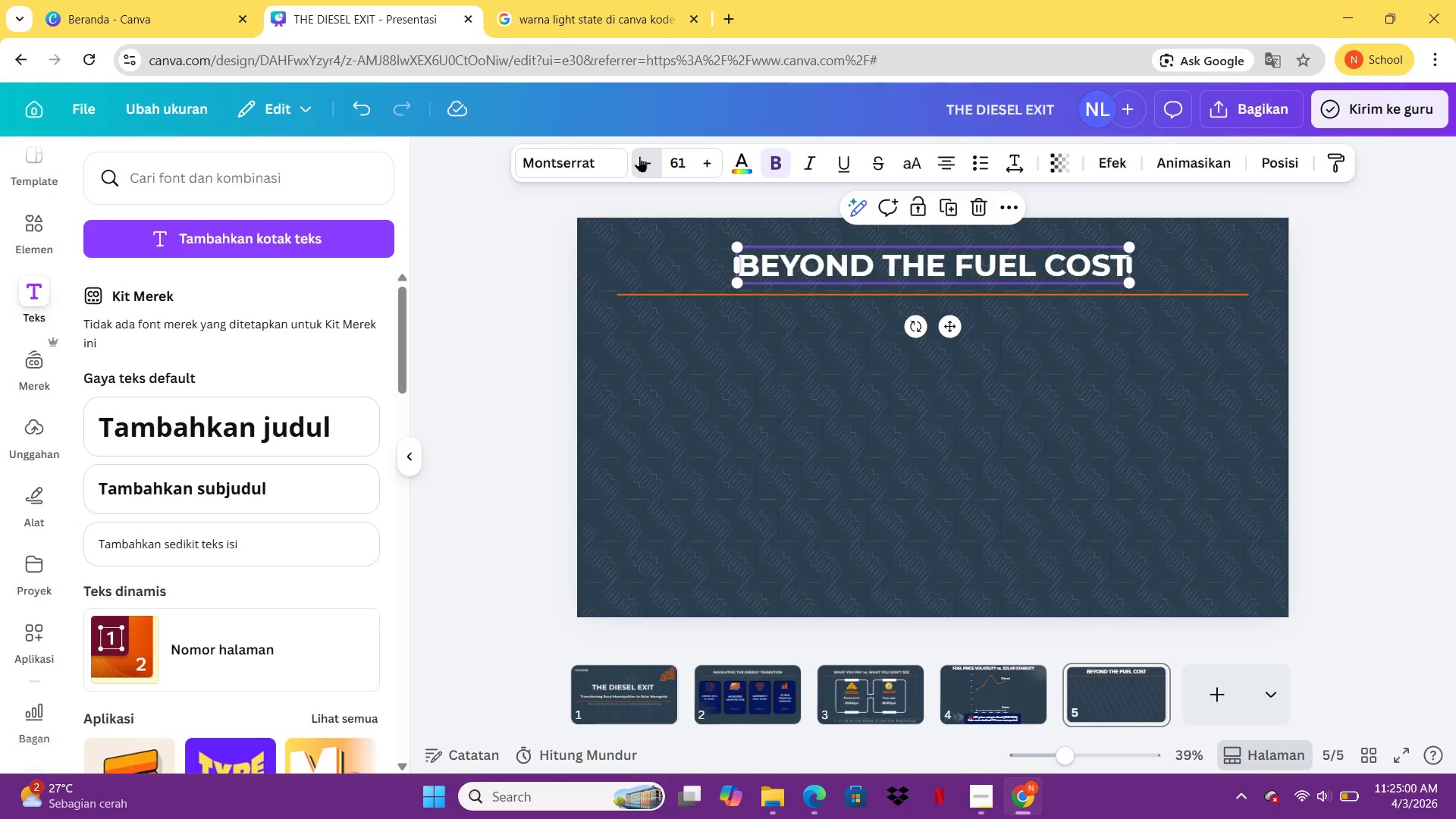 
triple_click([639, 156])
 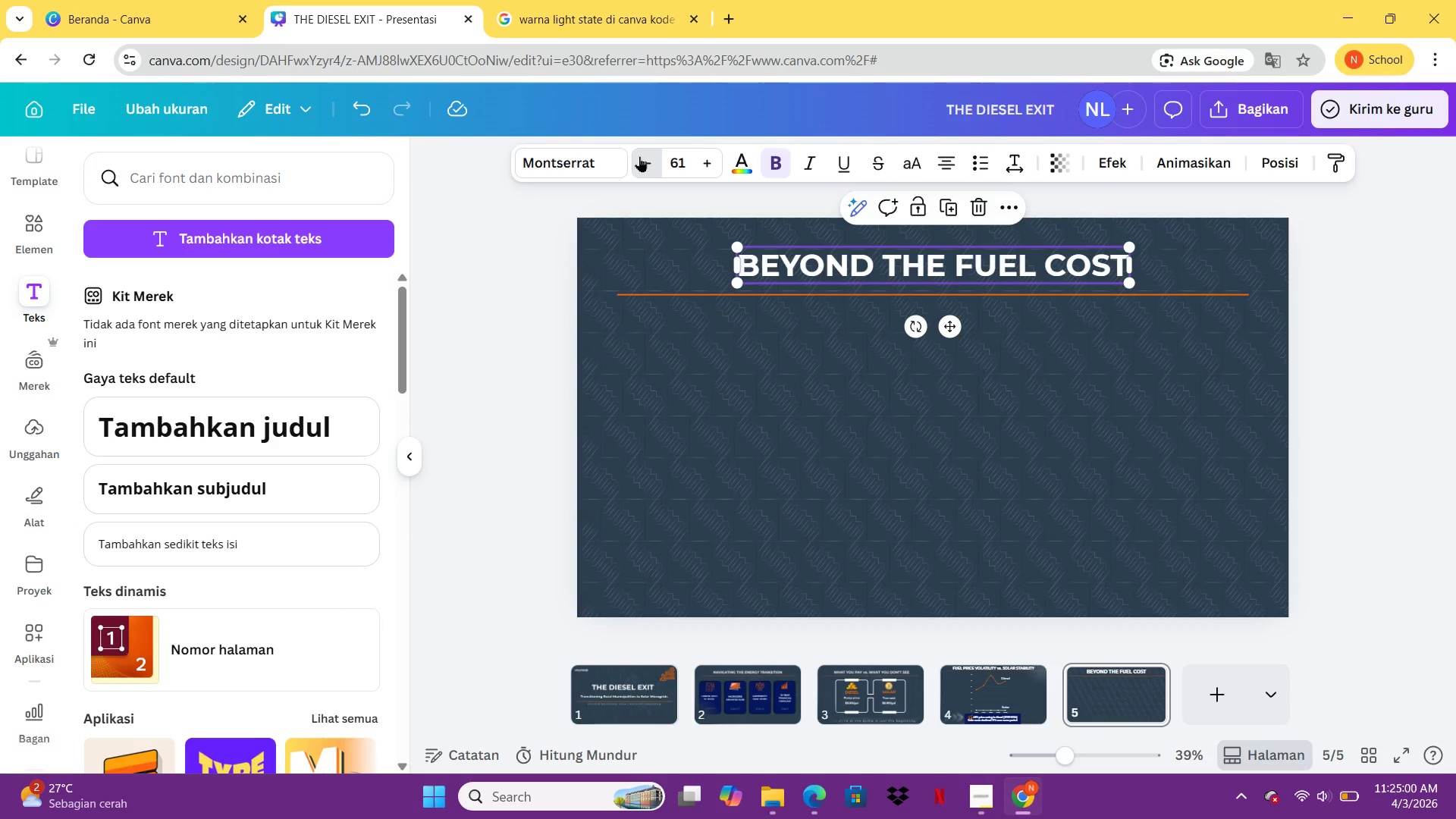 
triple_click([639, 156])
 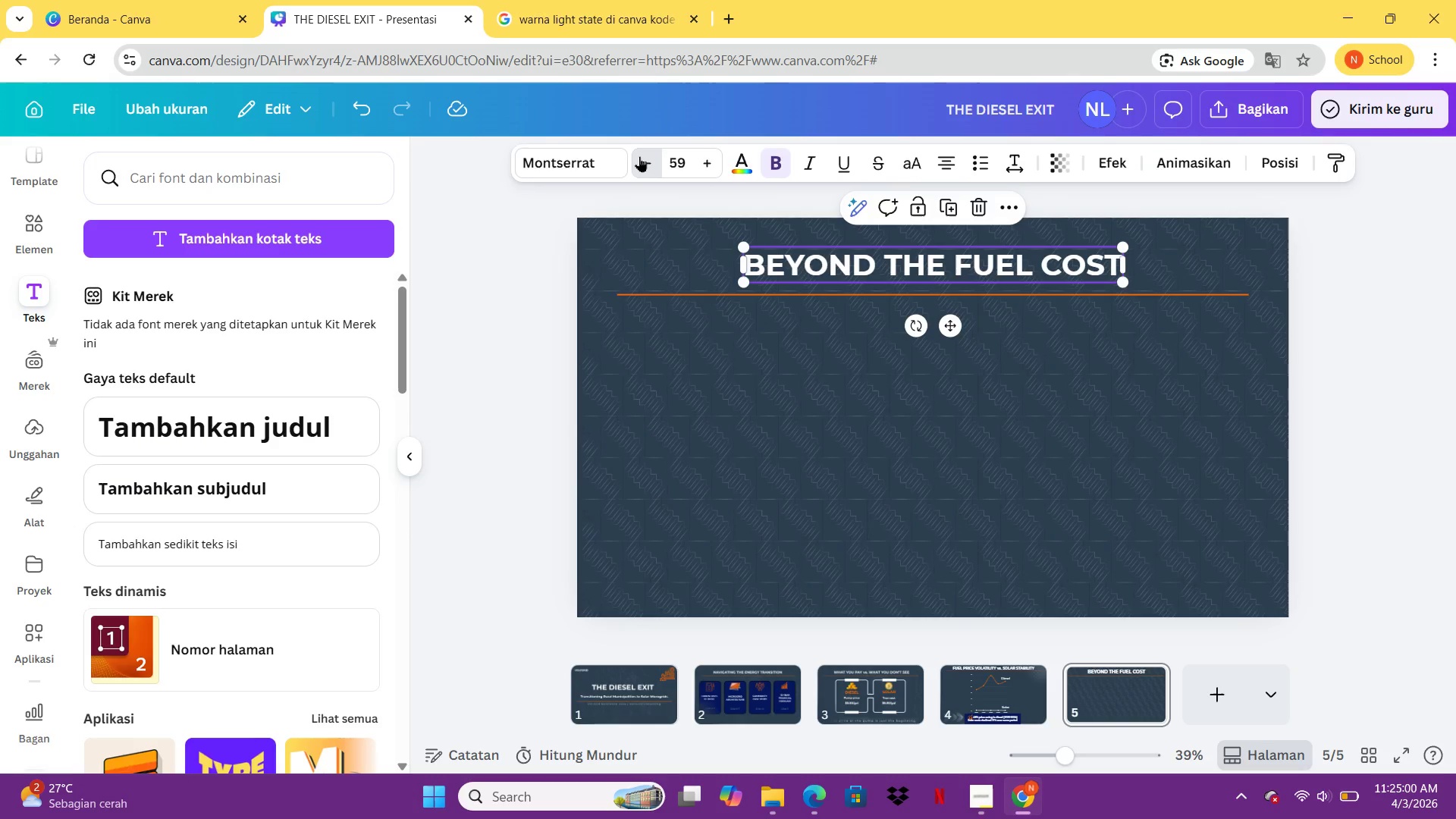 
triple_click([639, 156])
 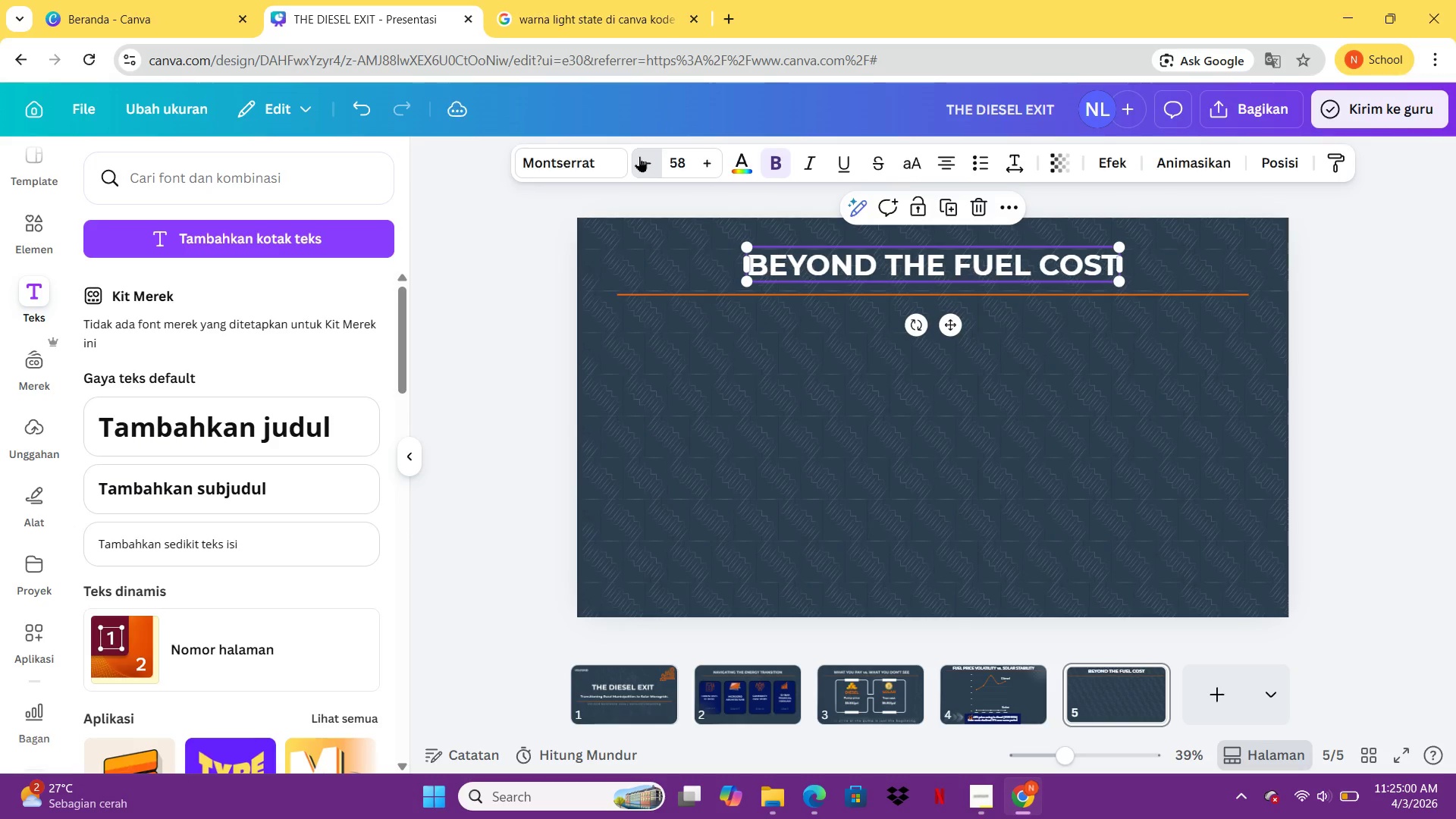 
triple_click([639, 156])
 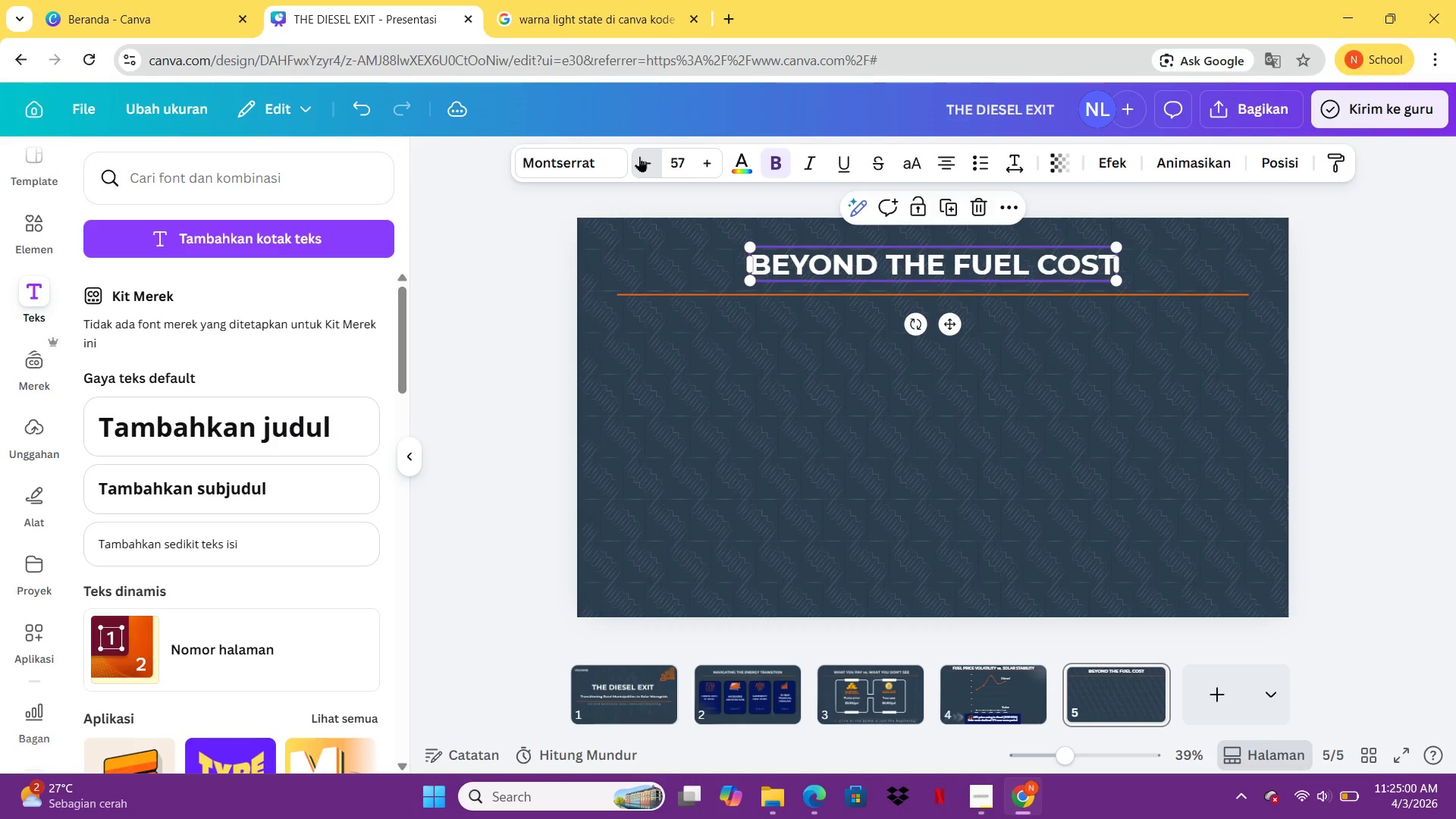 
triple_click([639, 156])
 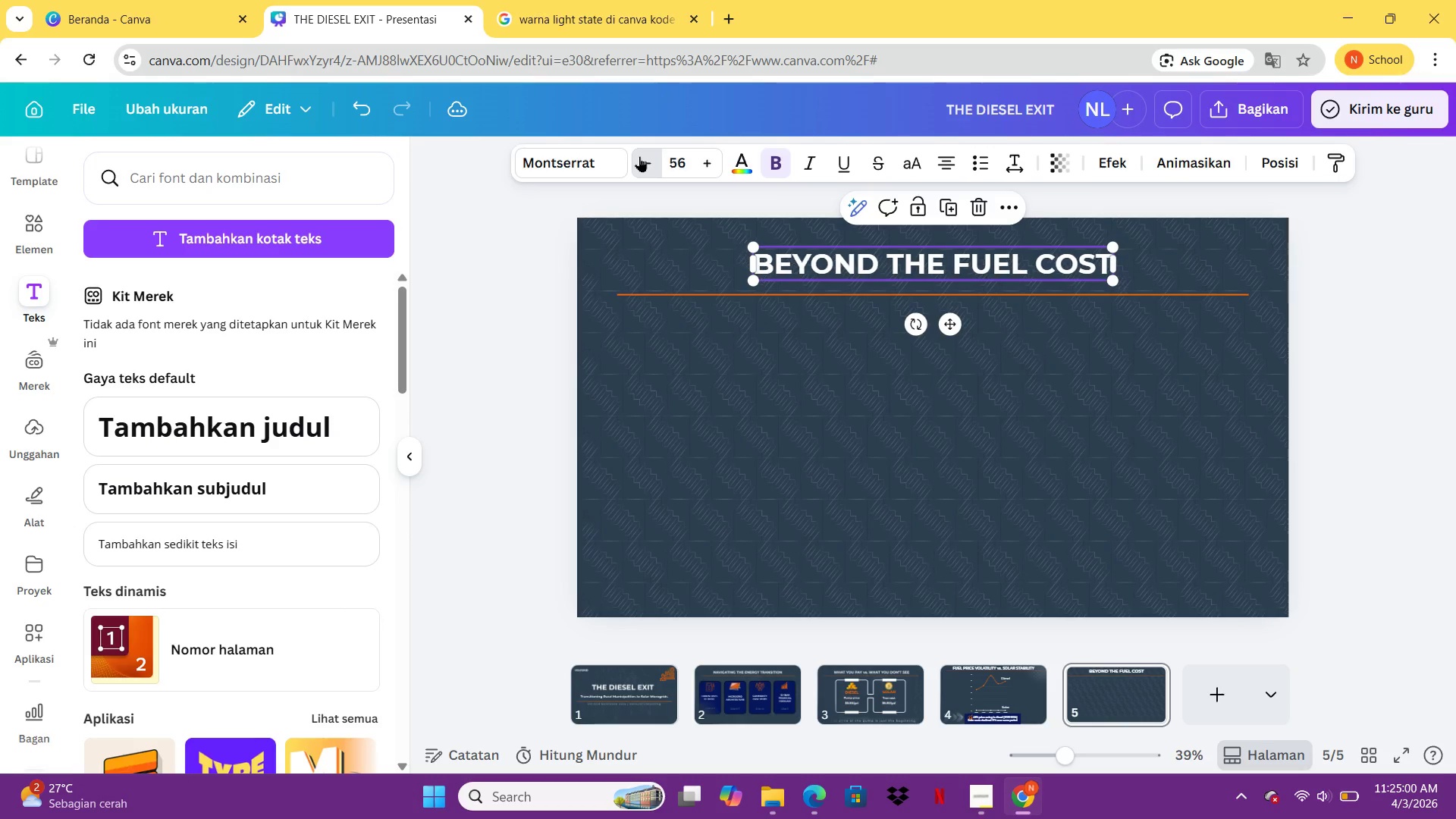 
triple_click([639, 156])
 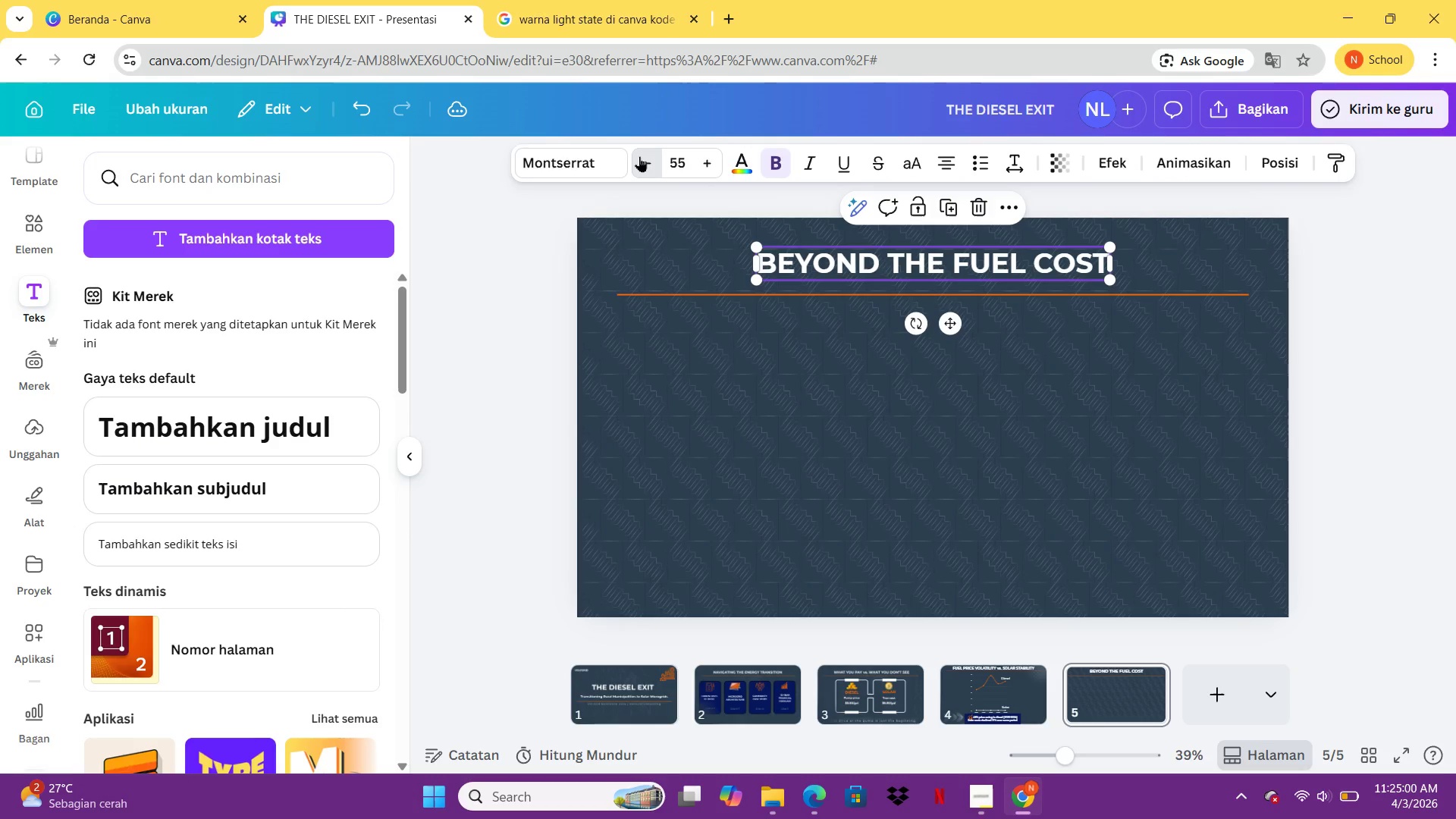 
triple_click([639, 156])
 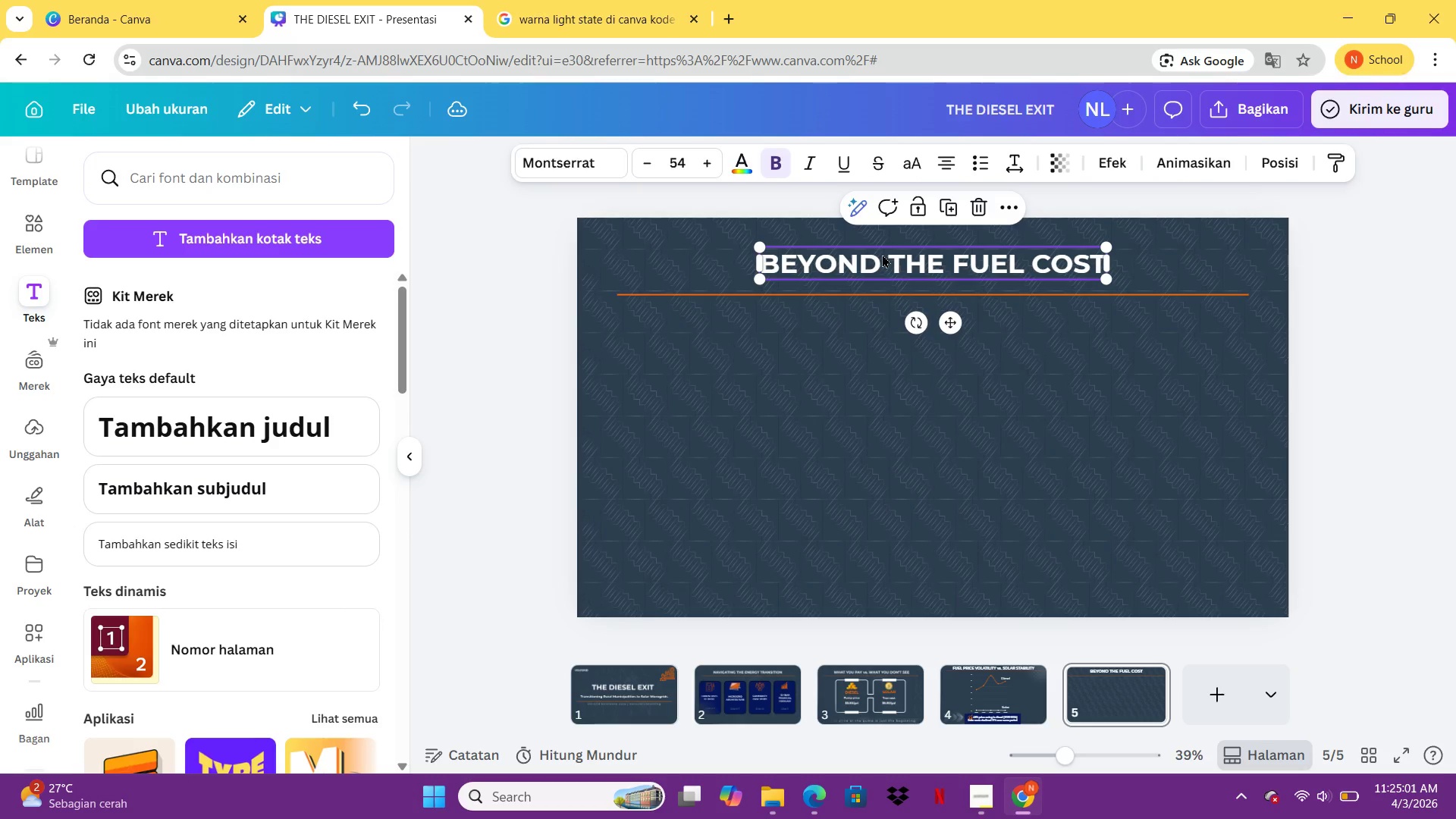 
left_click_drag(start_coordinate=[882, 259], to_coordinate=[885, 262])
 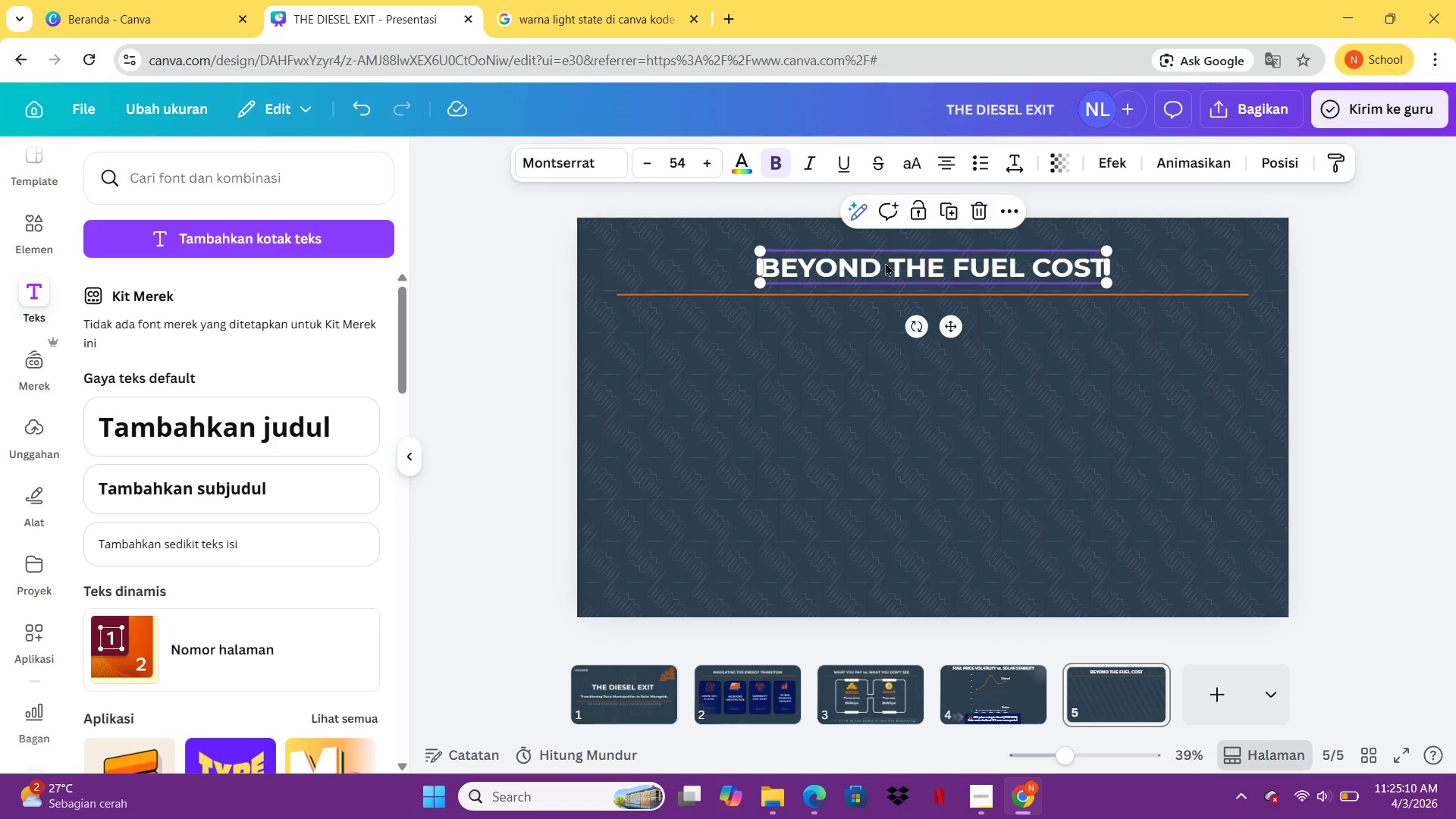 
wait(11.52)
 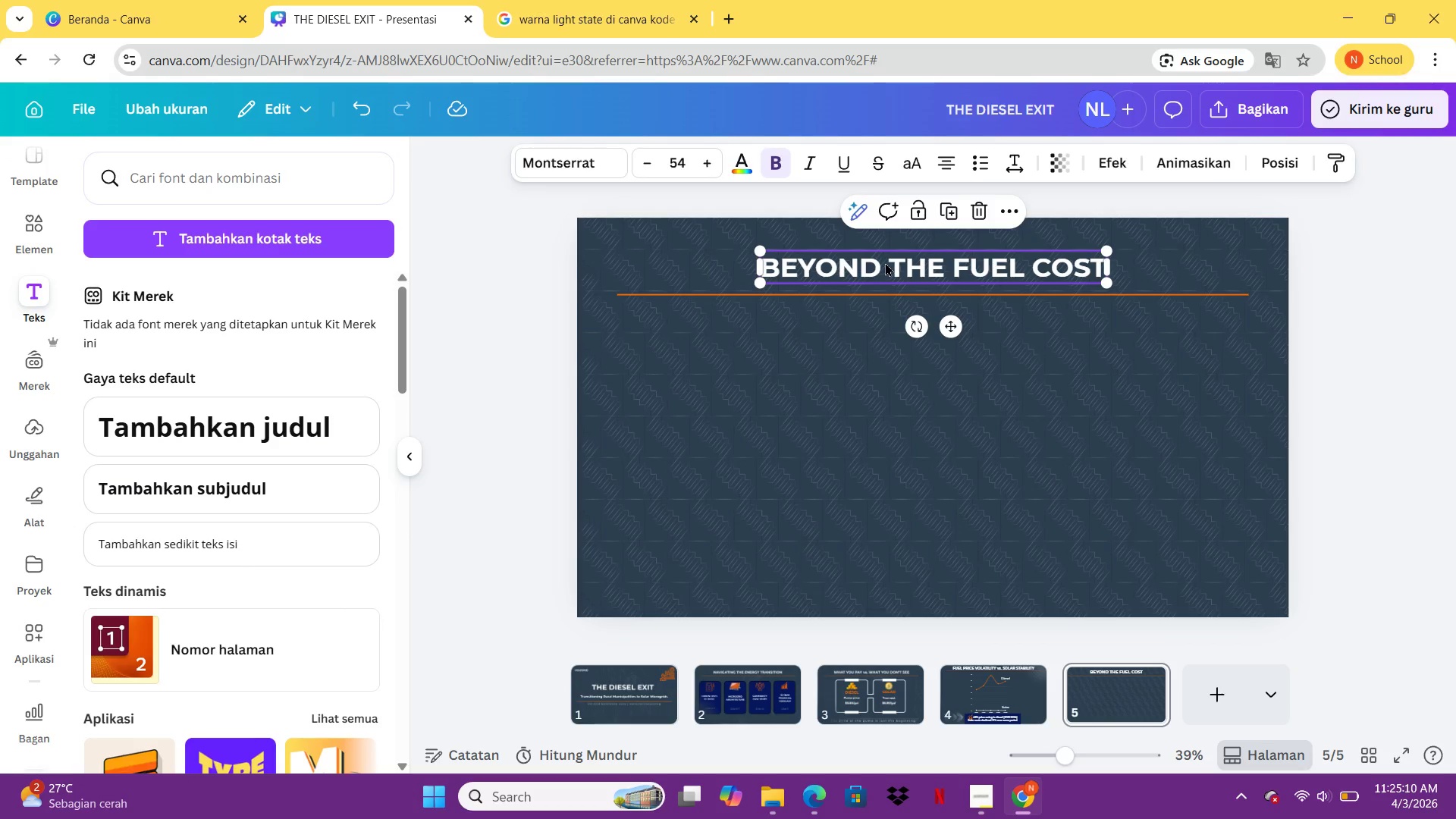 
left_click([39, 237])
 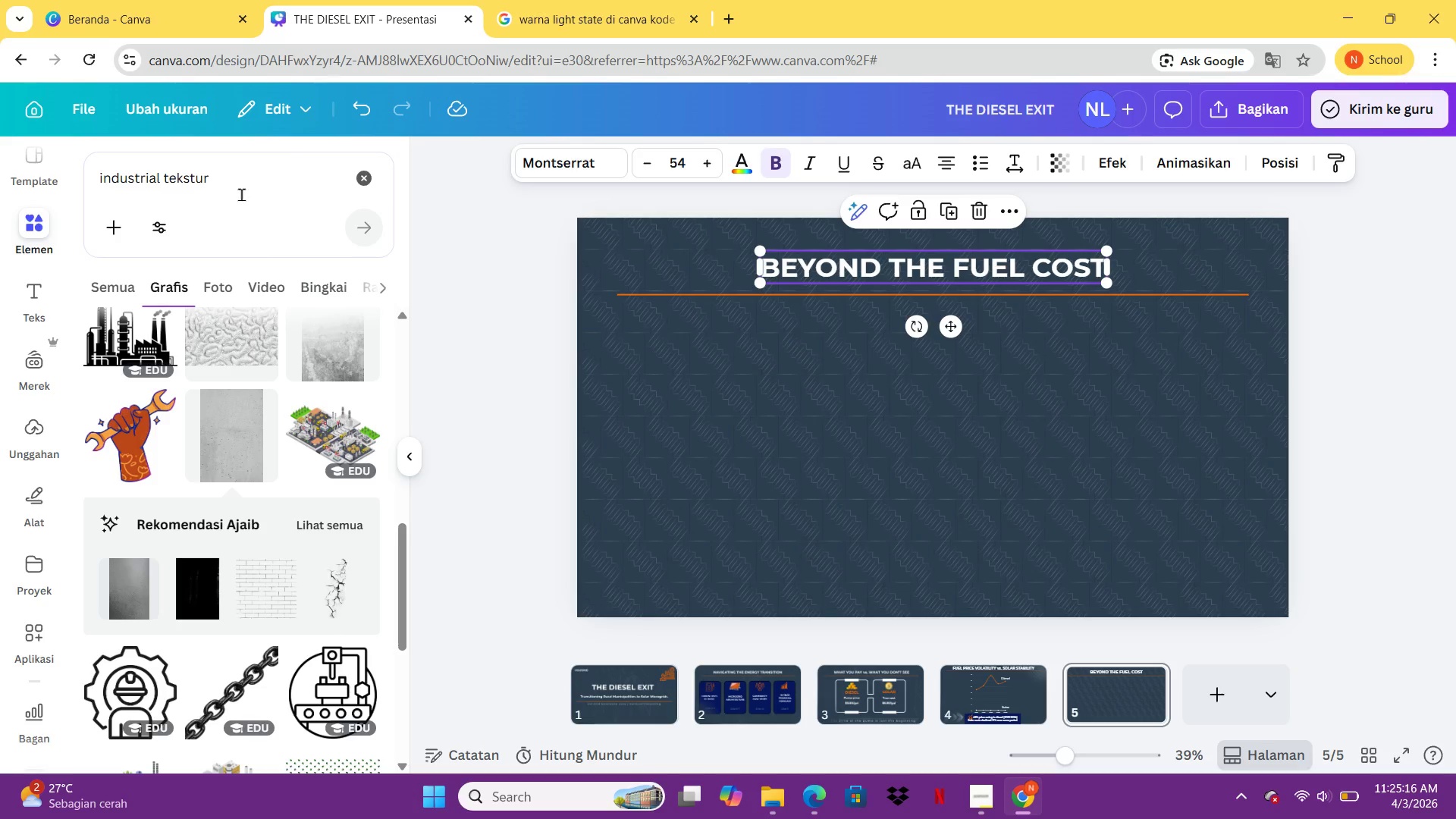 
left_click([236, 184])
 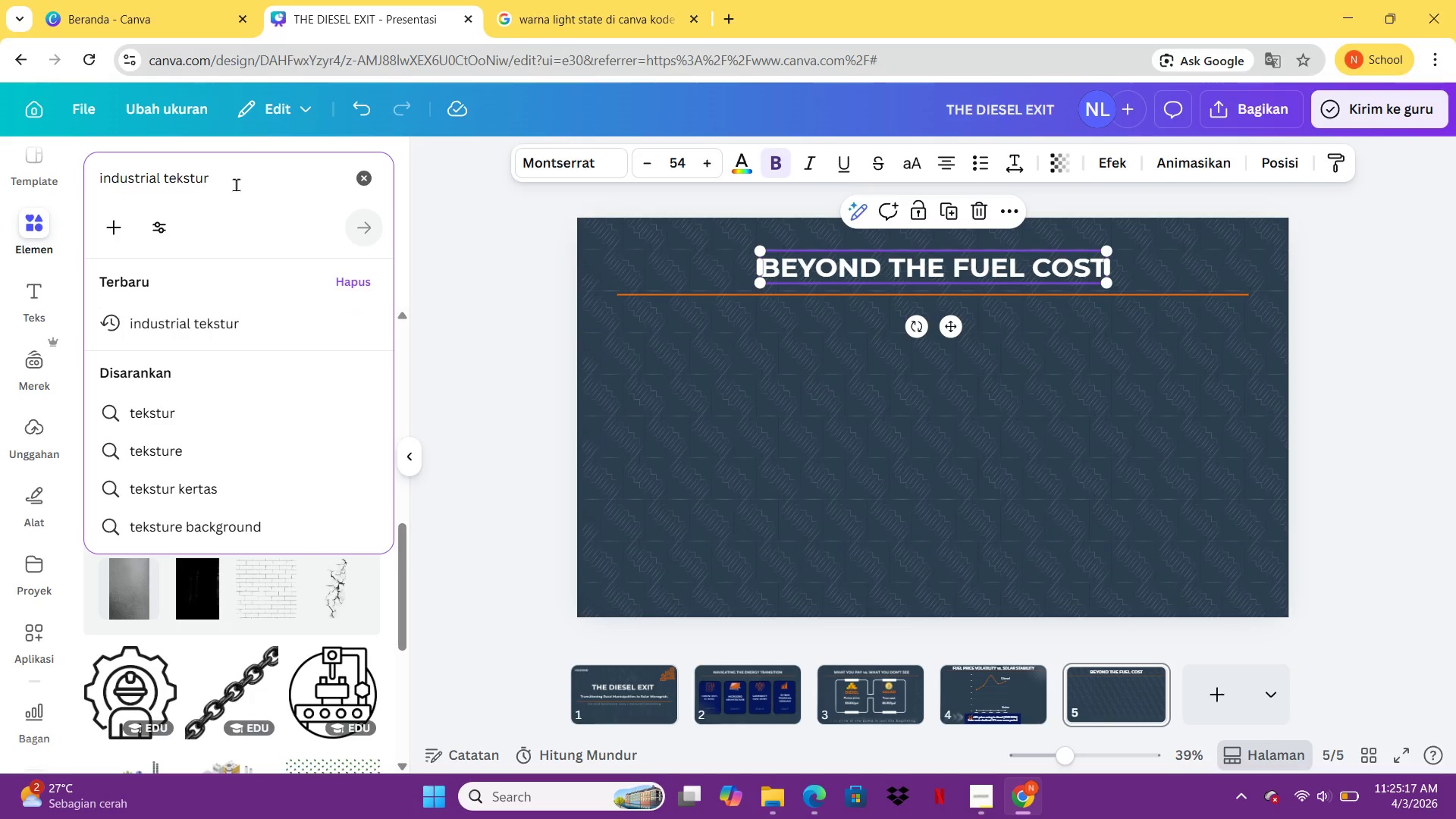 
hold_key(key=Backspace, duration=1.5)
 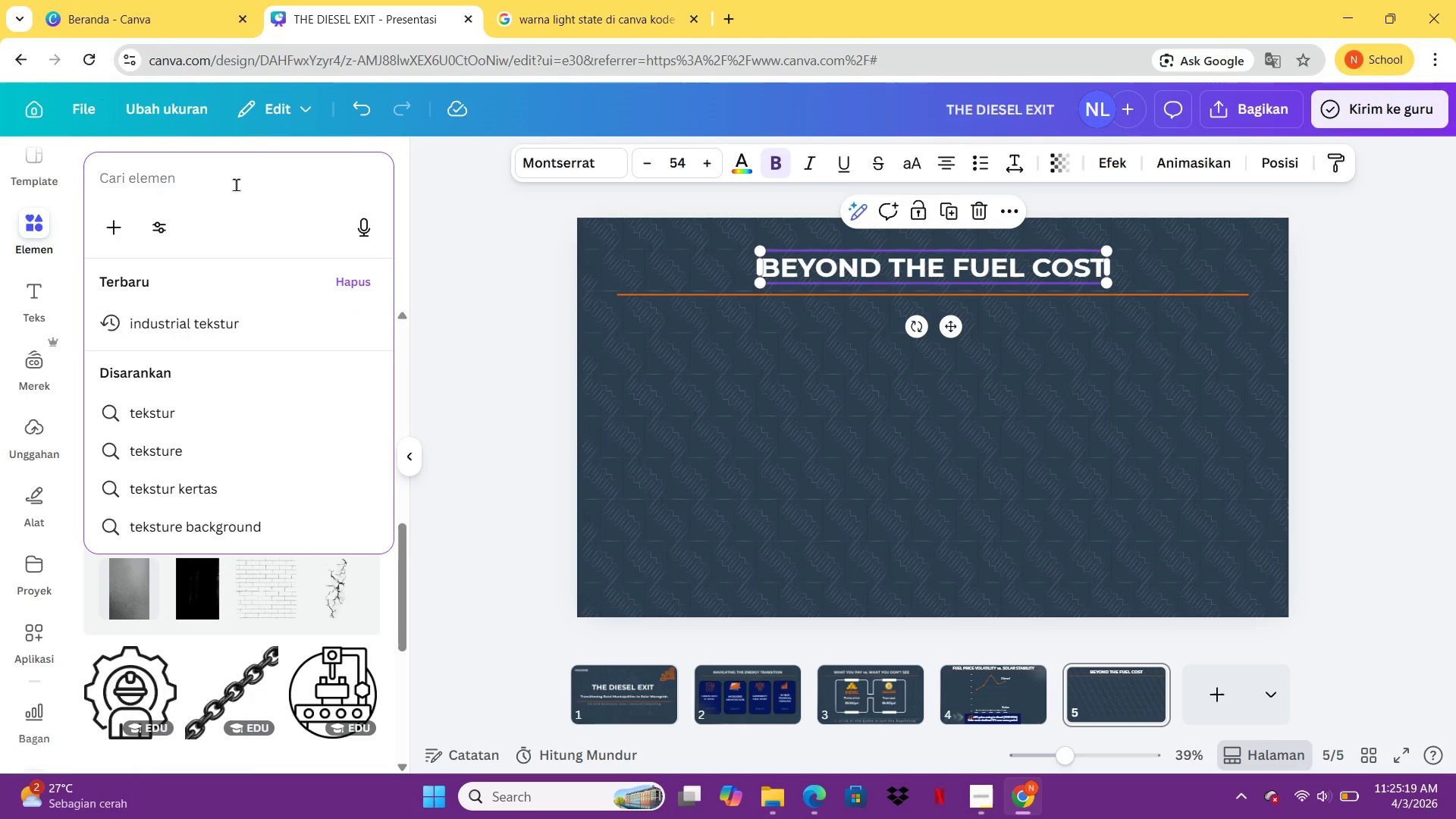 
hold_key(key=Backspace, duration=1.5)
 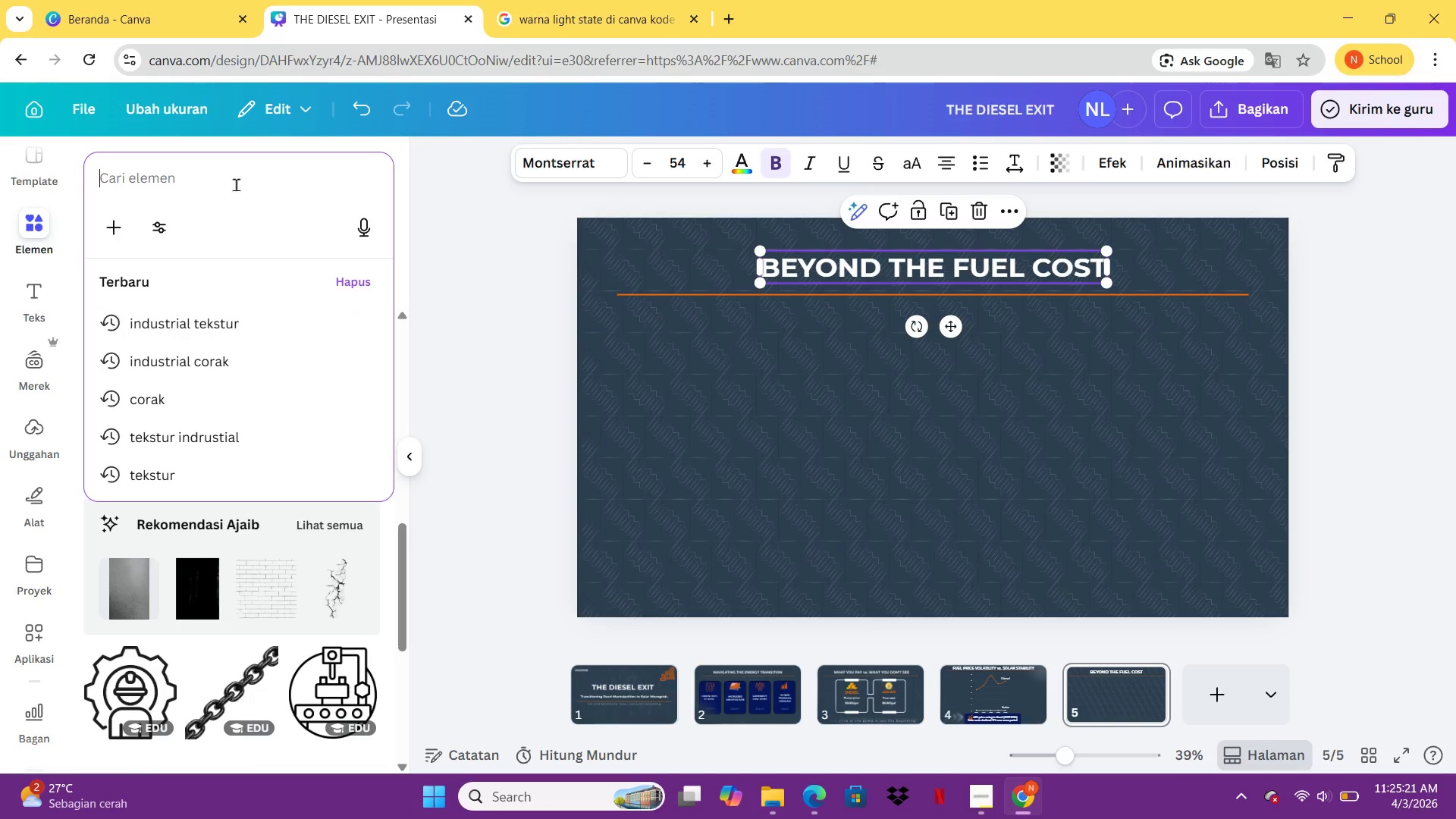 
hold_key(key=Backspace, duration=0.72)
 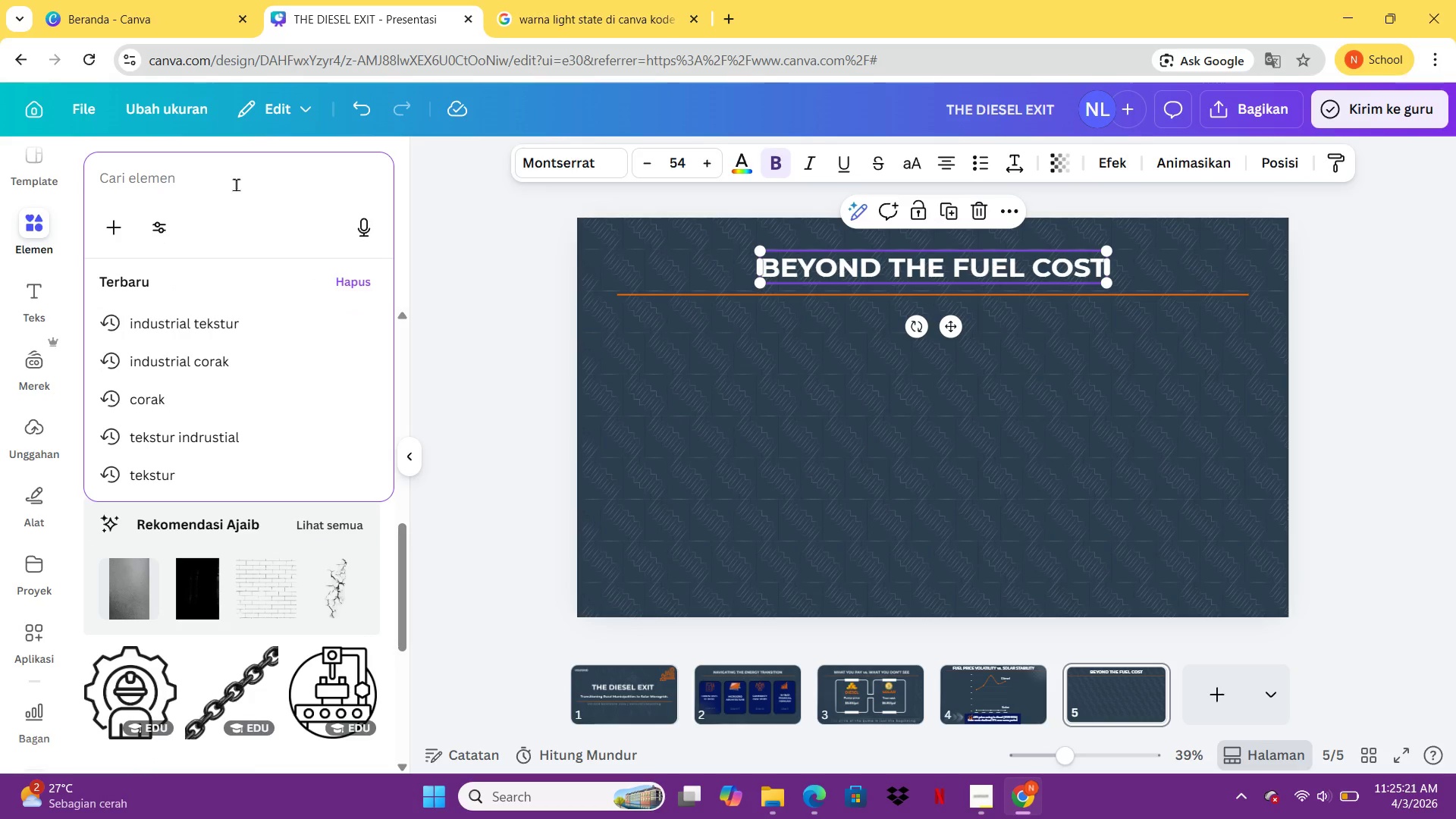 
type(PE)
key(Backspace)
type(IE CHART)
 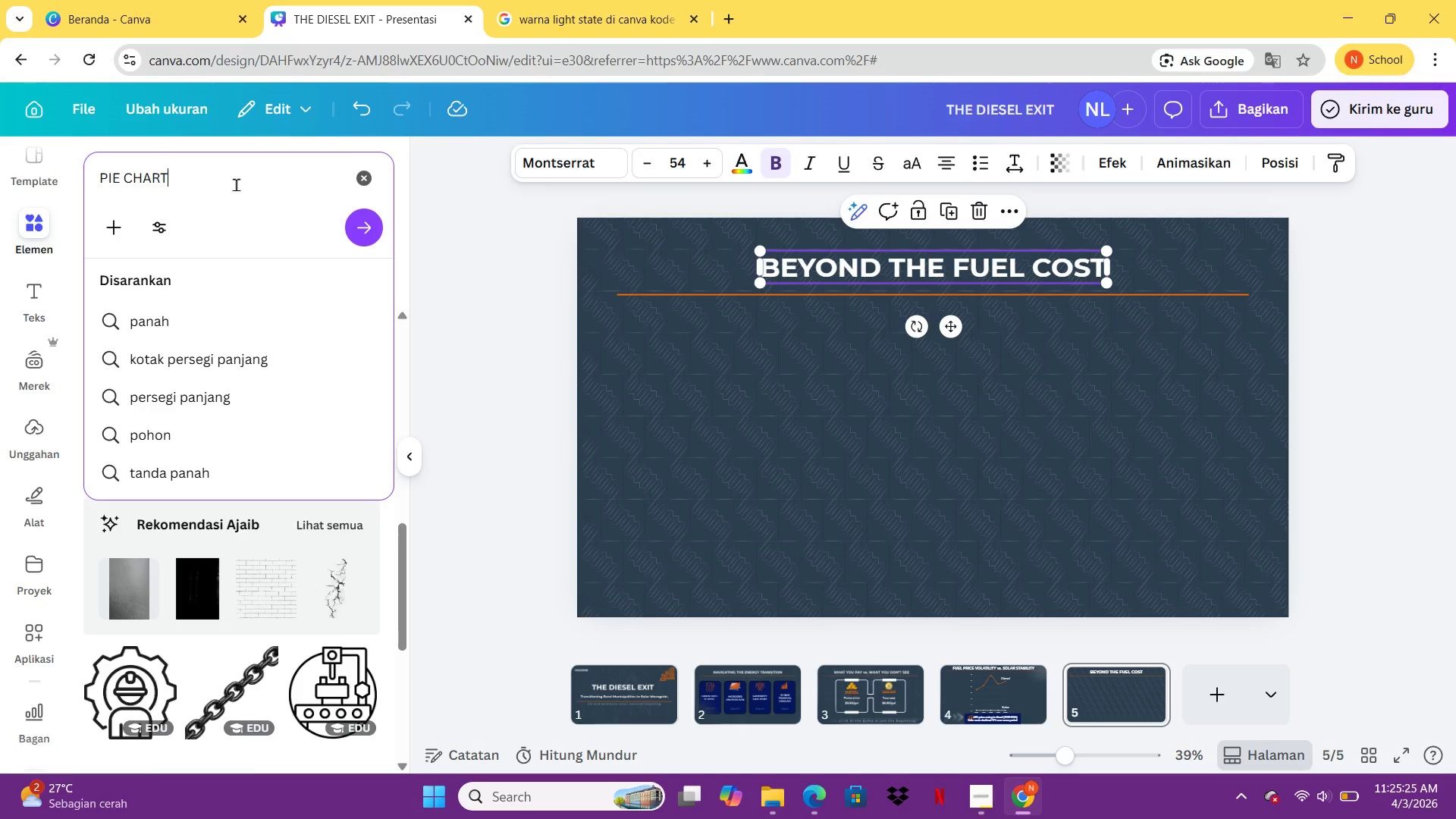 
key(Enter)
 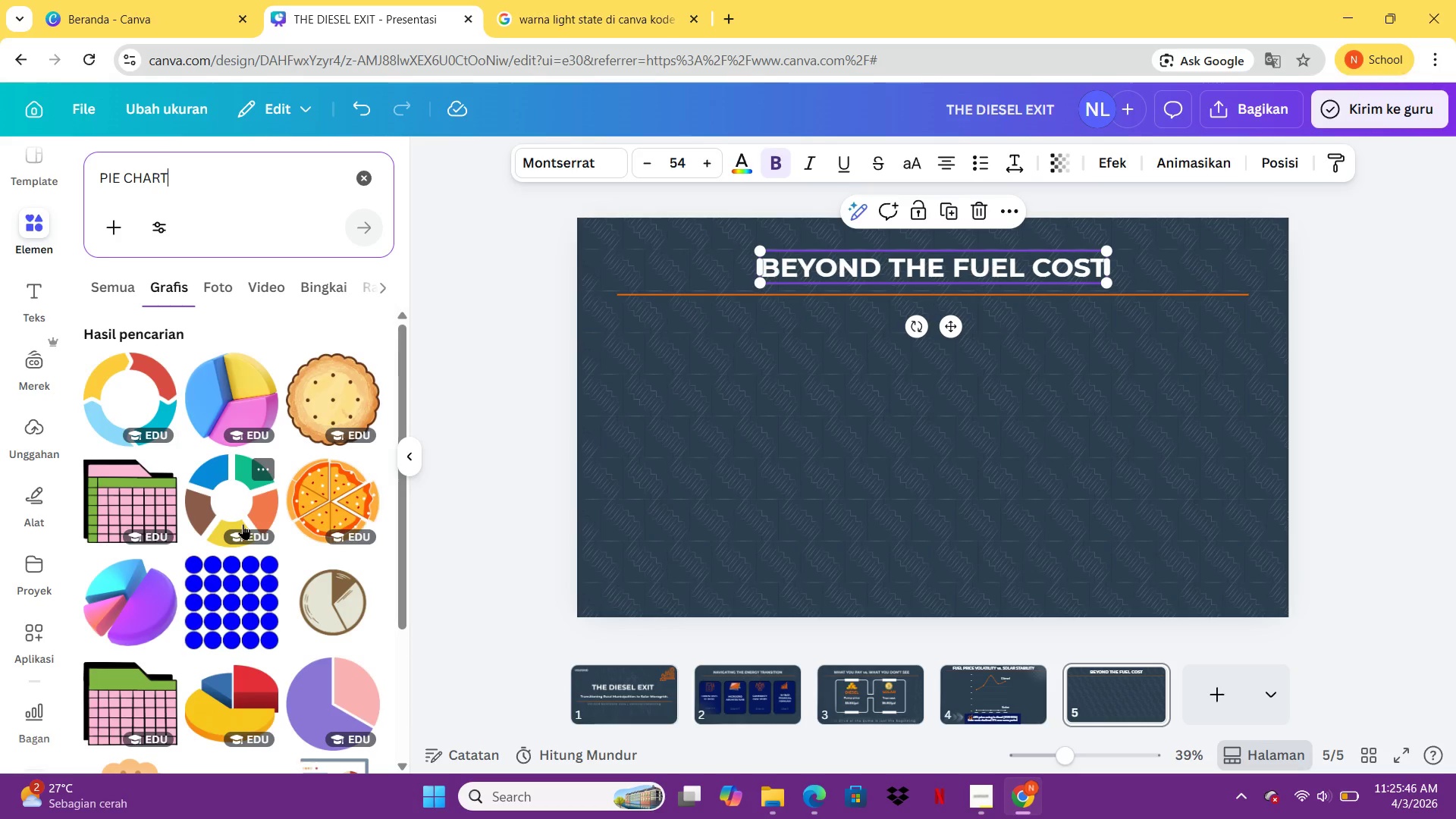 
wait(25.92)
 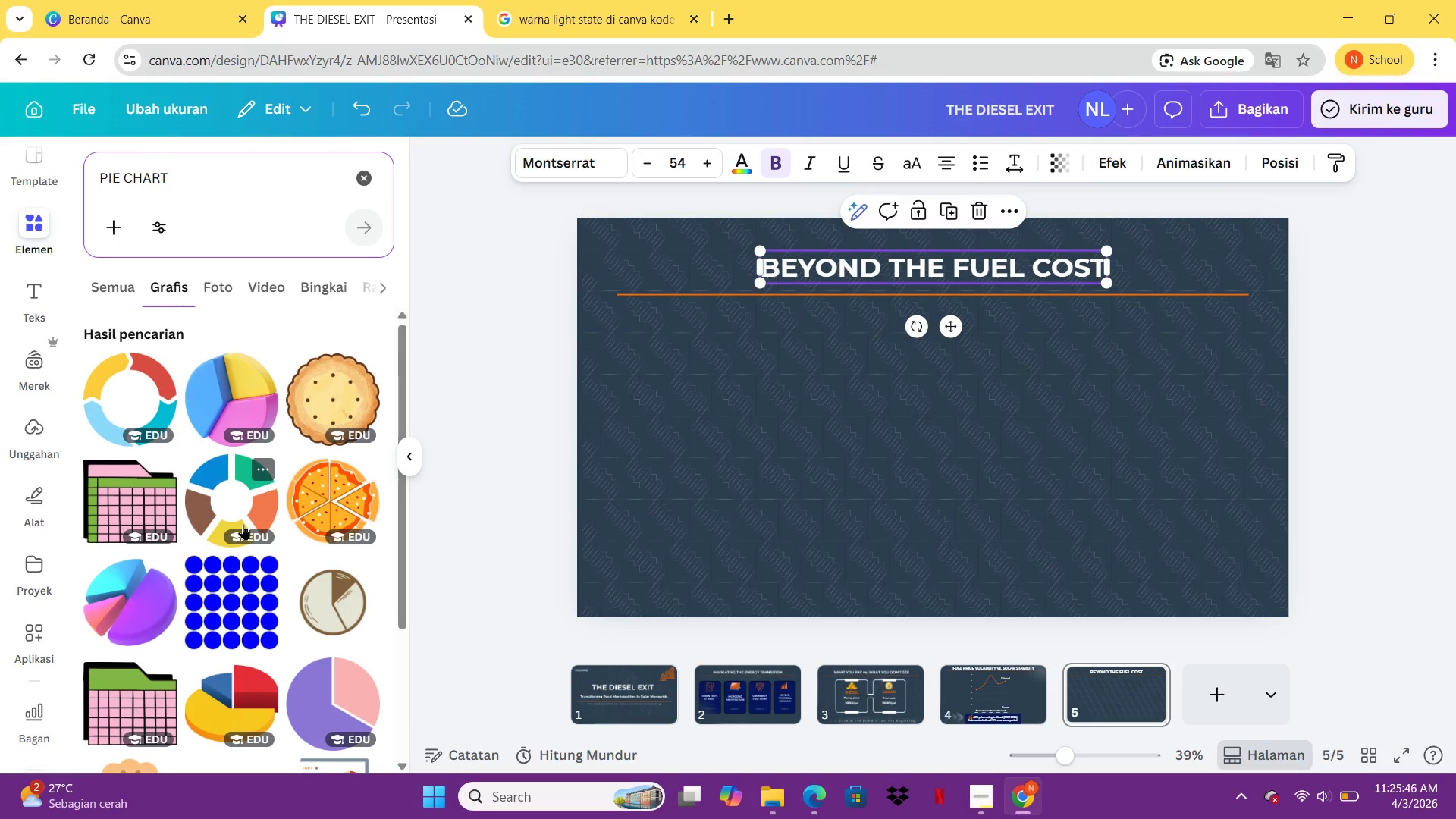 
mouse_move([234, 601])
 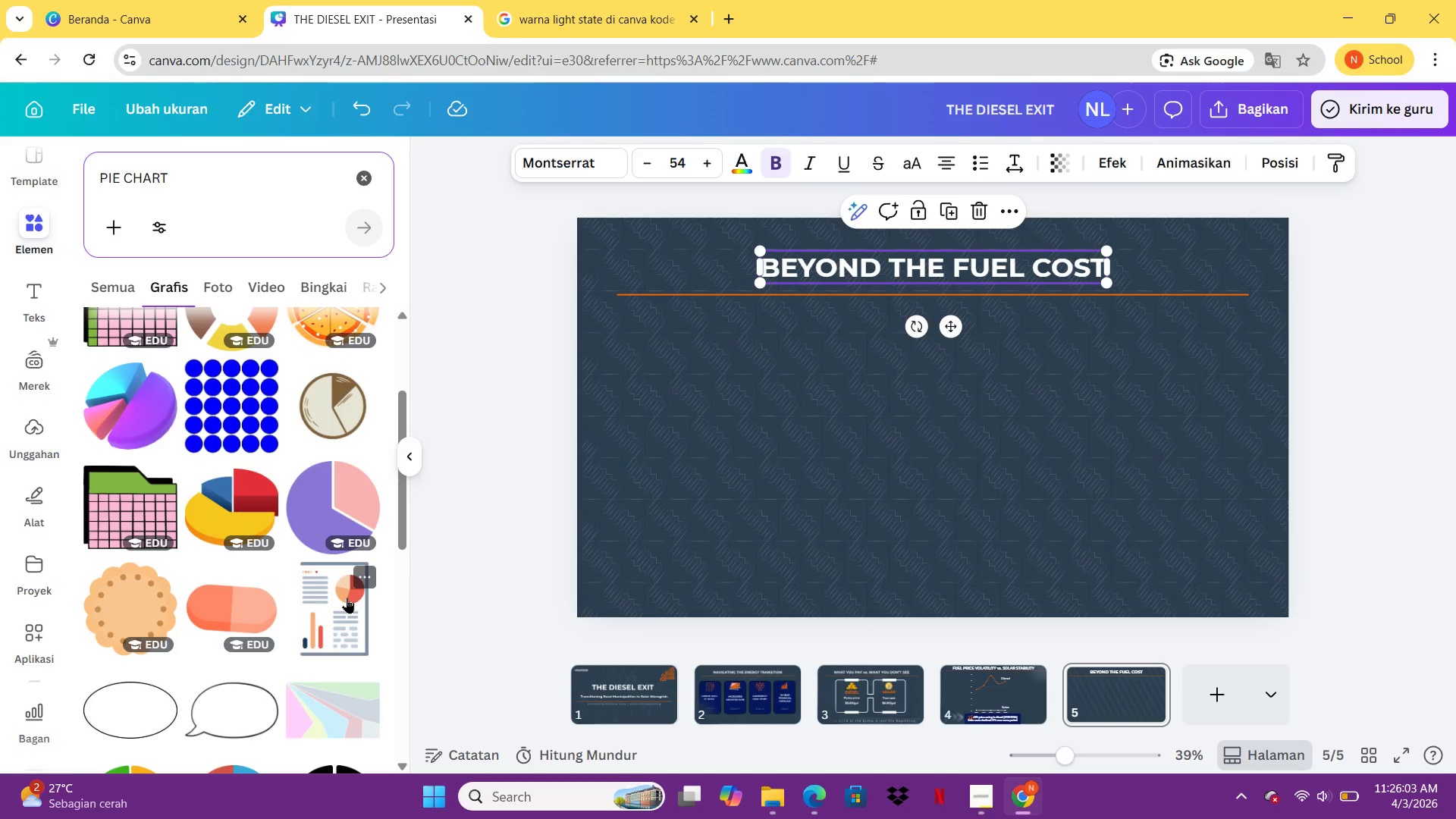 
wait(16.27)
 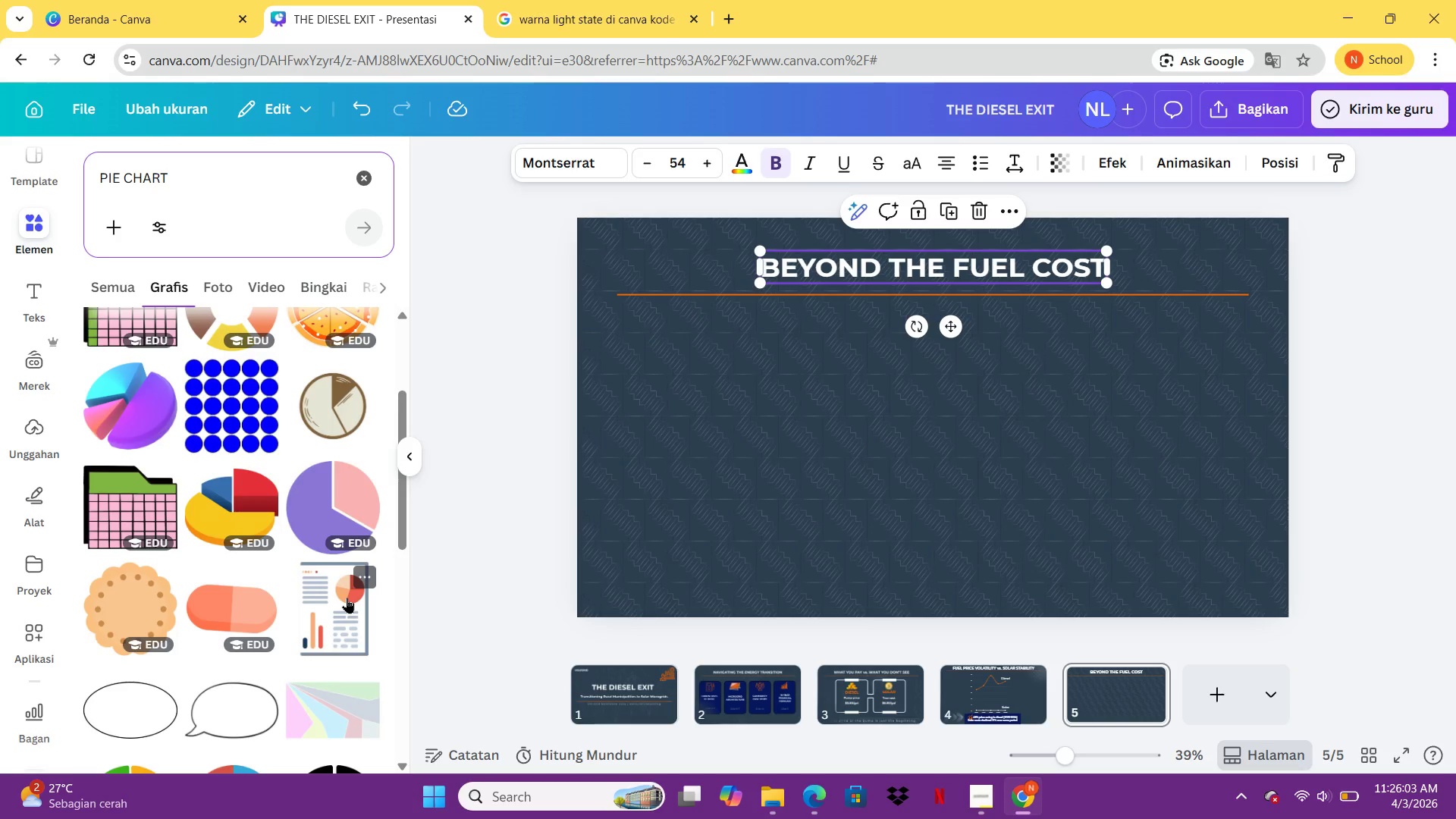 
left_click([43, 273])
 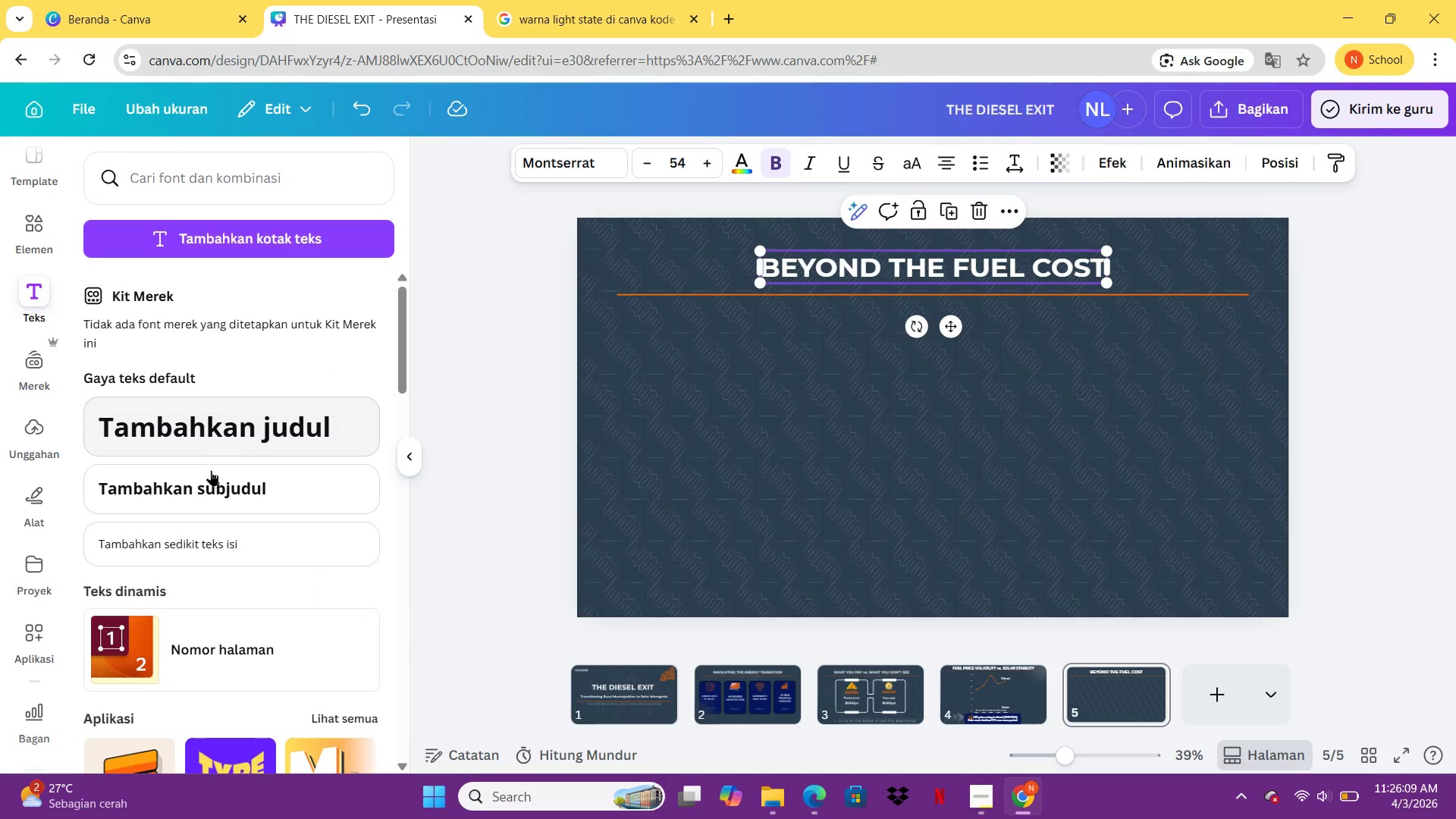 
left_click([211, 477])
 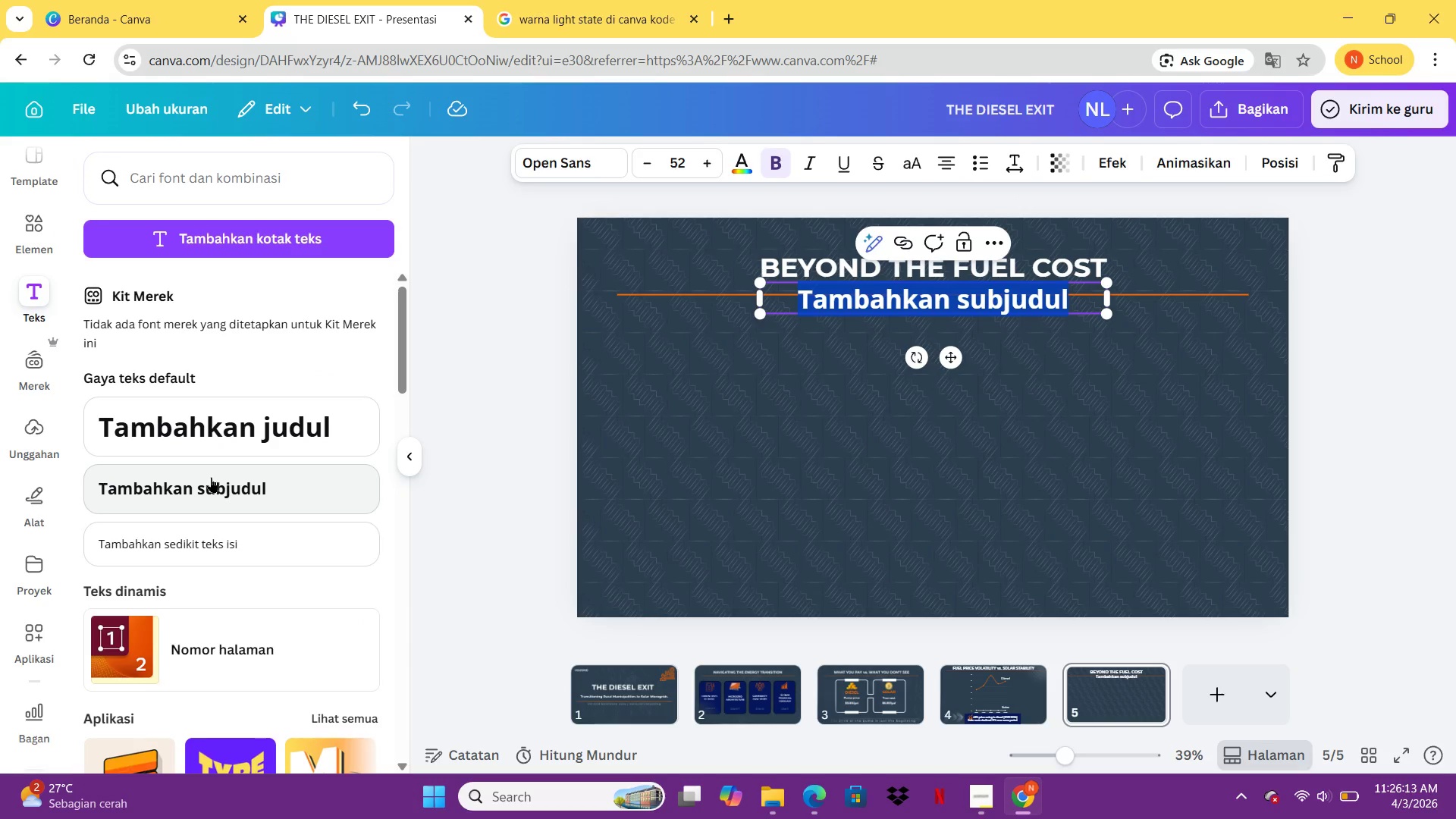 
left_click([211, 477])
 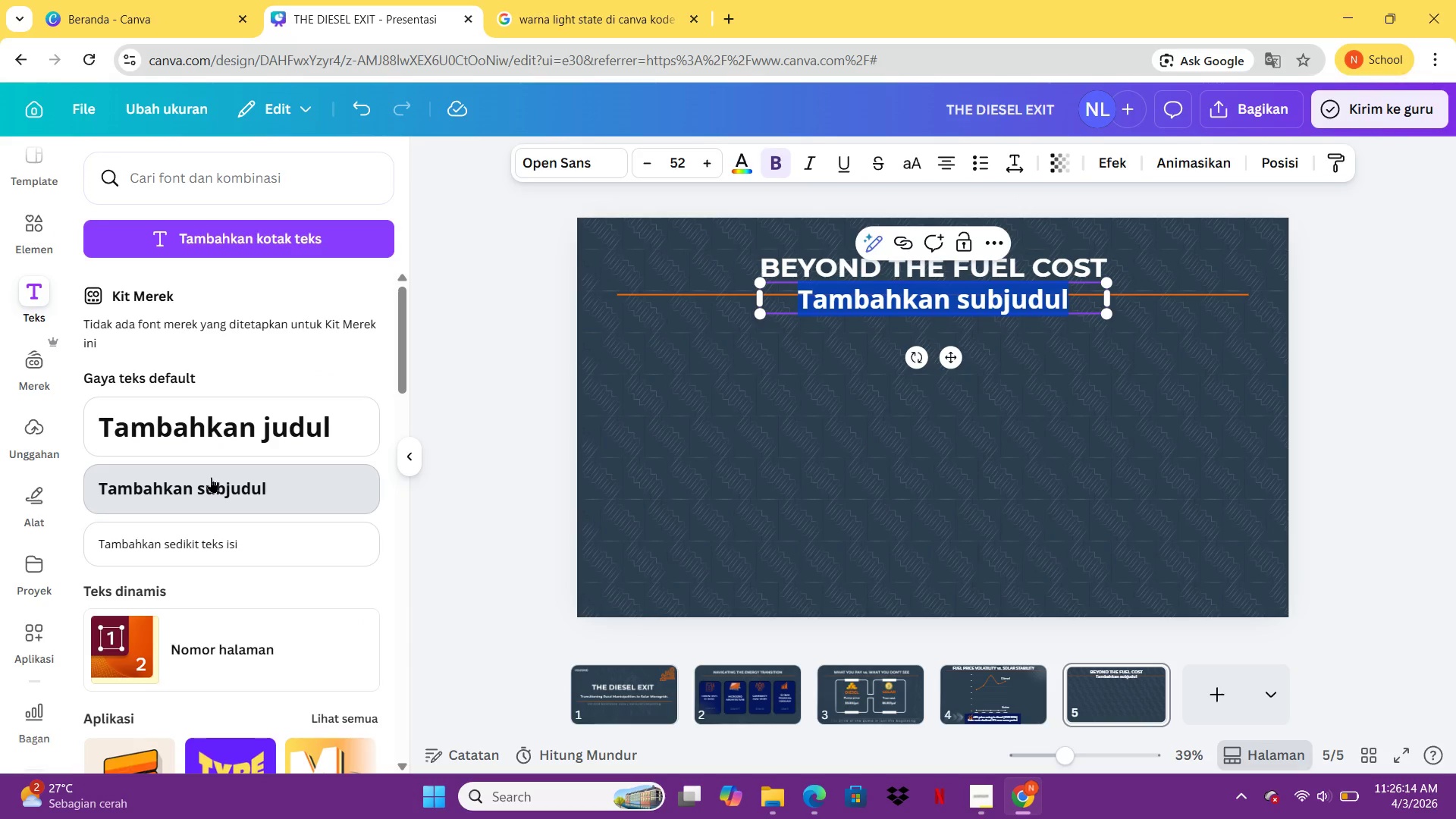 
type(HIDDEN COST )
key(Backspace)
type(A)
key(Backspace)
type(S OF DIESEL)
 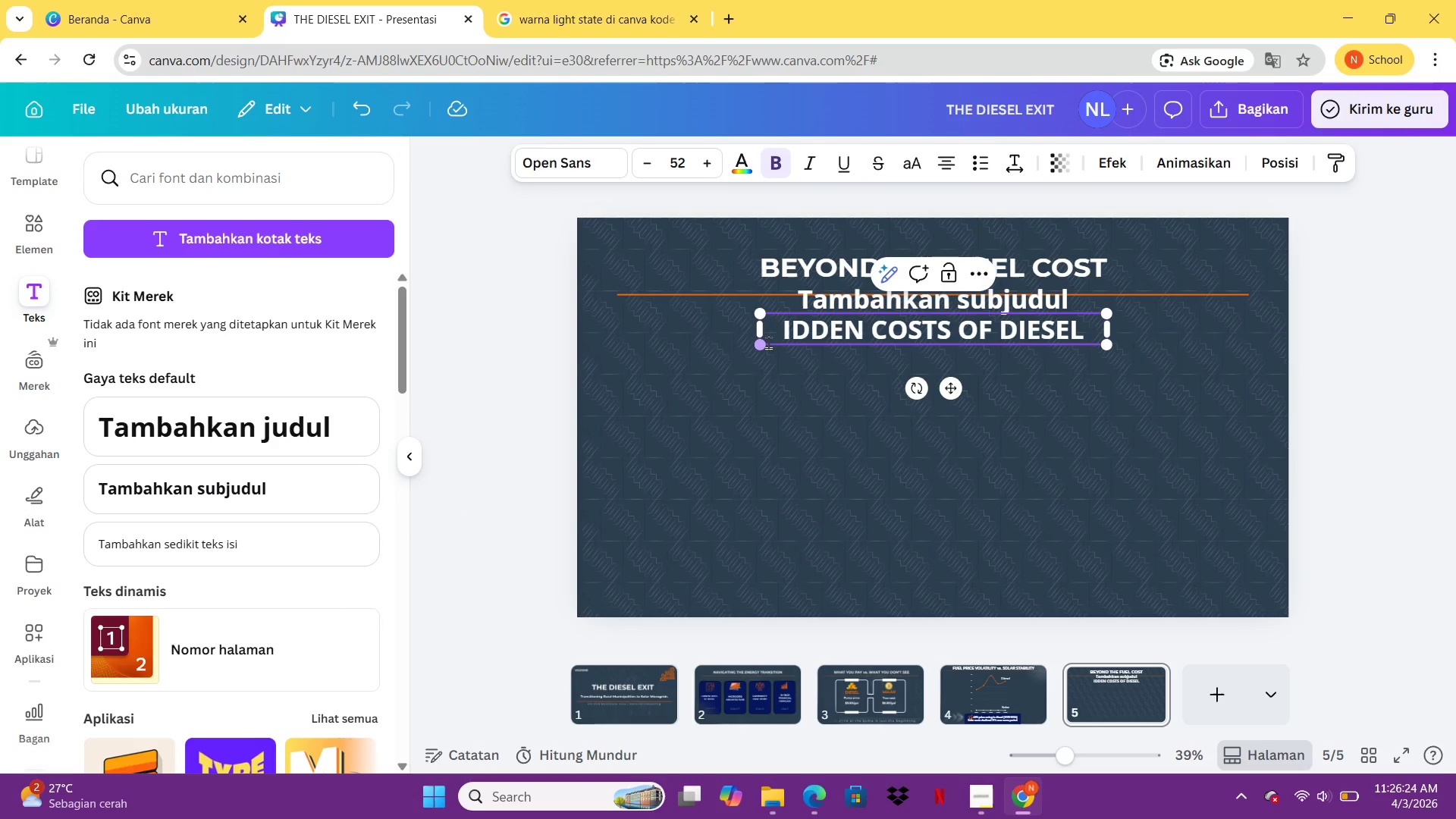 
left_click([786, 339])
 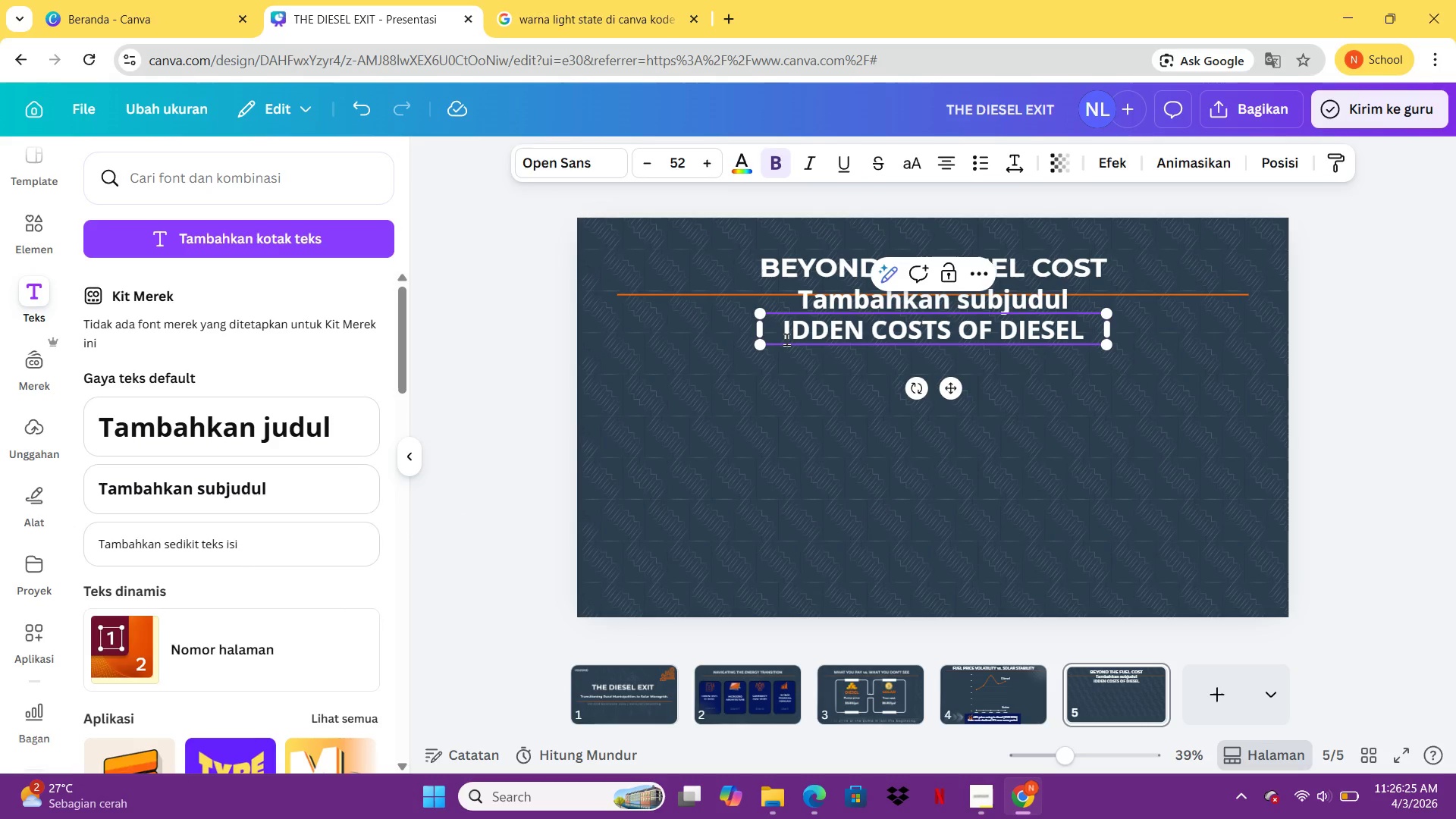 
key(Backspace)
 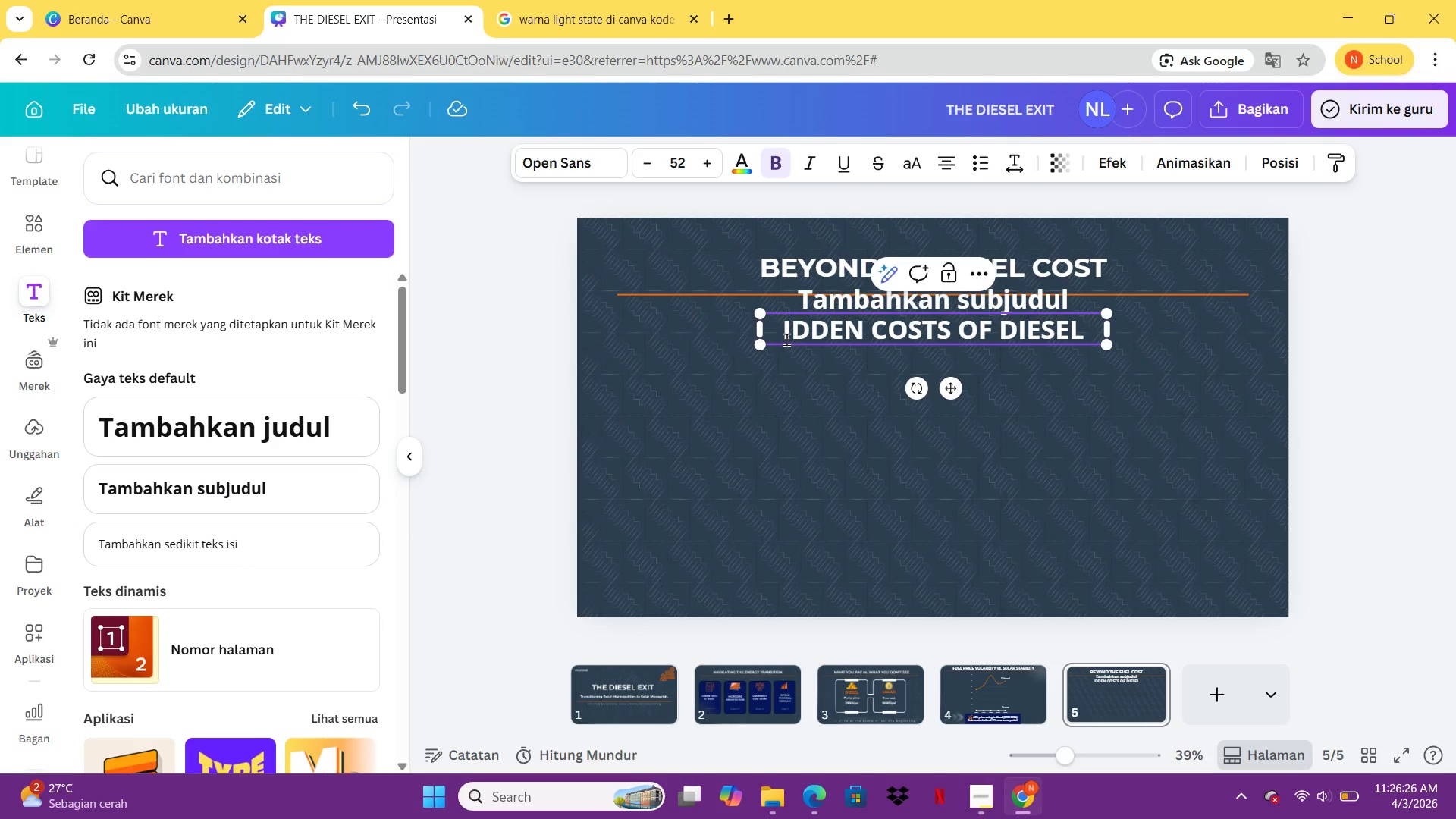 
key(Shift+ShiftLeft)
 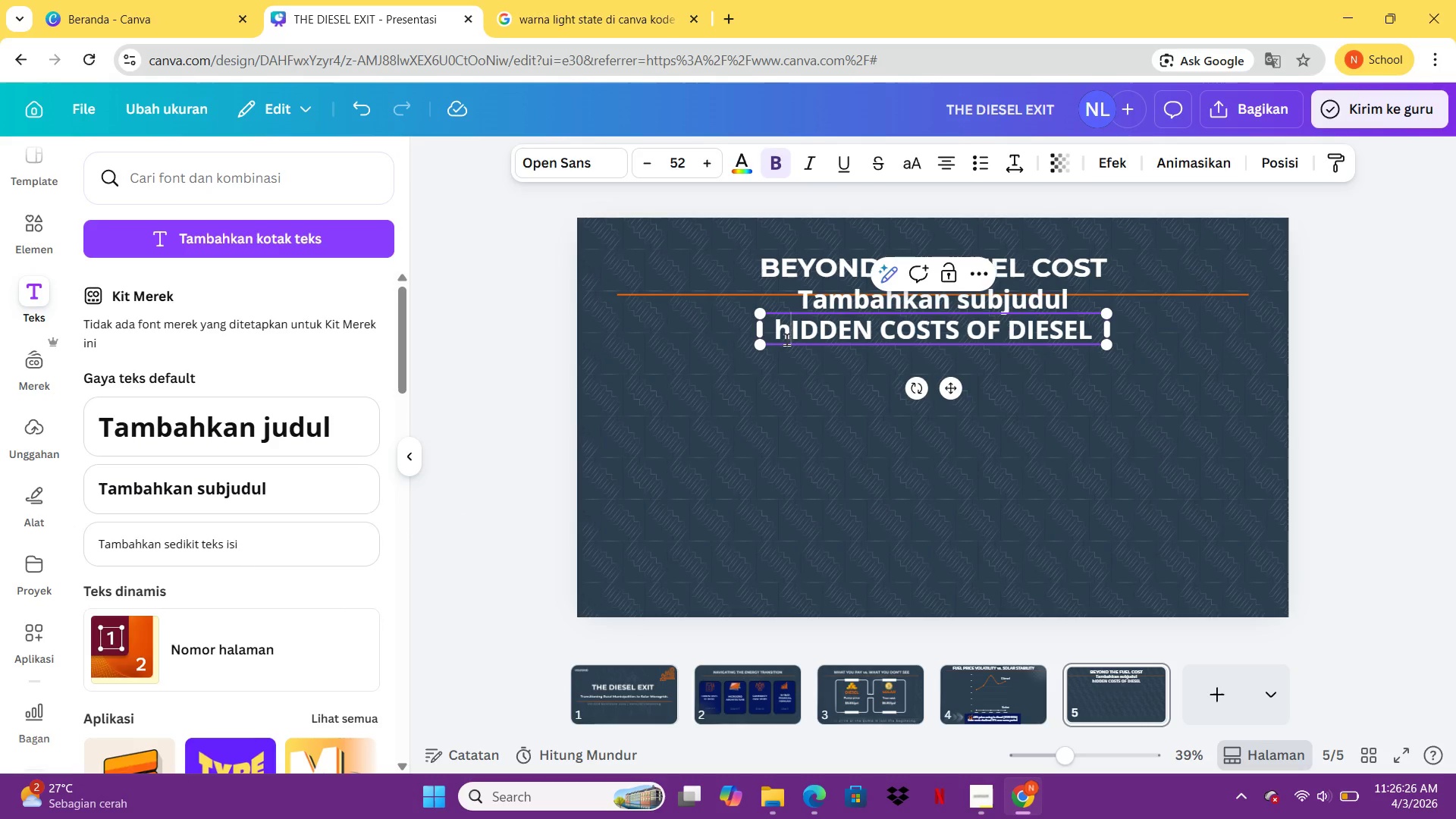 
key(Shift+H)
 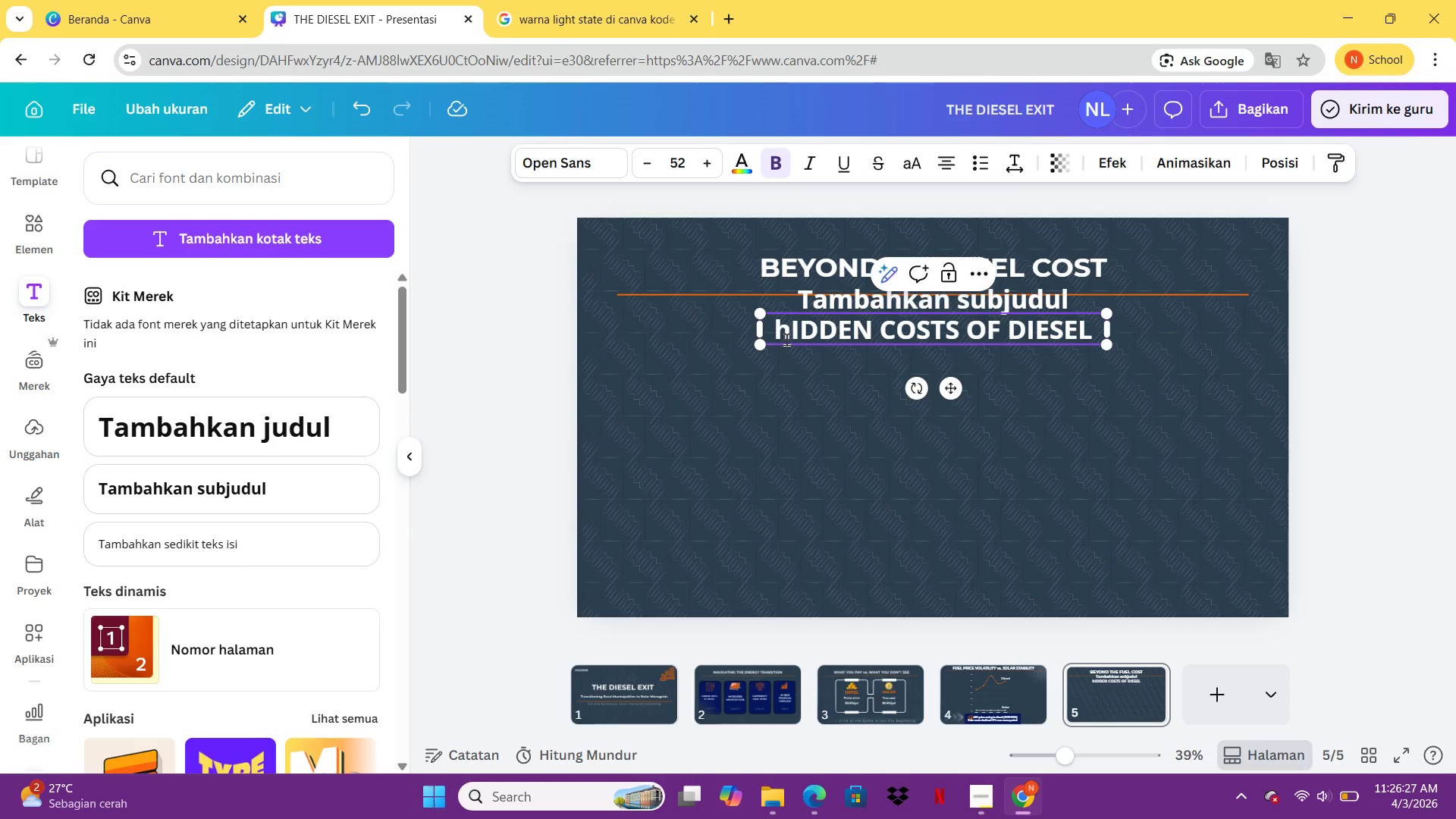 
key(NumLock)
 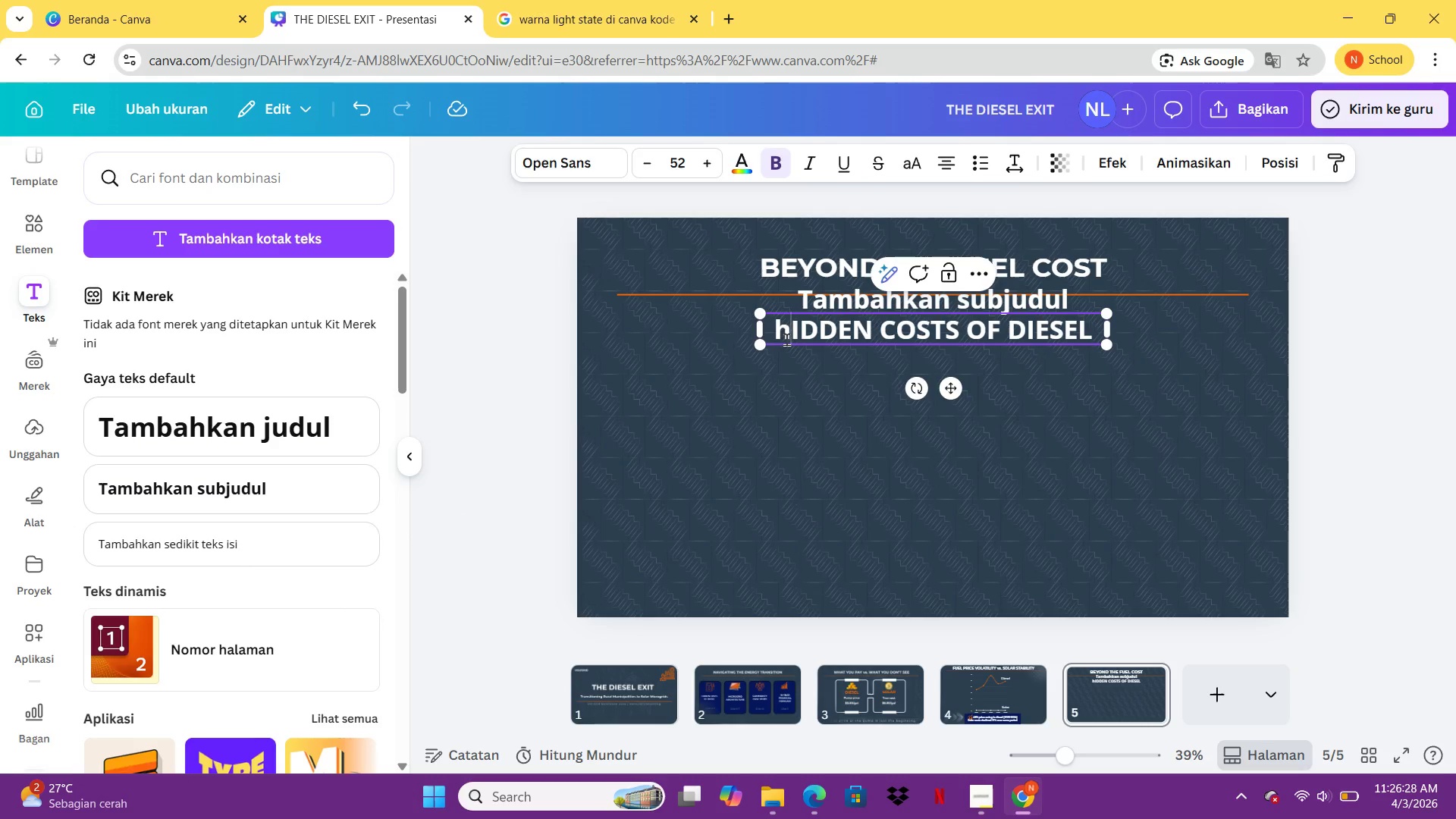 
key(Backspace)
 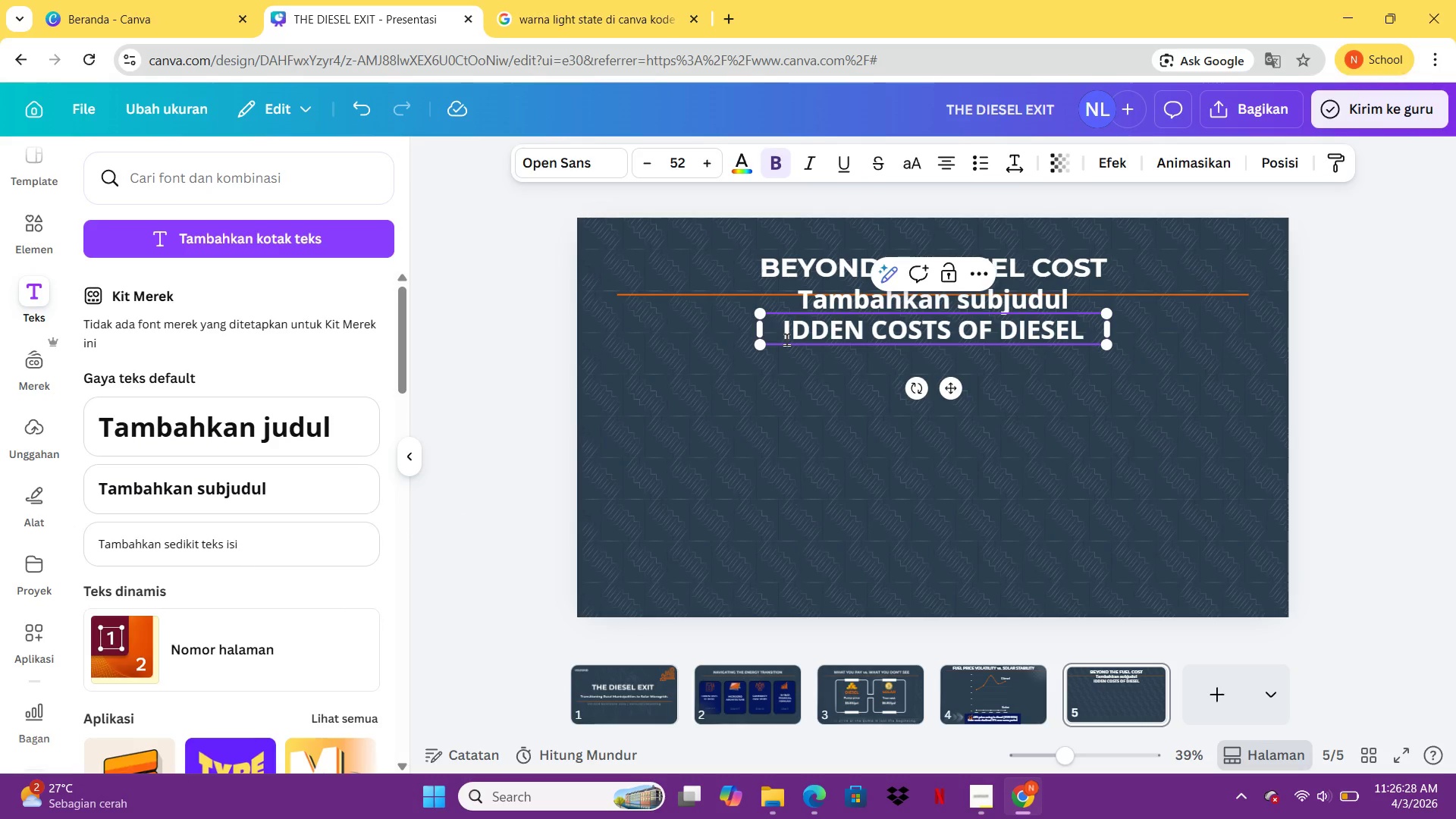 
key(H)
 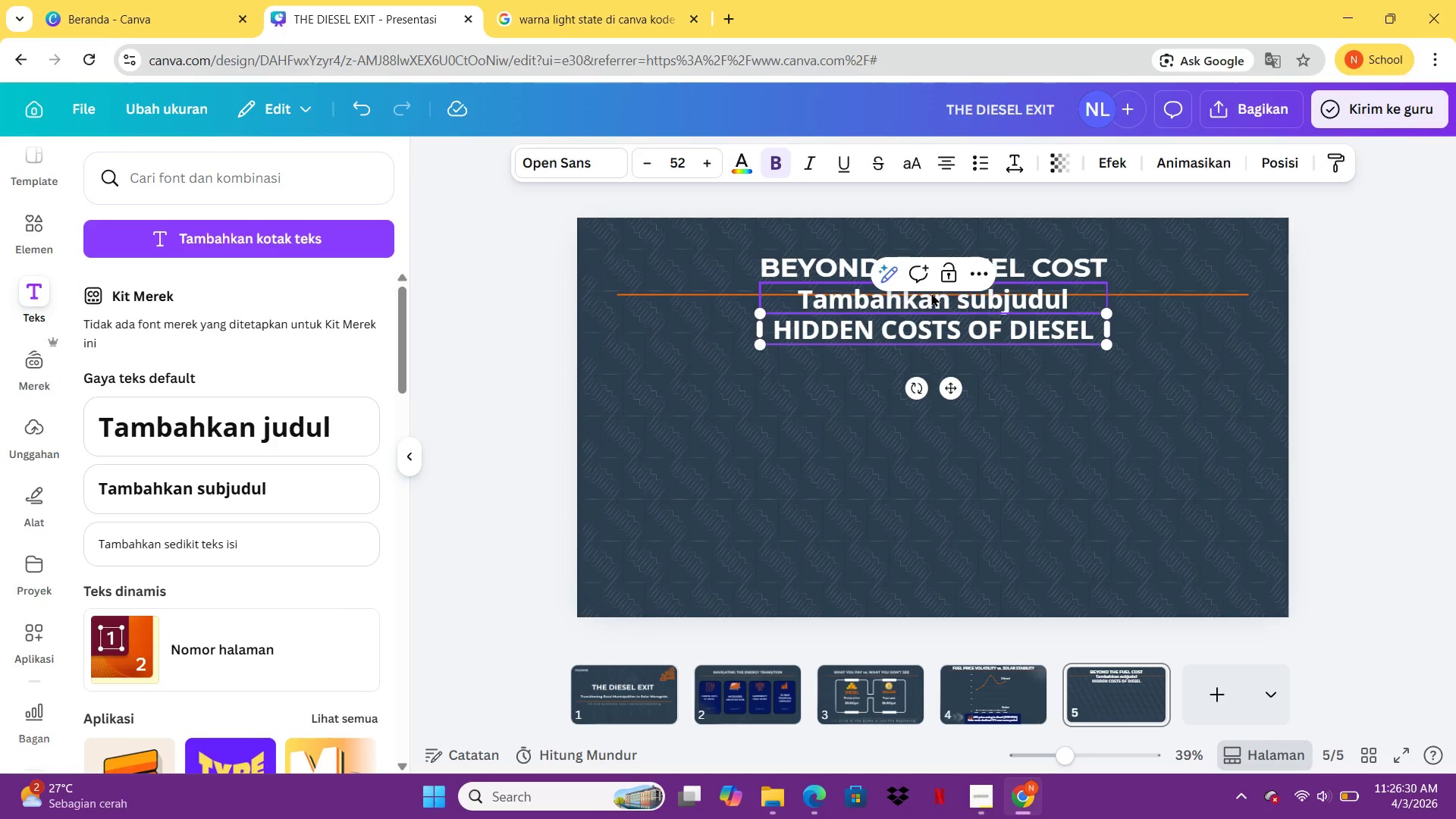 
left_click([931, 293])
 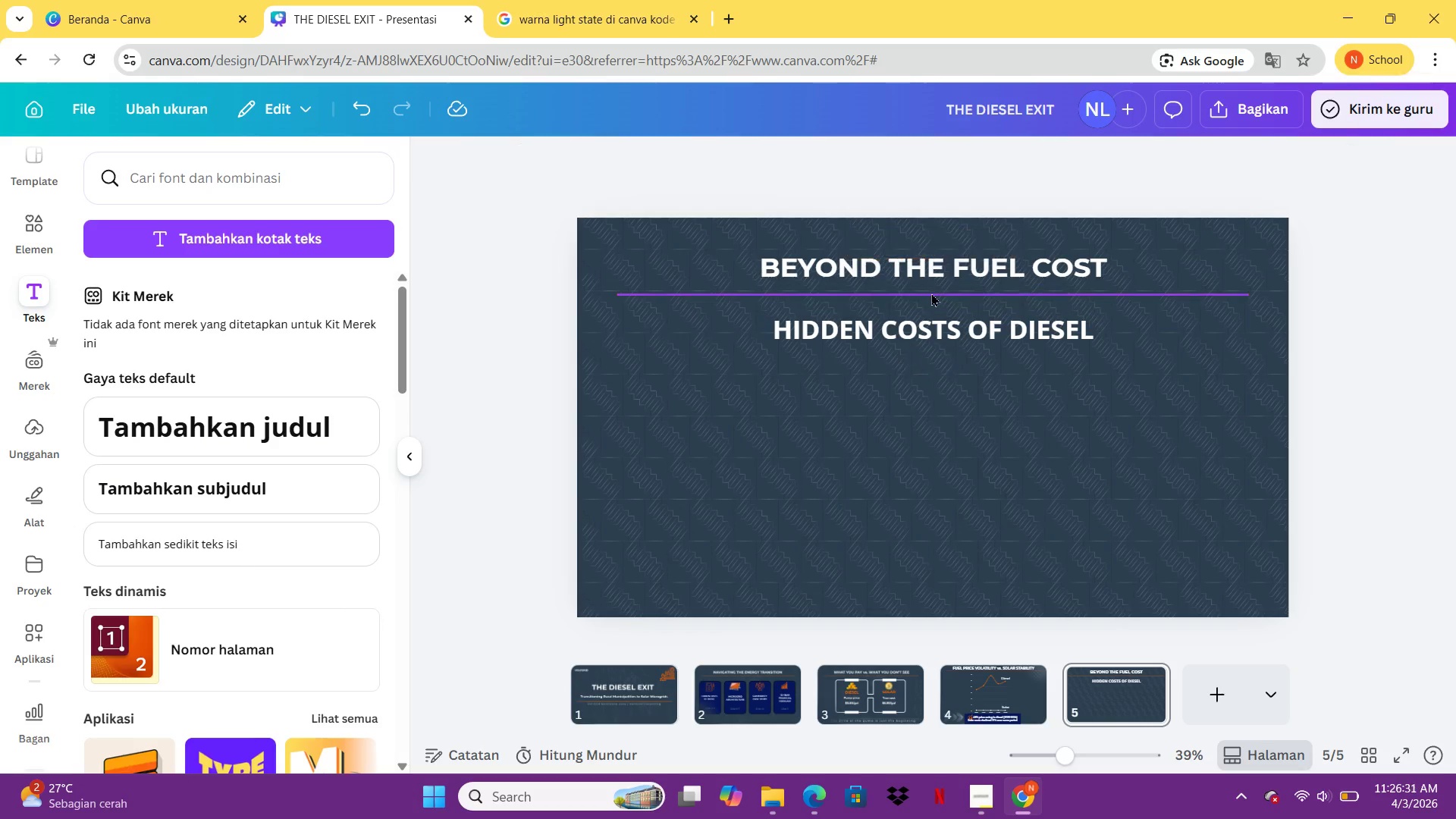 
key(Delete)
 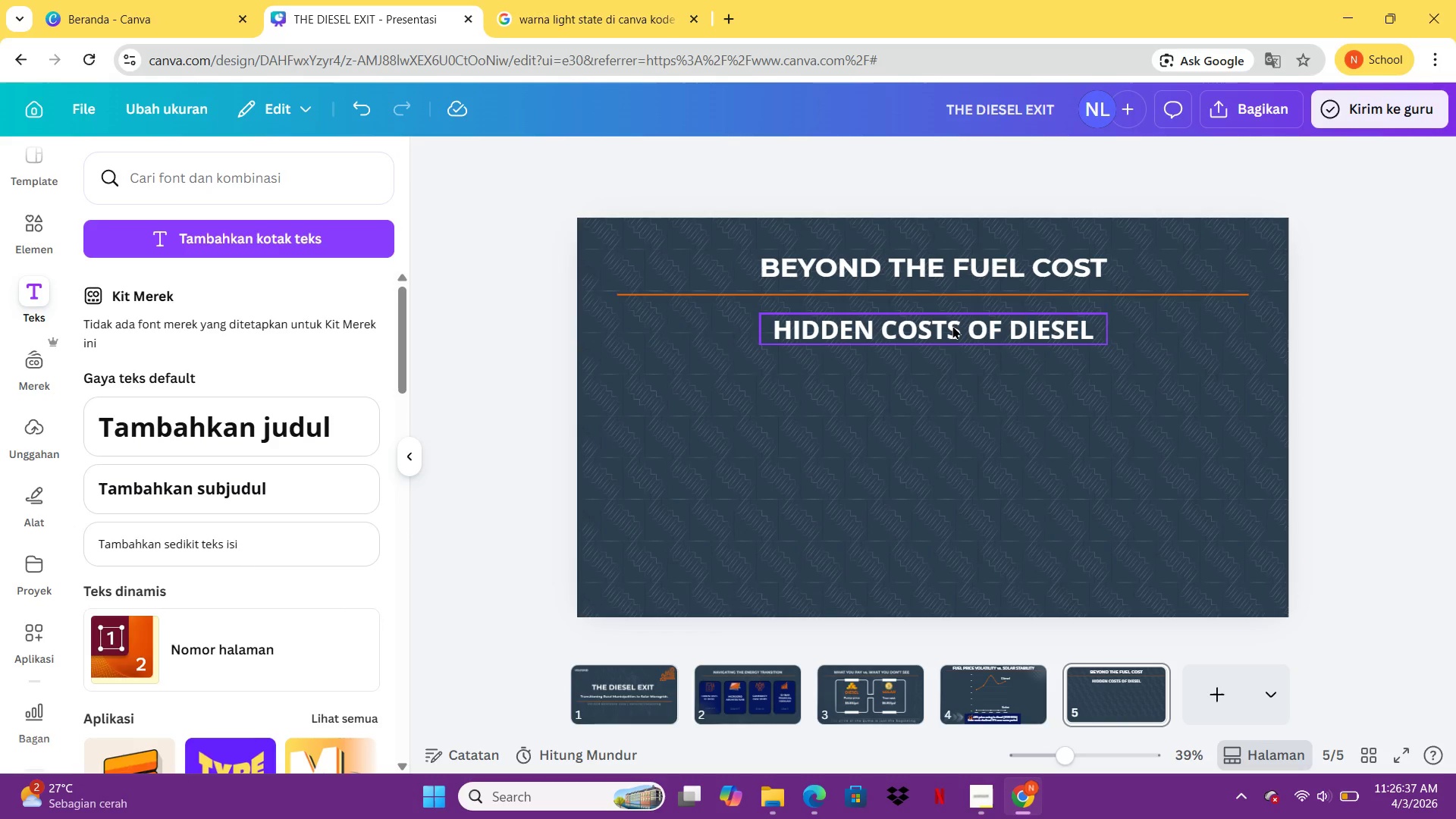 
wait(7.88)
 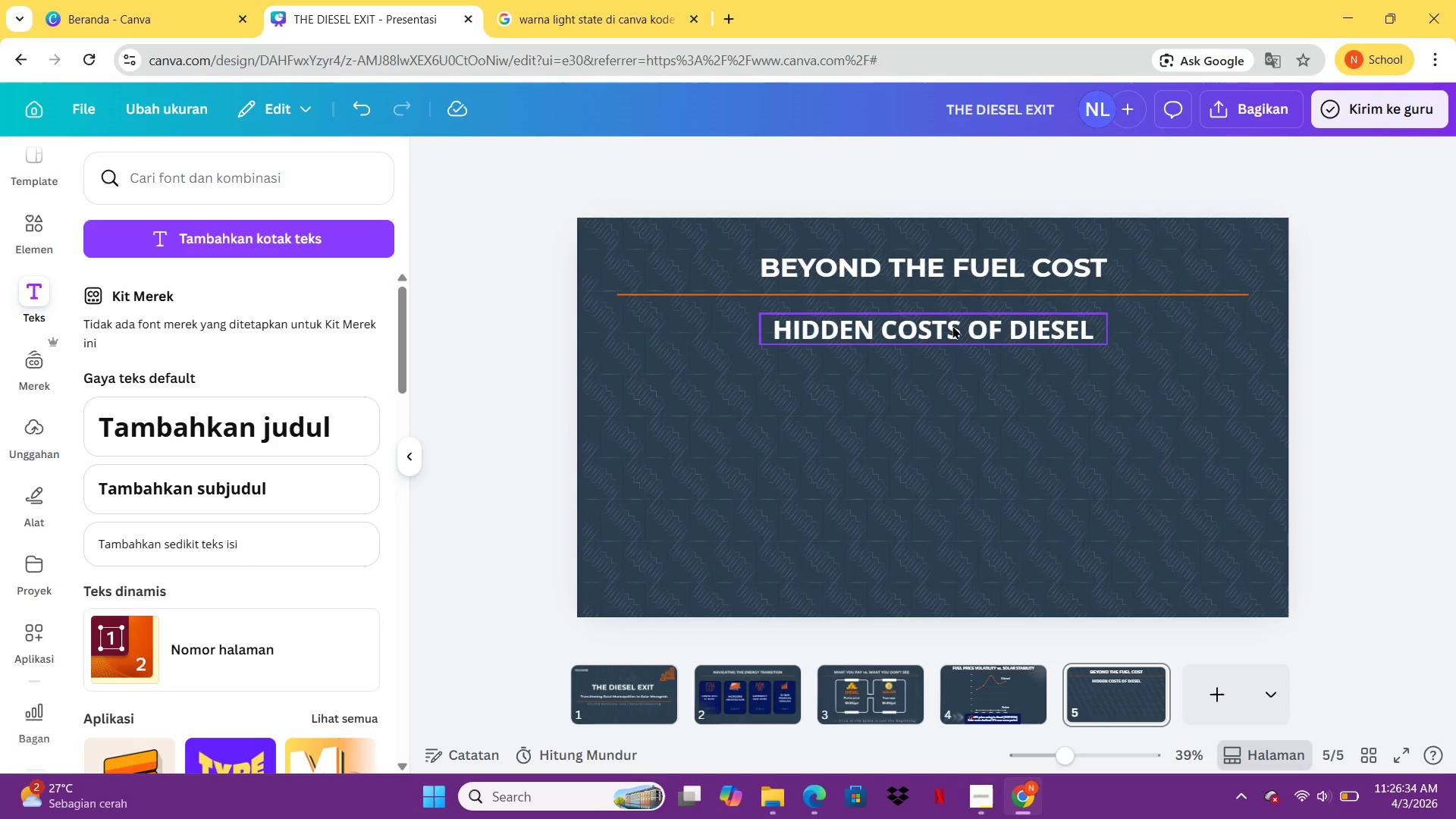 
left_click_drag(start_coordinate=[949, 326], to_coordinate=[795, 310])
 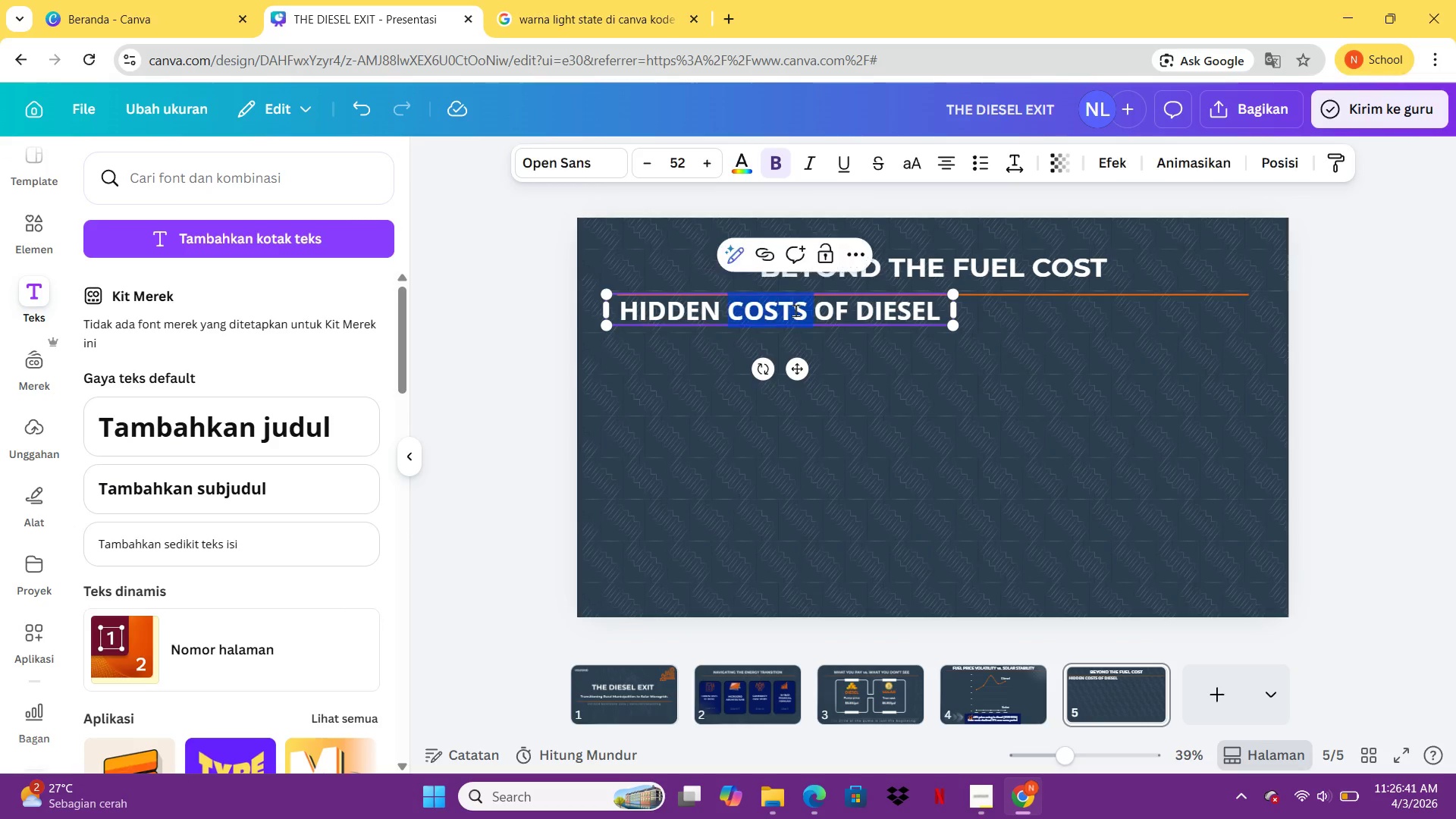 
double_click([795, 310])
 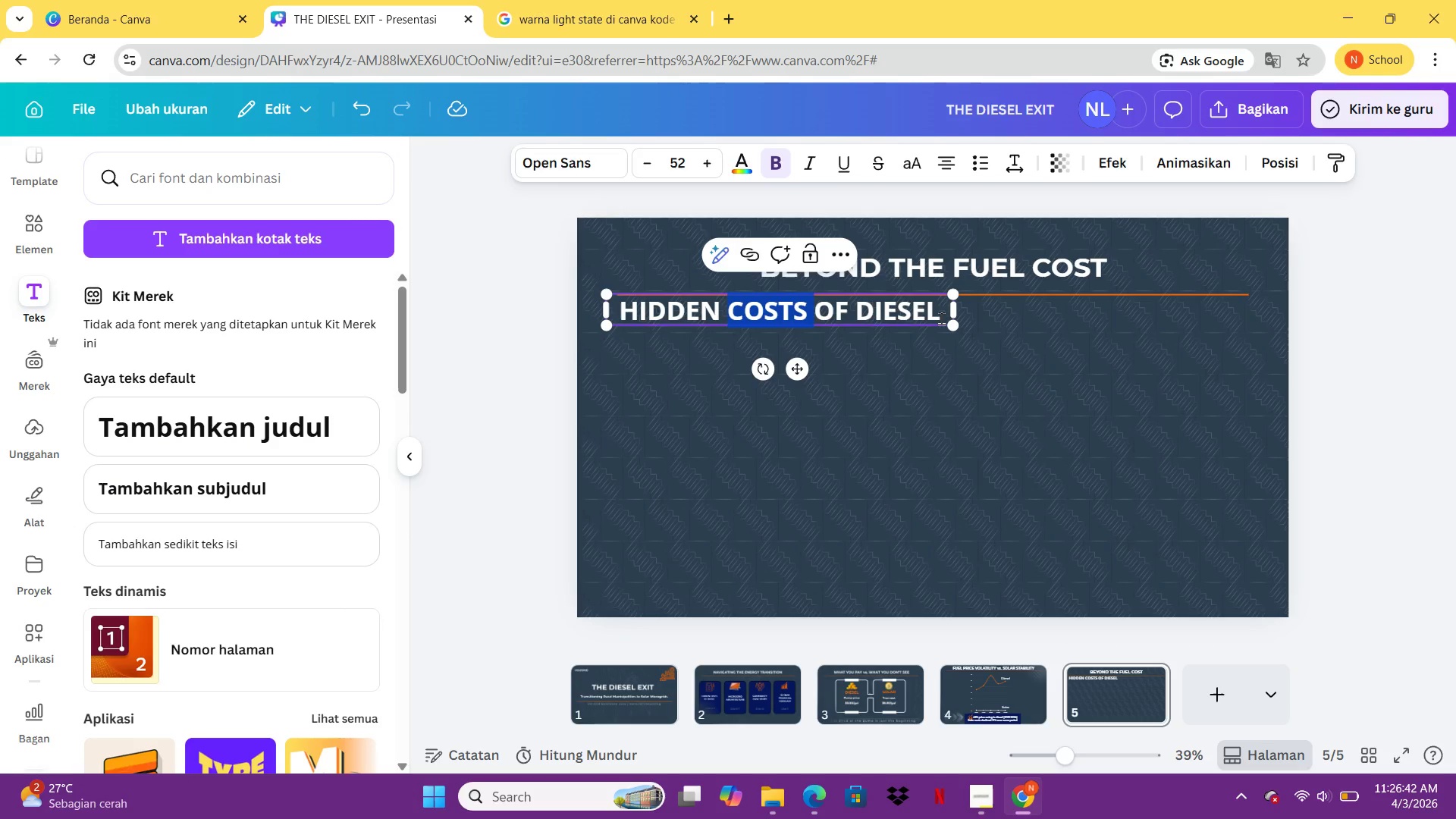 
left_click([940, 315])
 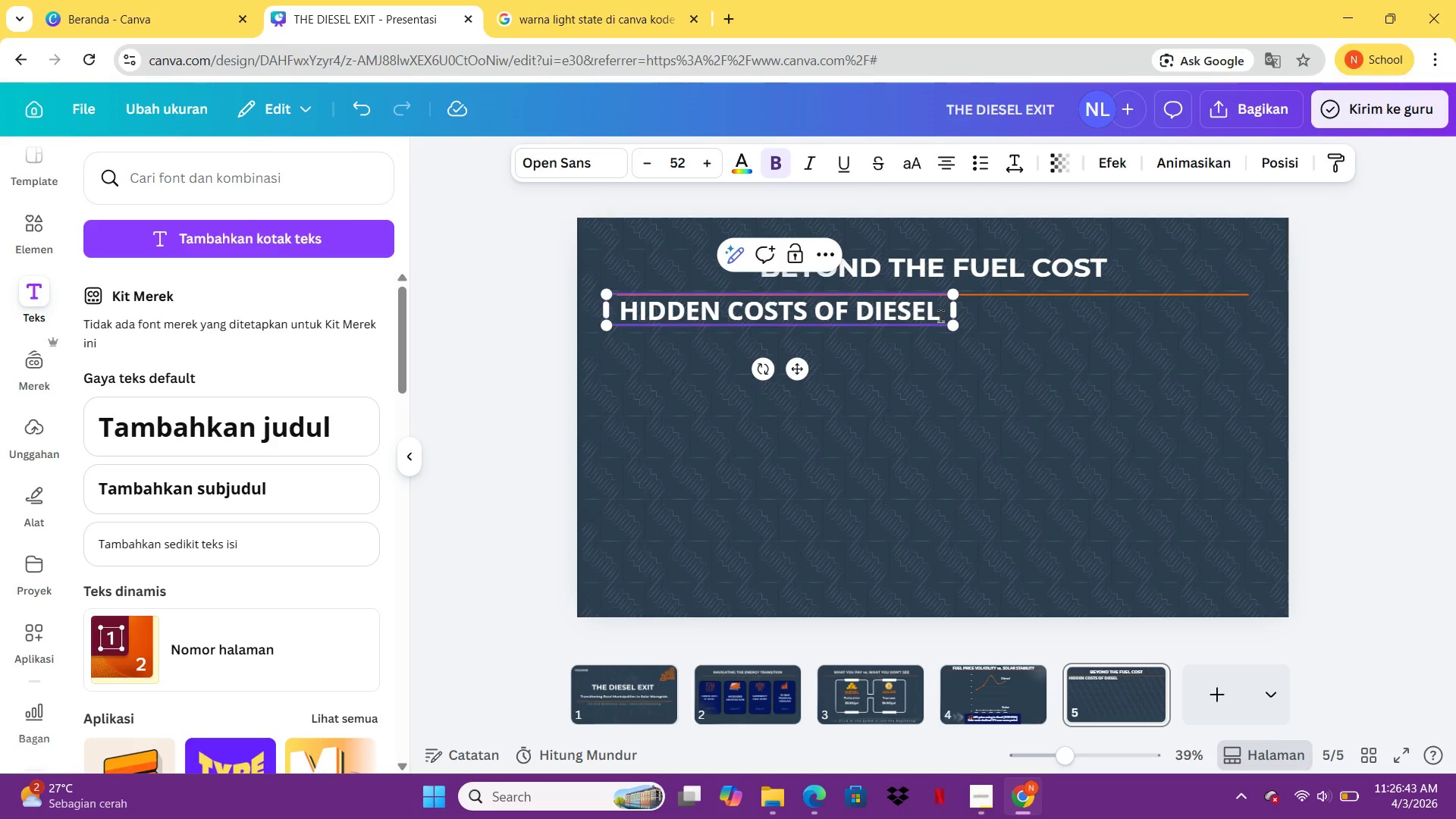 
key(Space)
 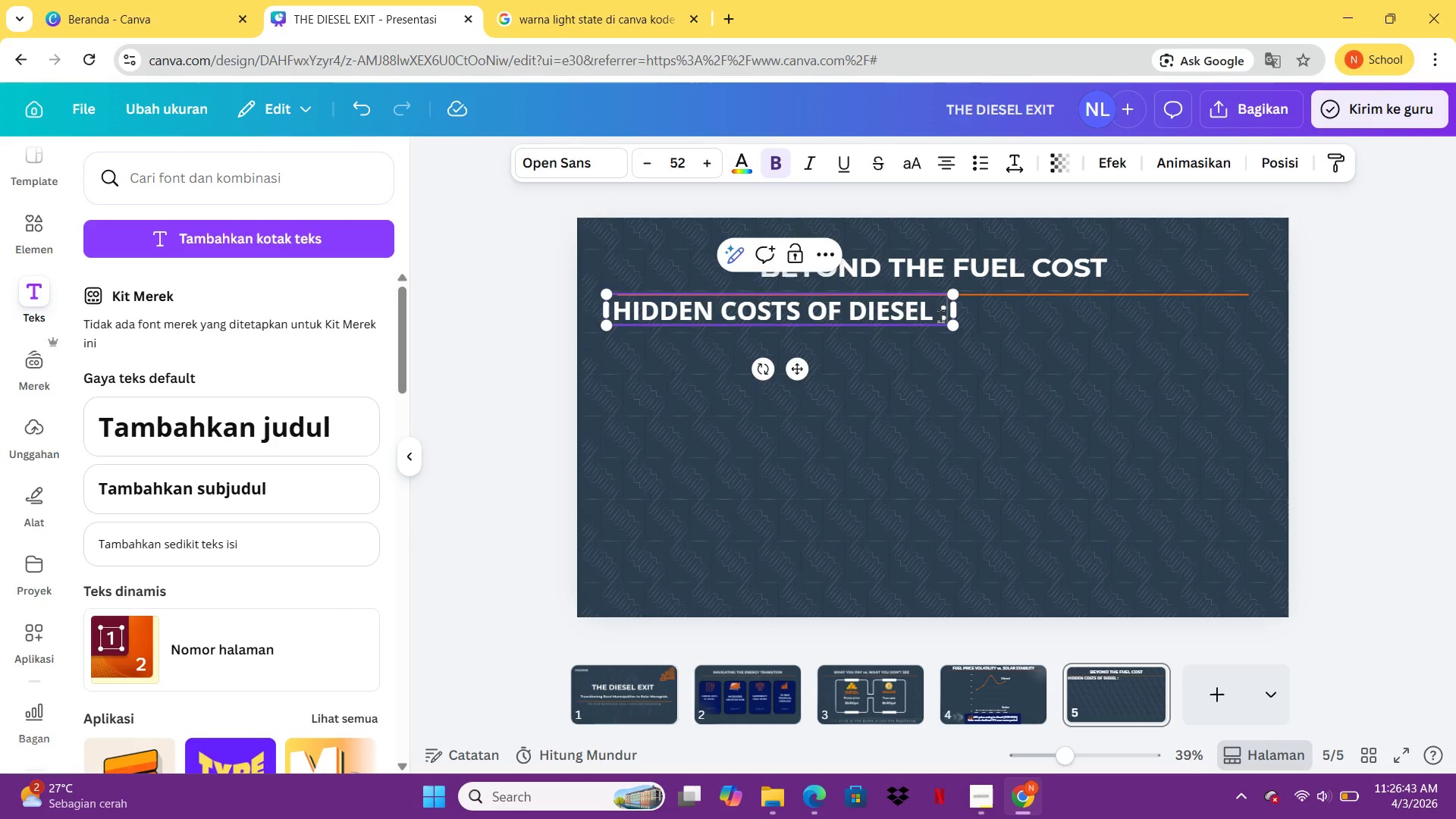 
key(Shift+ShiftLeft)
 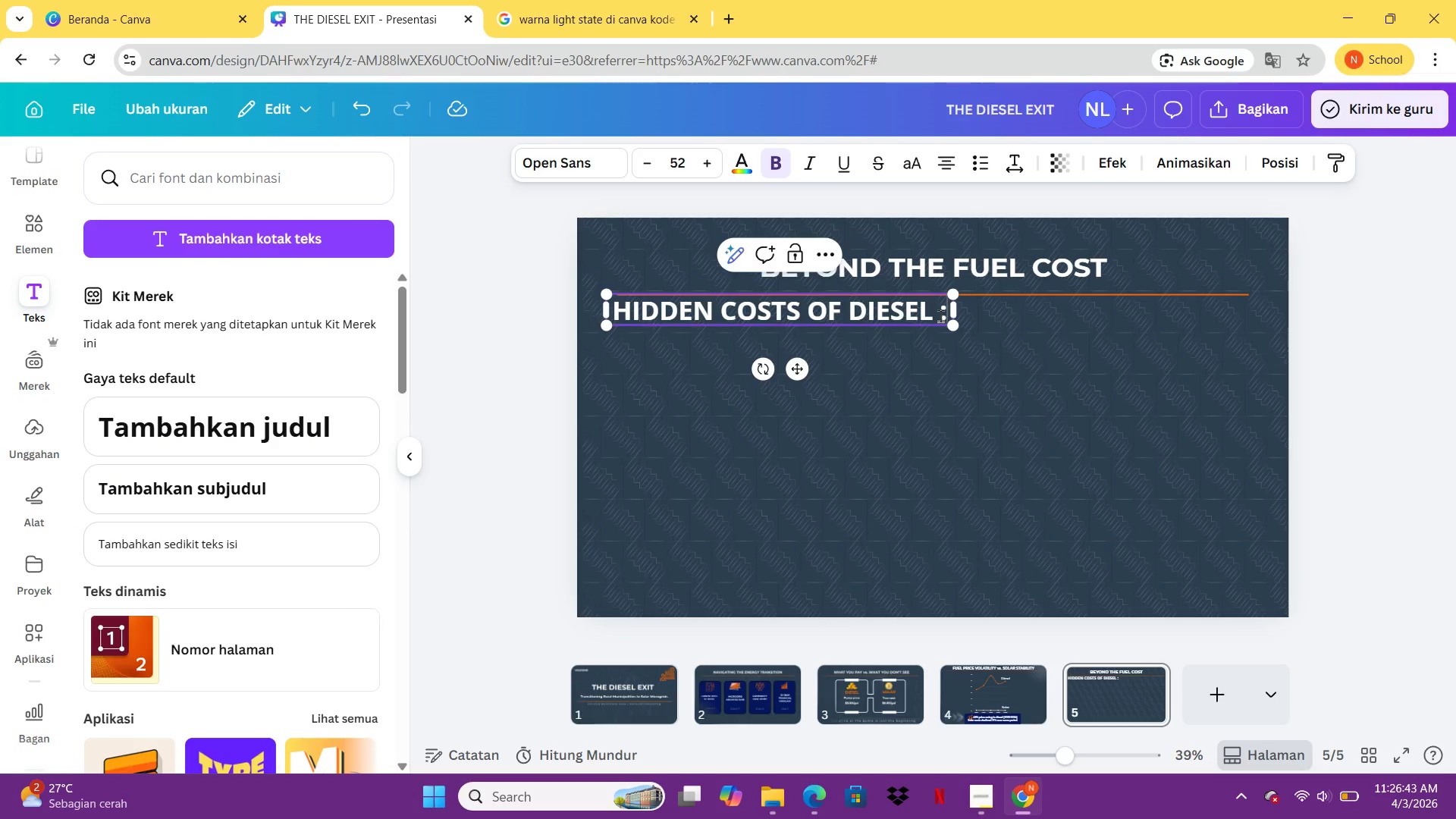 
key(Shift+Semicolon)
 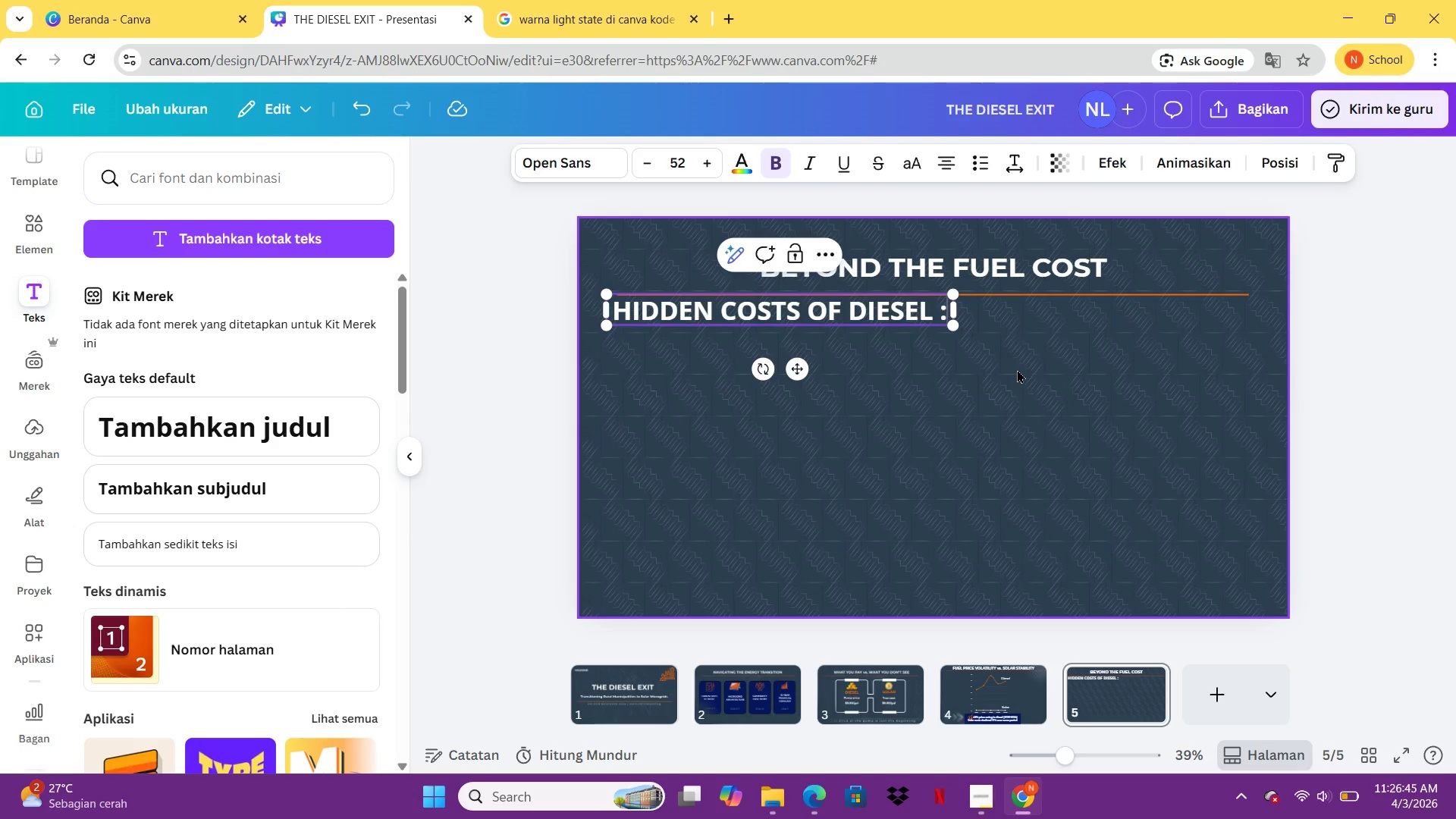 
key(Backspace)
 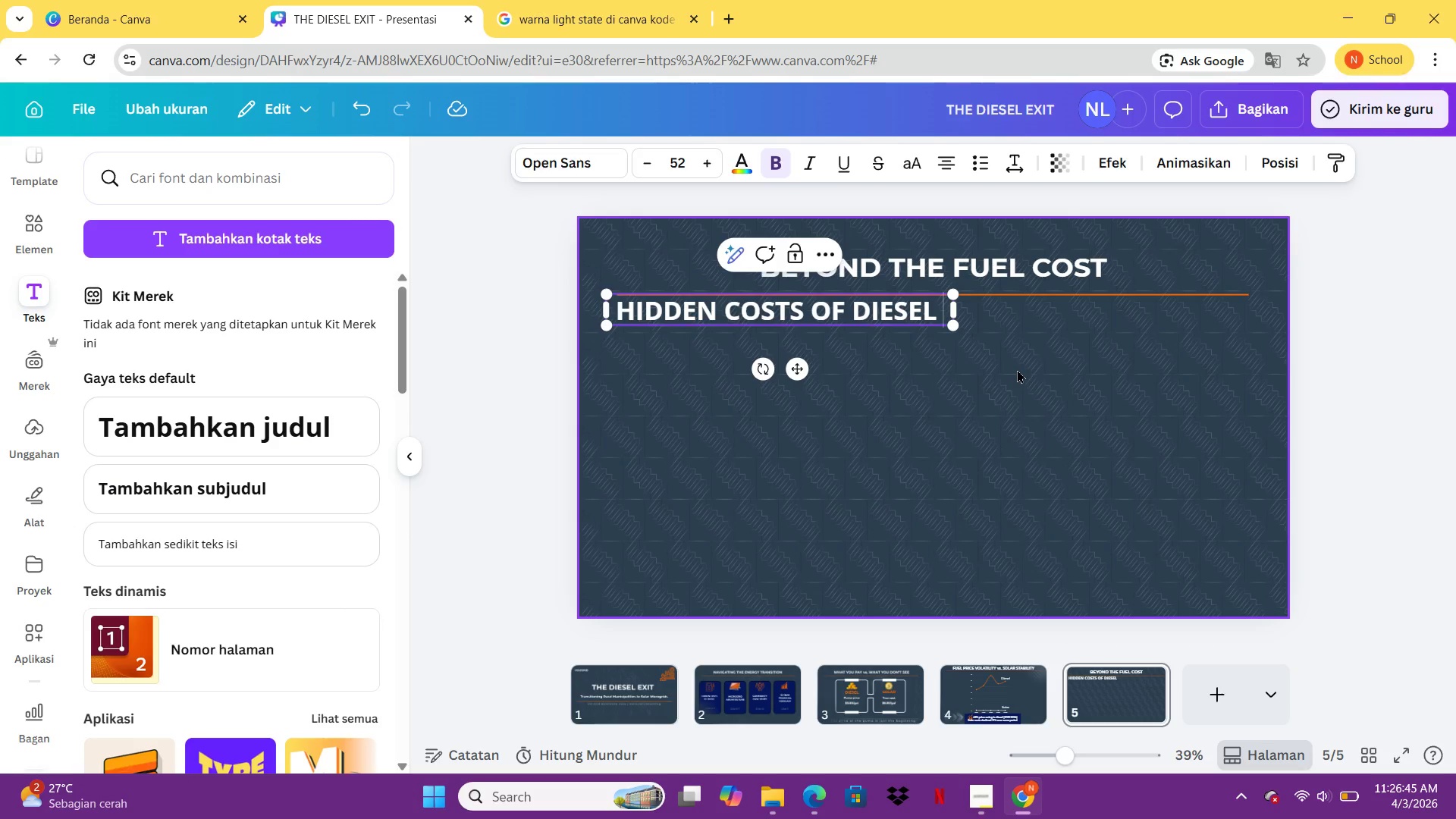 
key(Shift+ShiftLeft)
 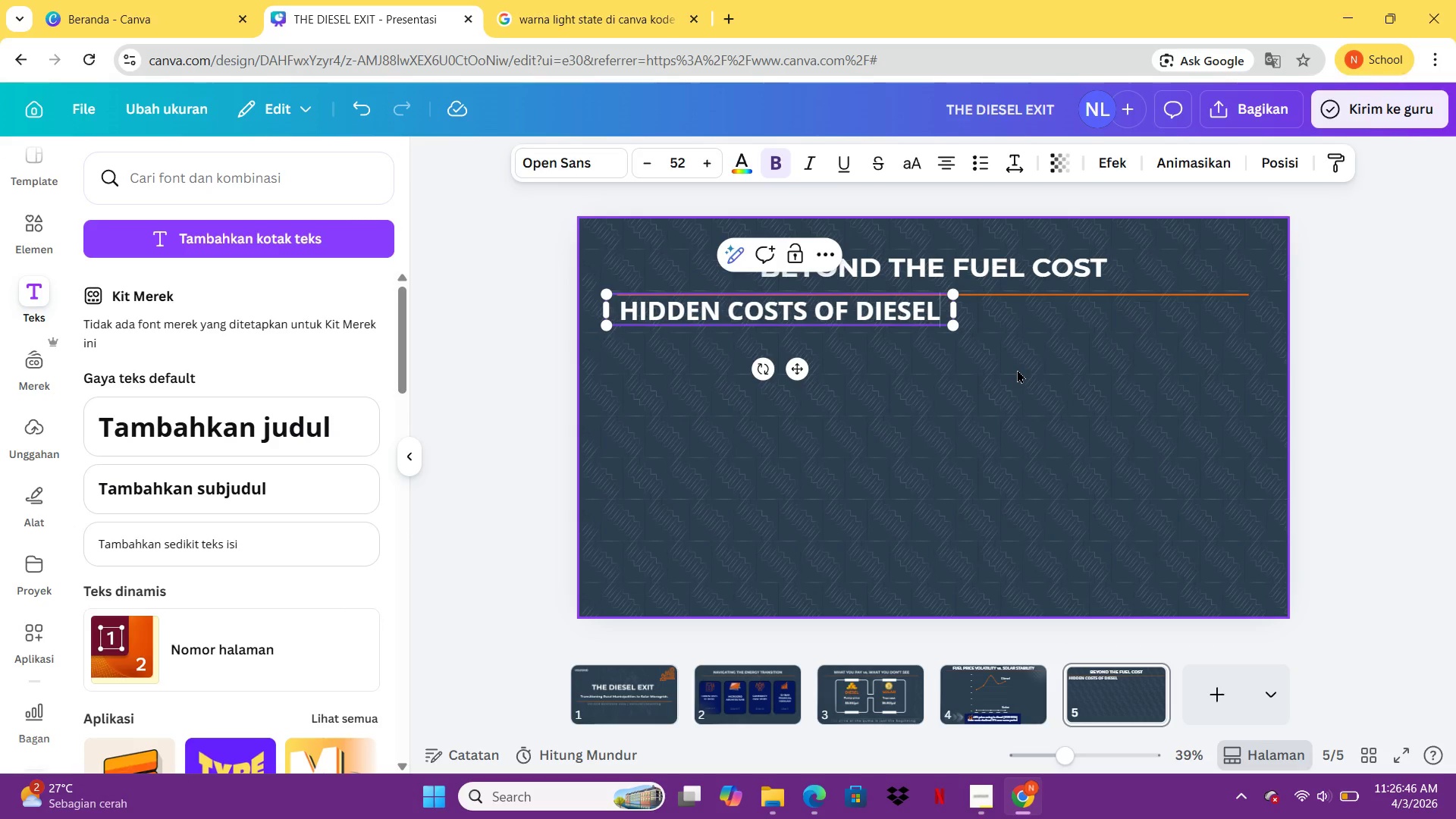 
key(Backspace)
 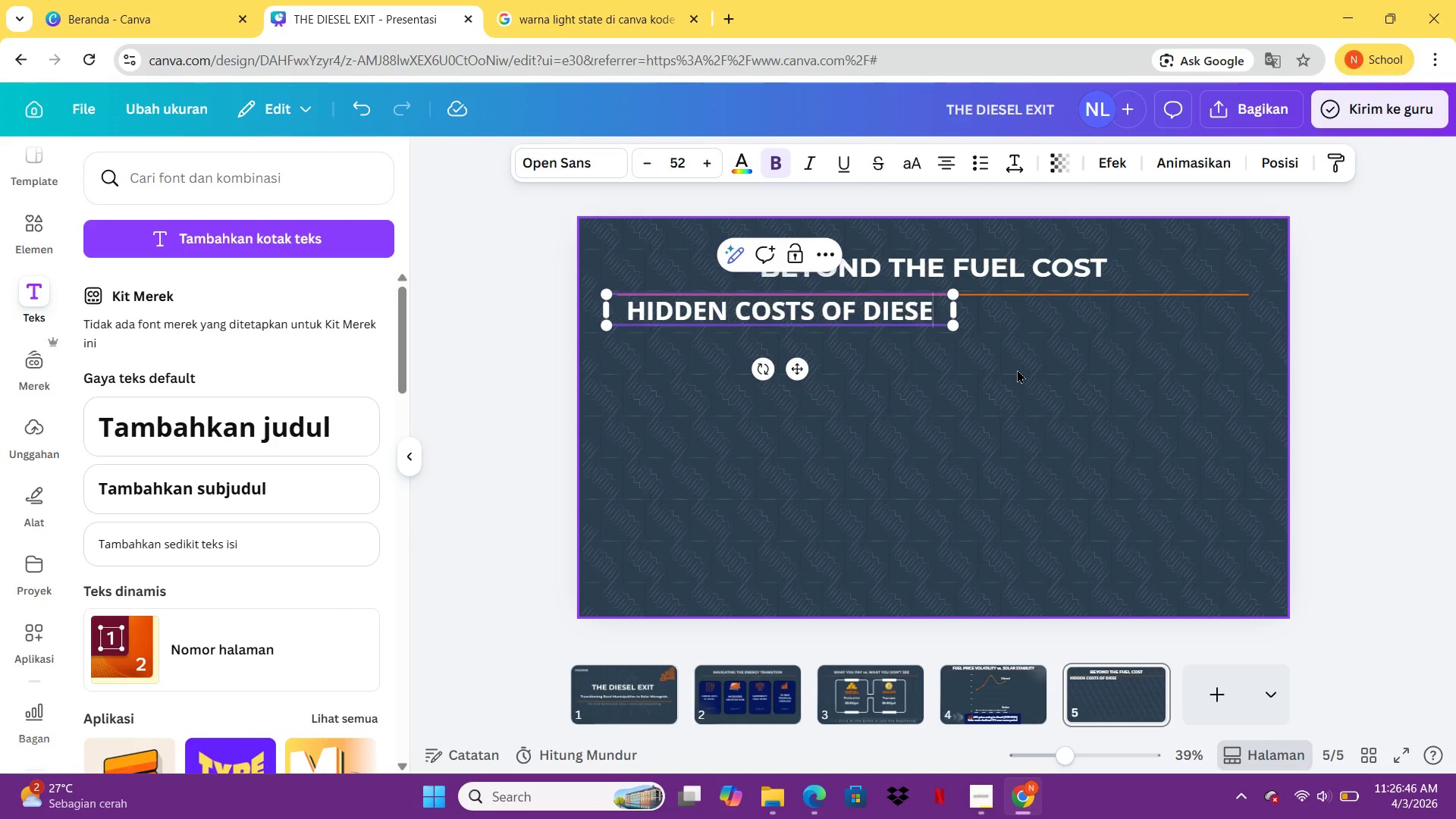 
key(Backspace)
 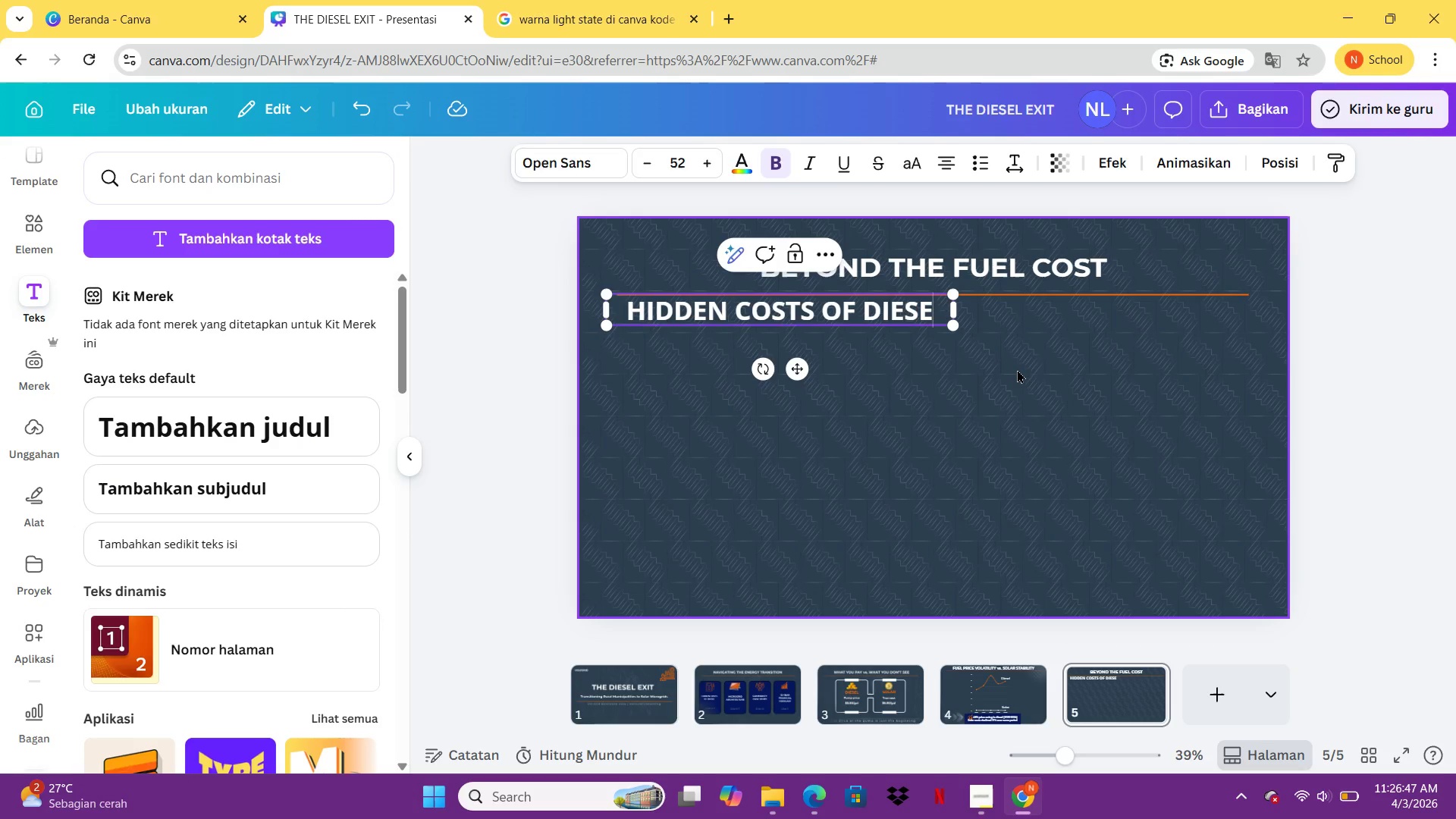 
key(L)
 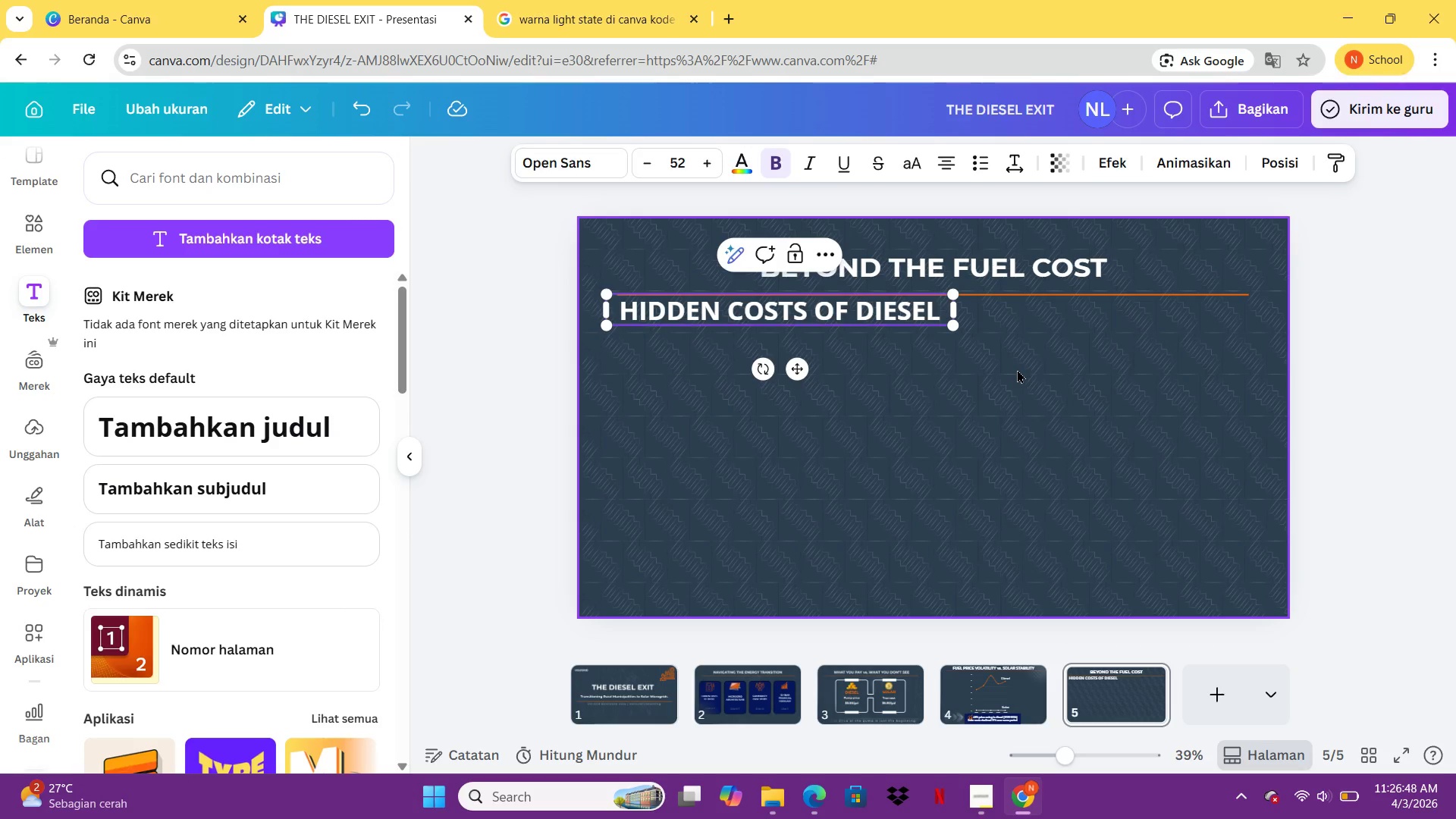 
key(Shift+ShiftLeft)
 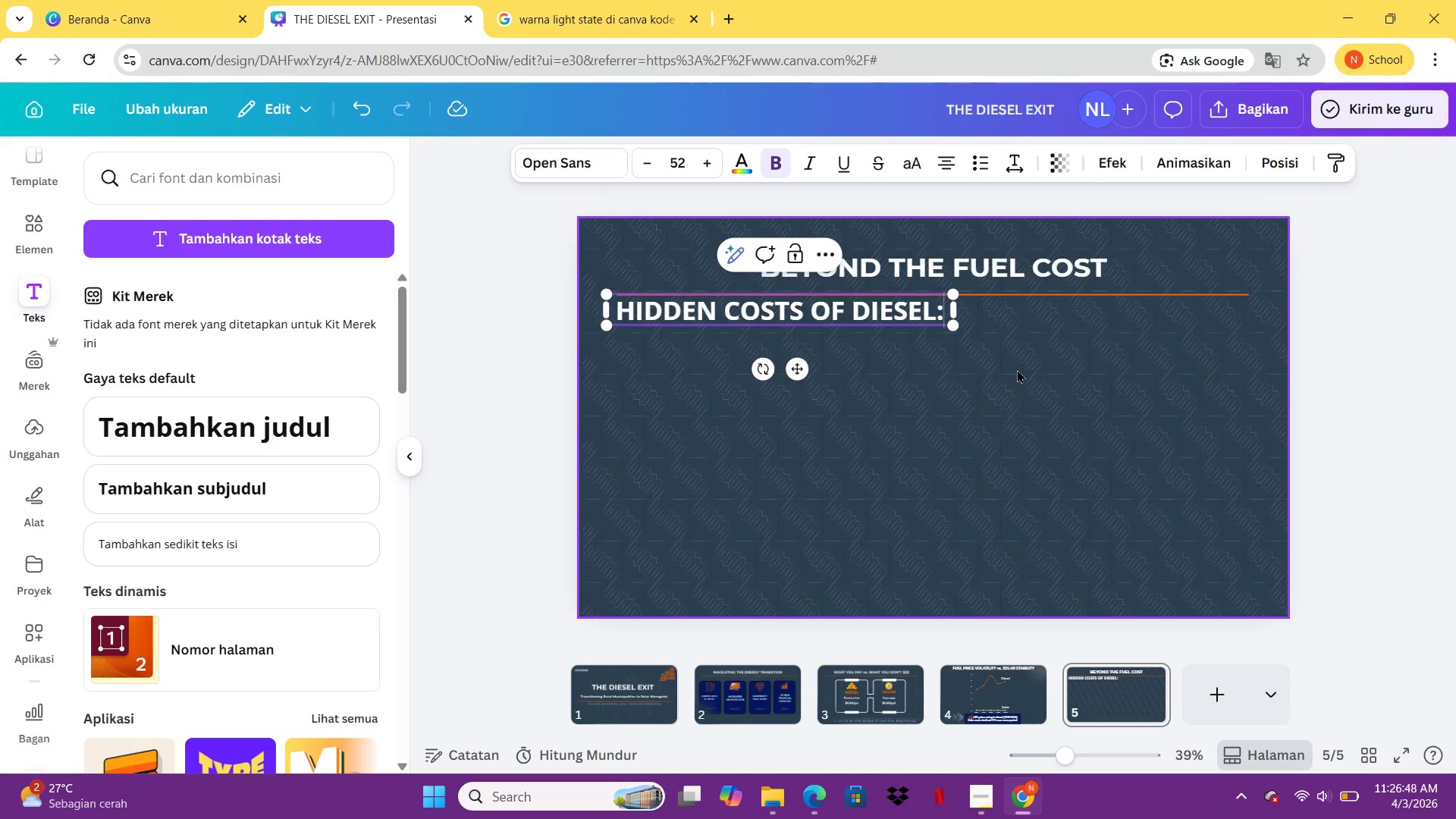 
key(Shift+Semicolon)
 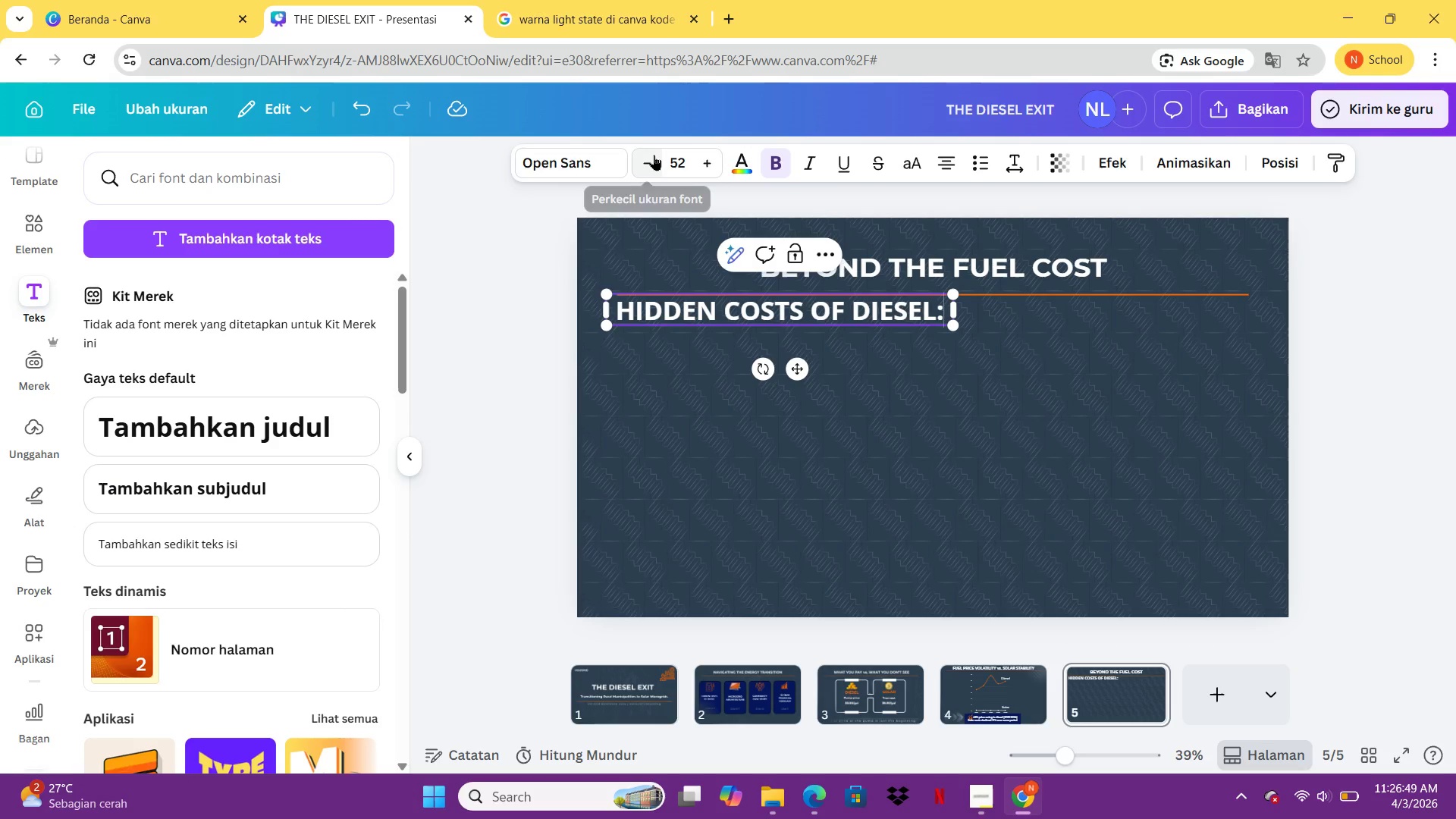 
double_click([654, 155])
 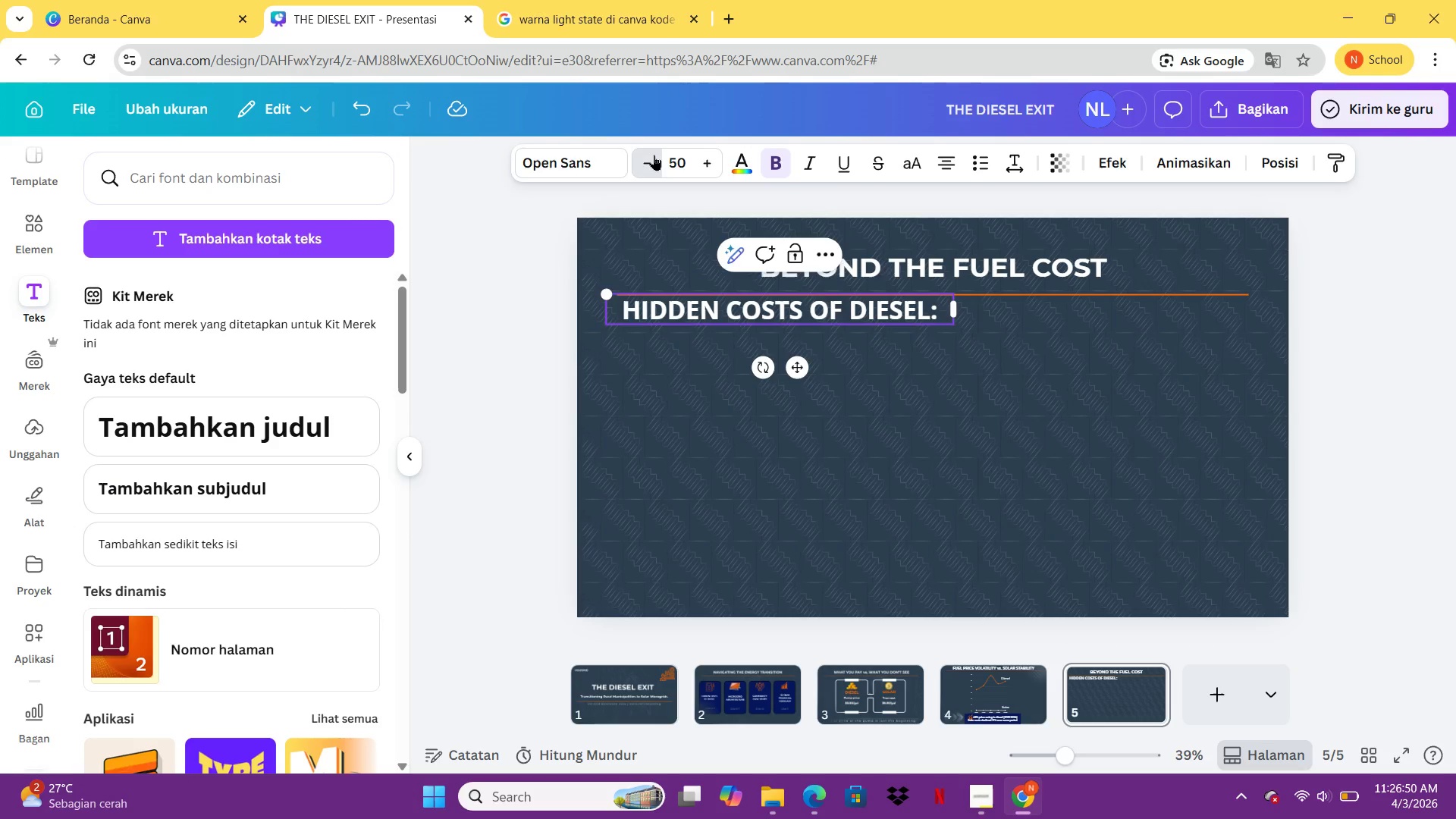 
triple_click([654, 155])
 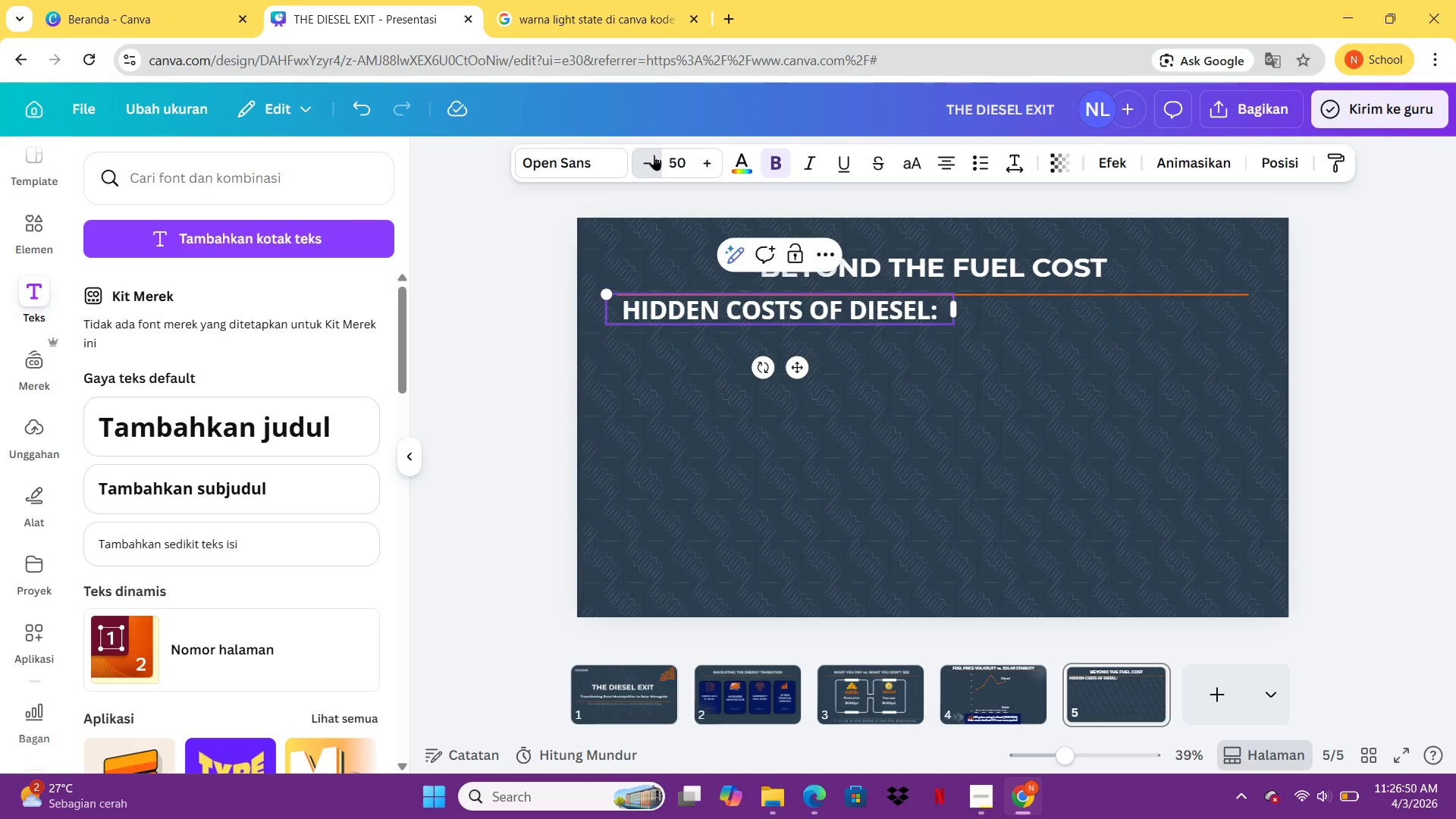 
triple_click([654, 155])
 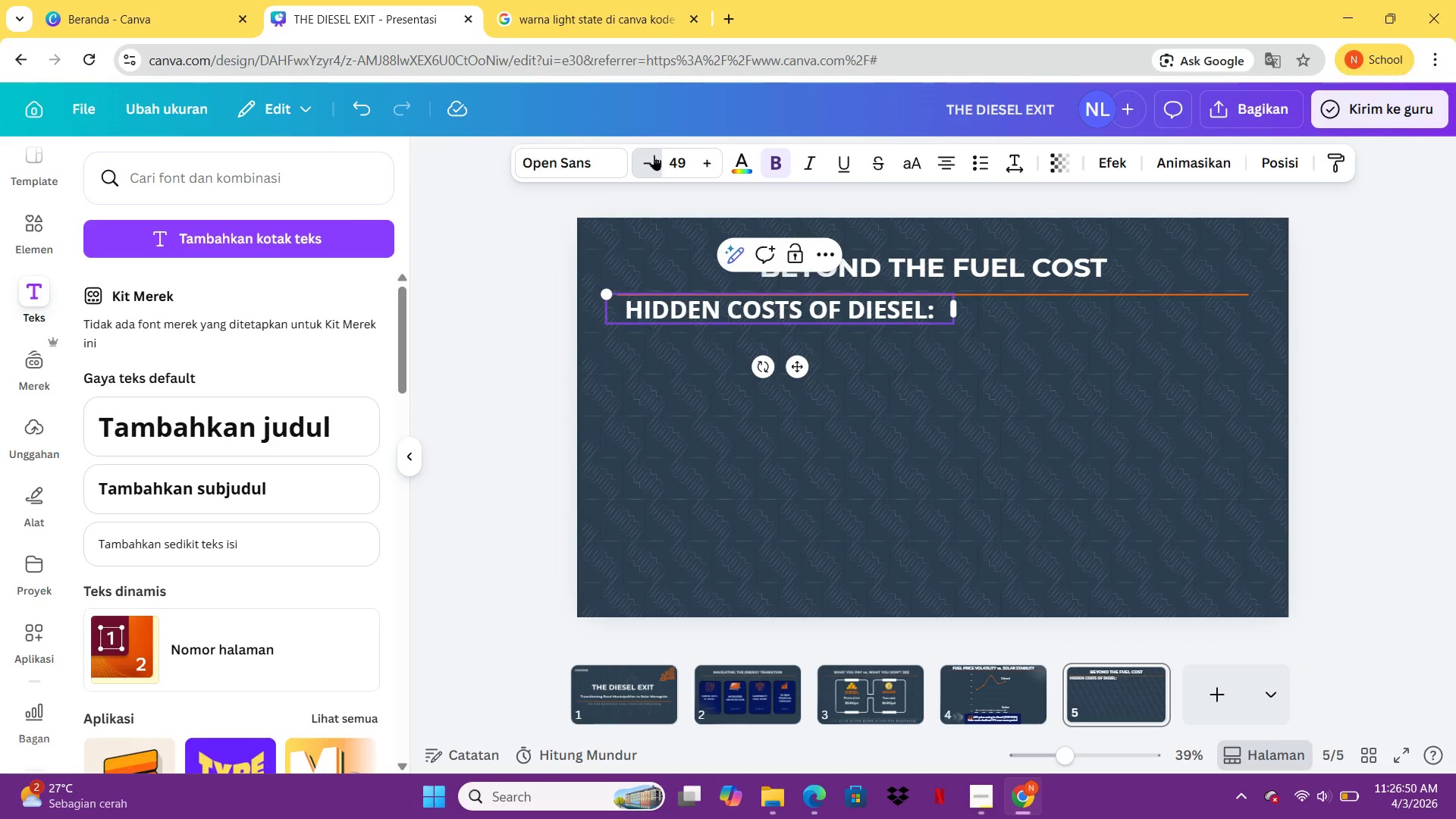 
triple_click([654, 155])
 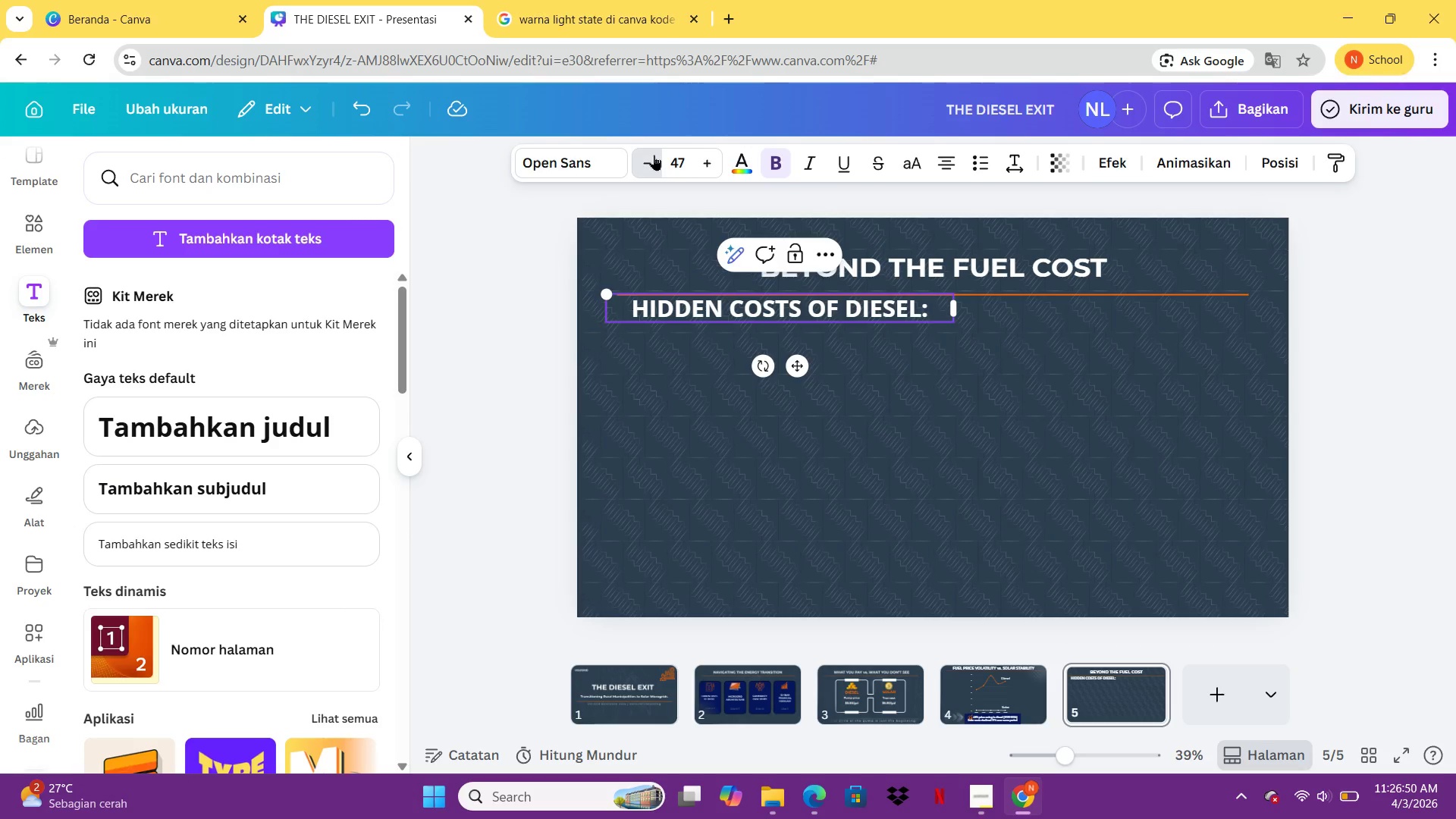 
triple_click([654, 155])
 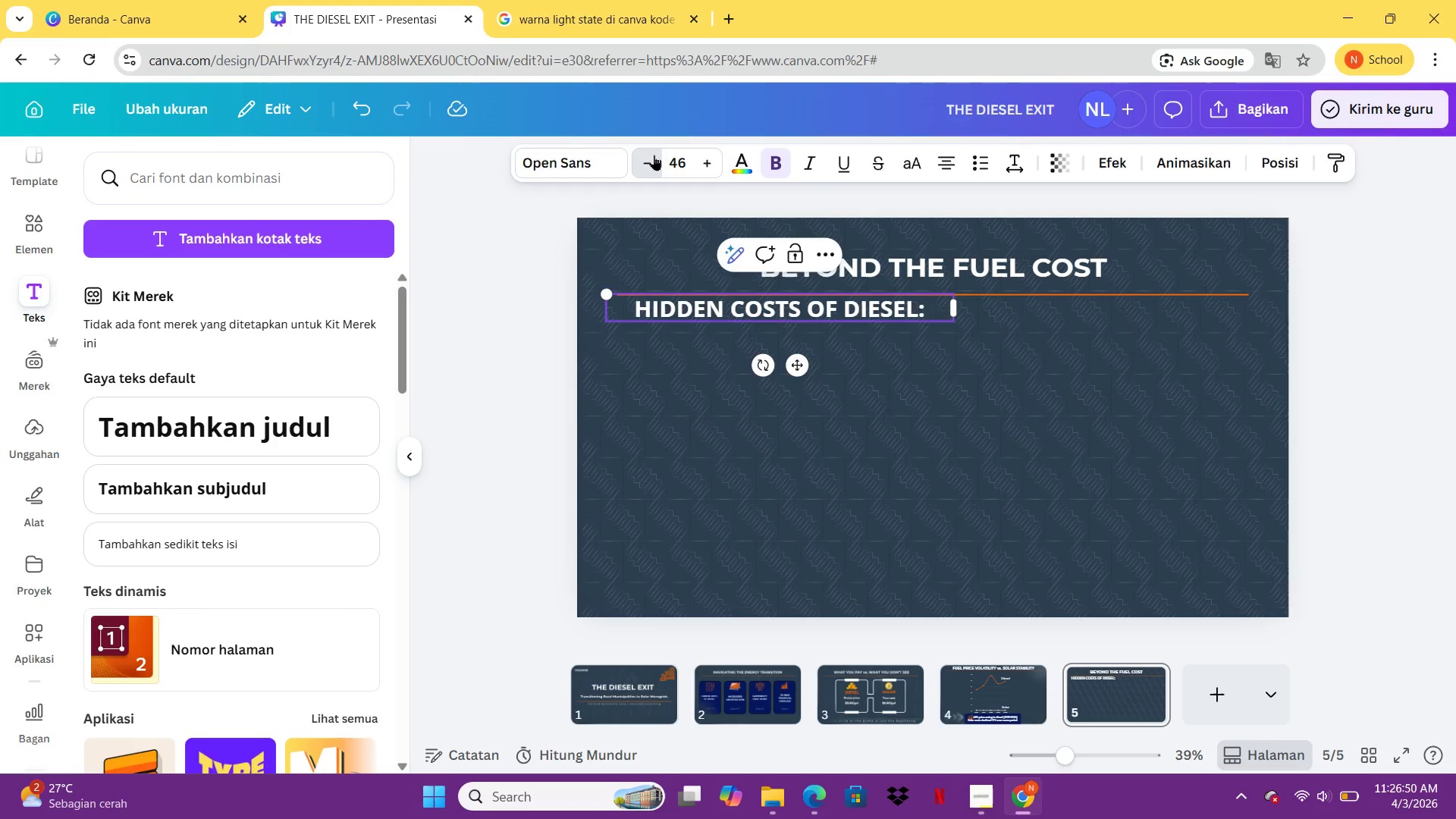 
triple_click([654, 155])
 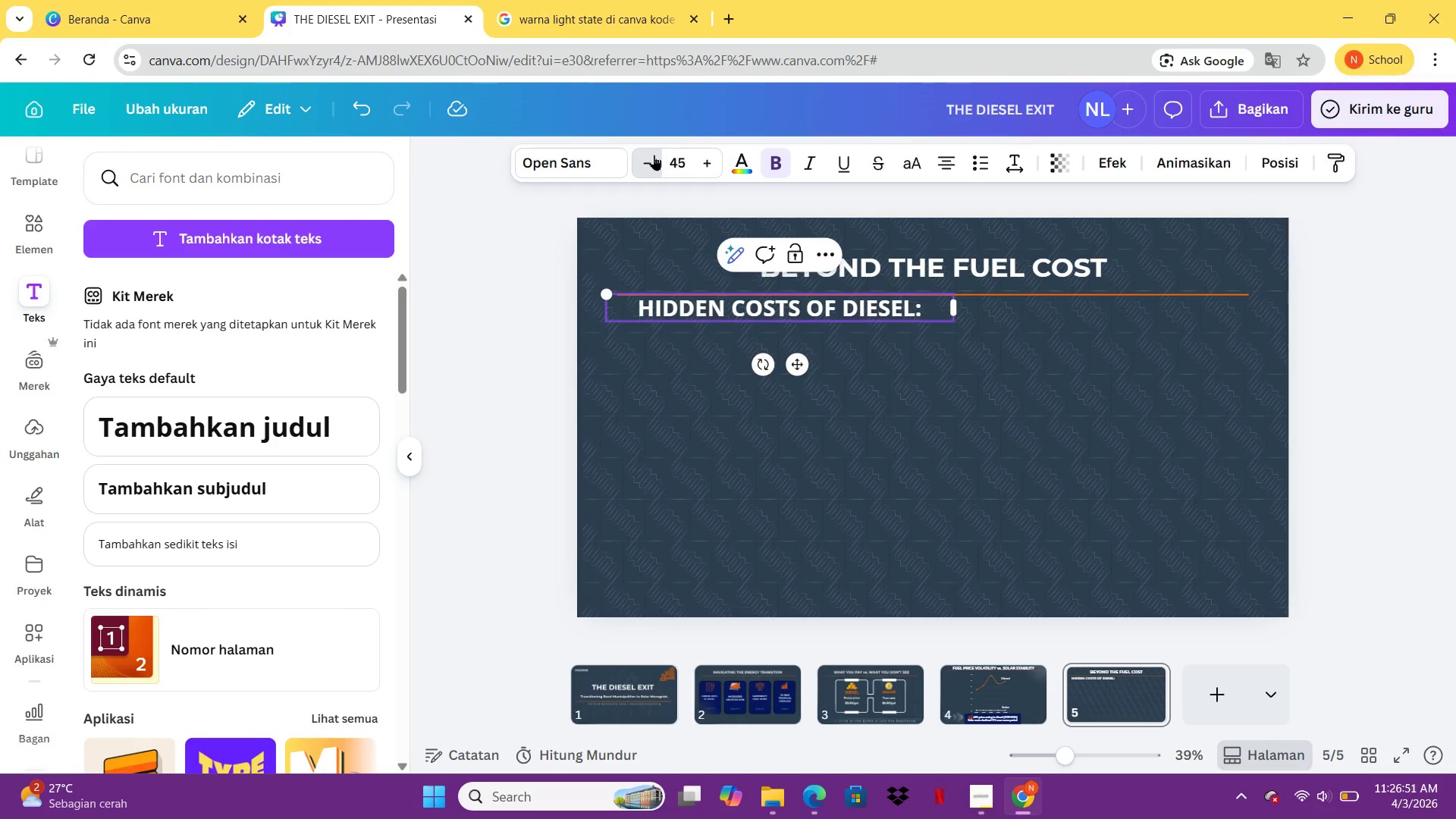 
triple_click([654, 155])
 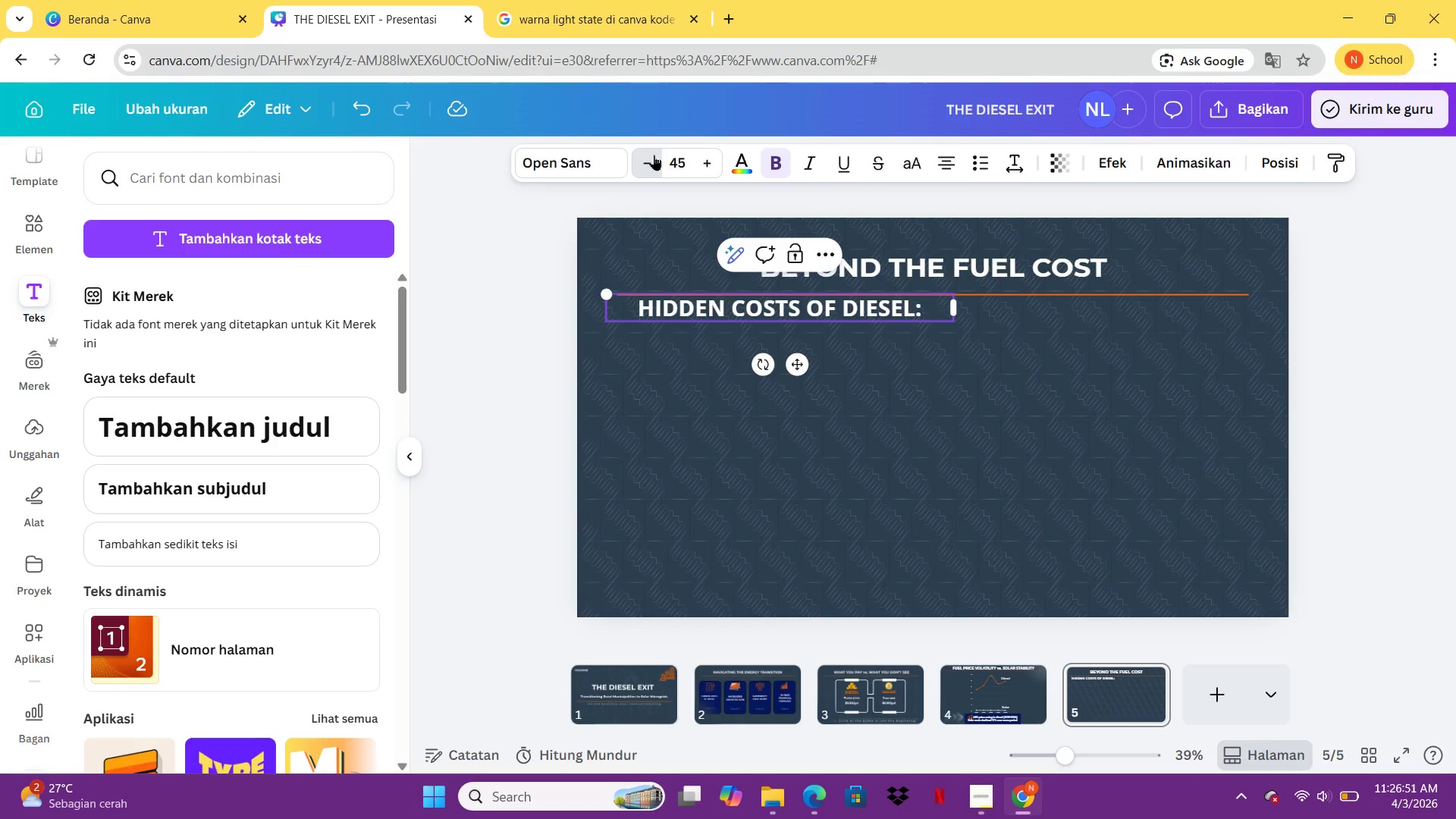 
triple_click([654, 155])
 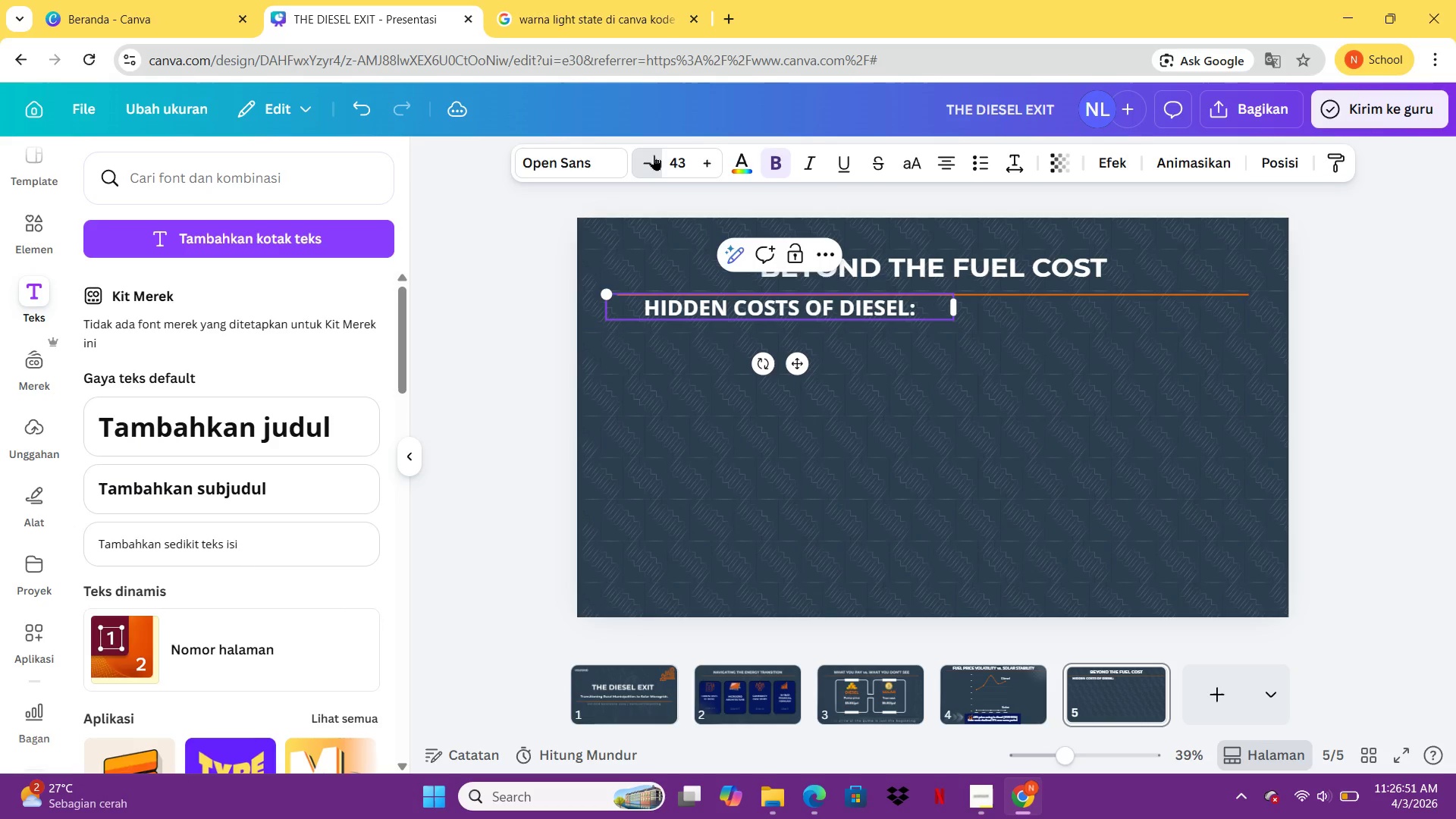 
triple_click([654, 155])
 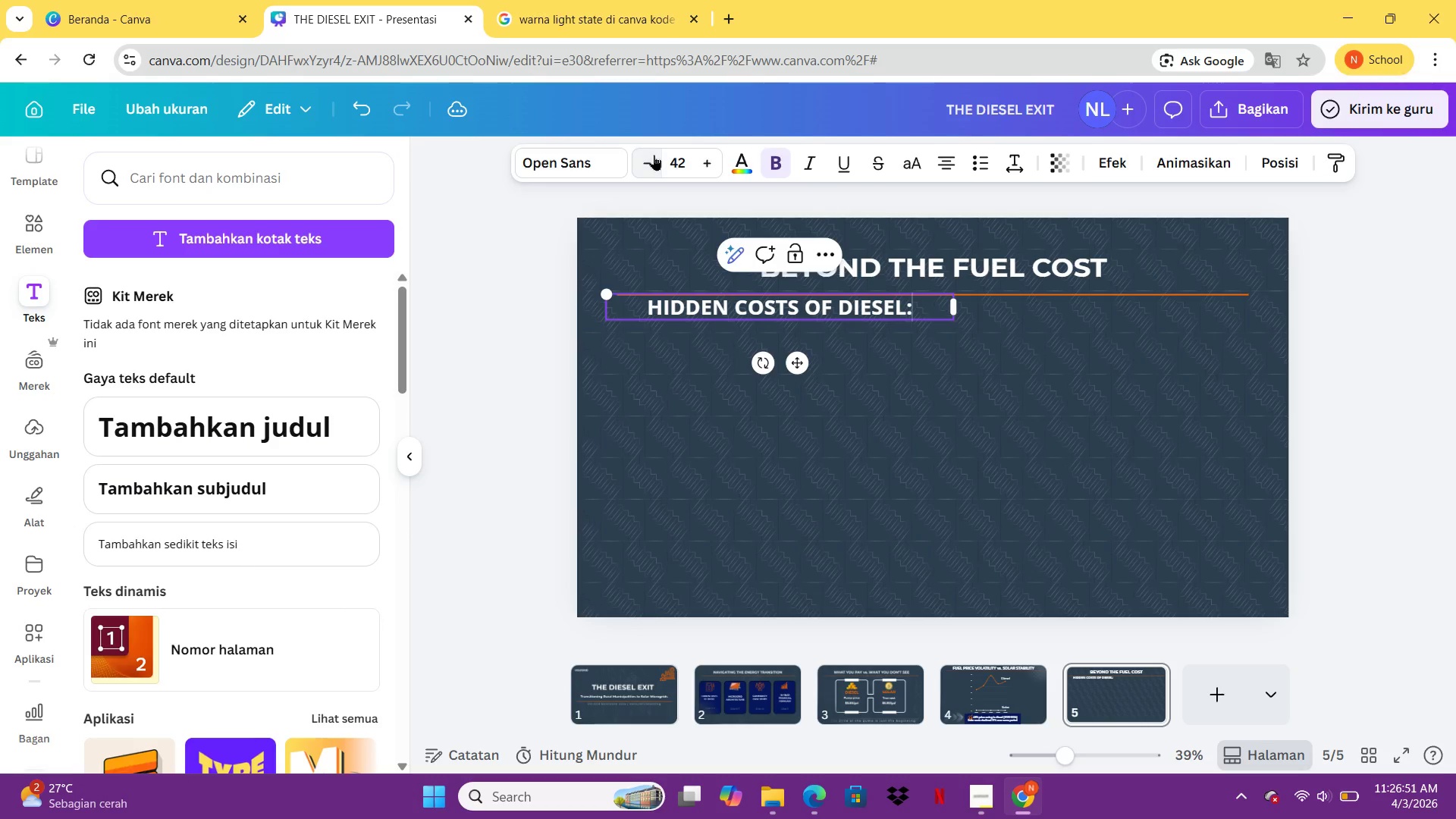 
triple_click([654, 155])
 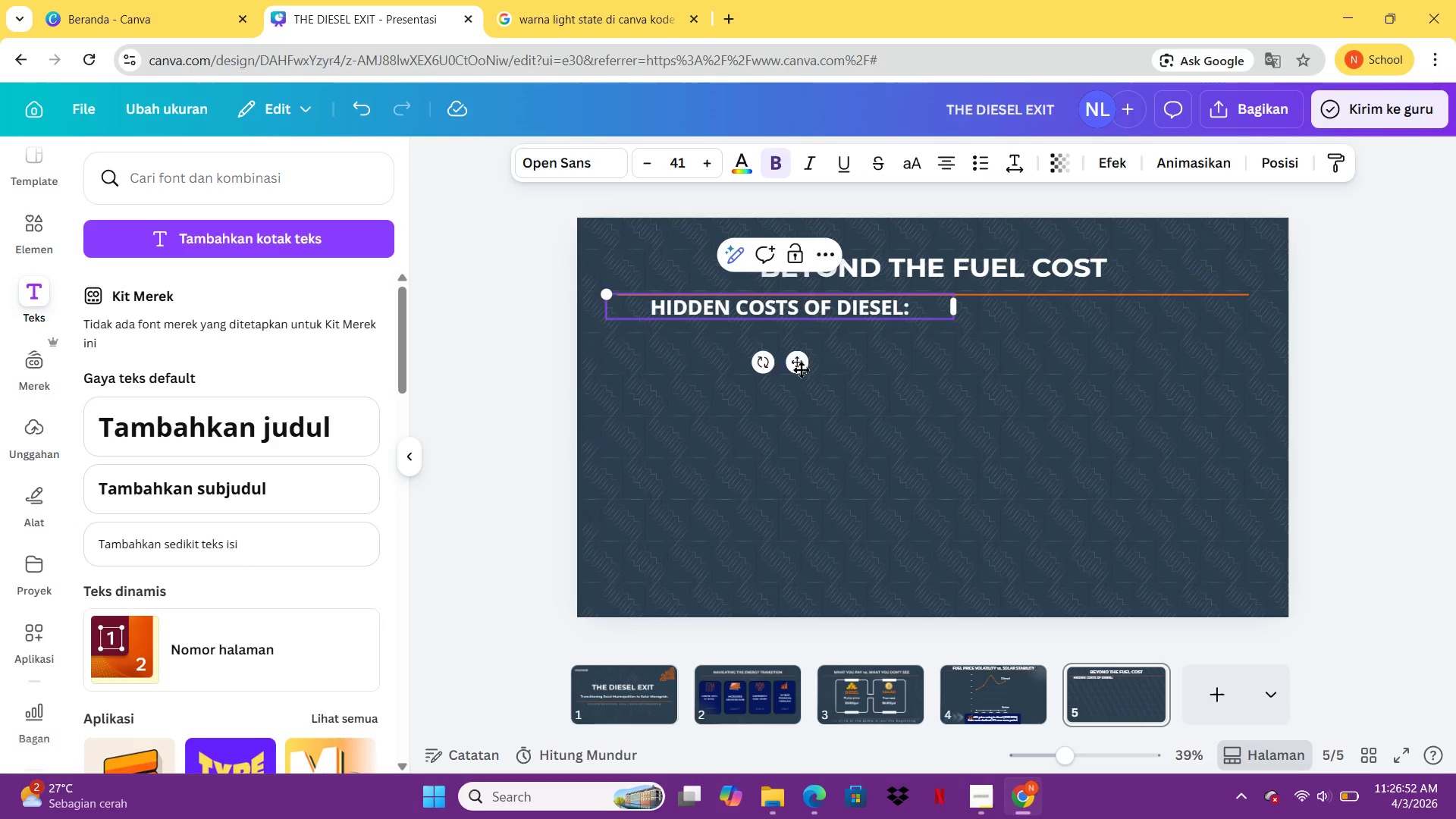 
left_click_drag(start_coordinate=[799, 366], to_coordinate=[761, 371])
 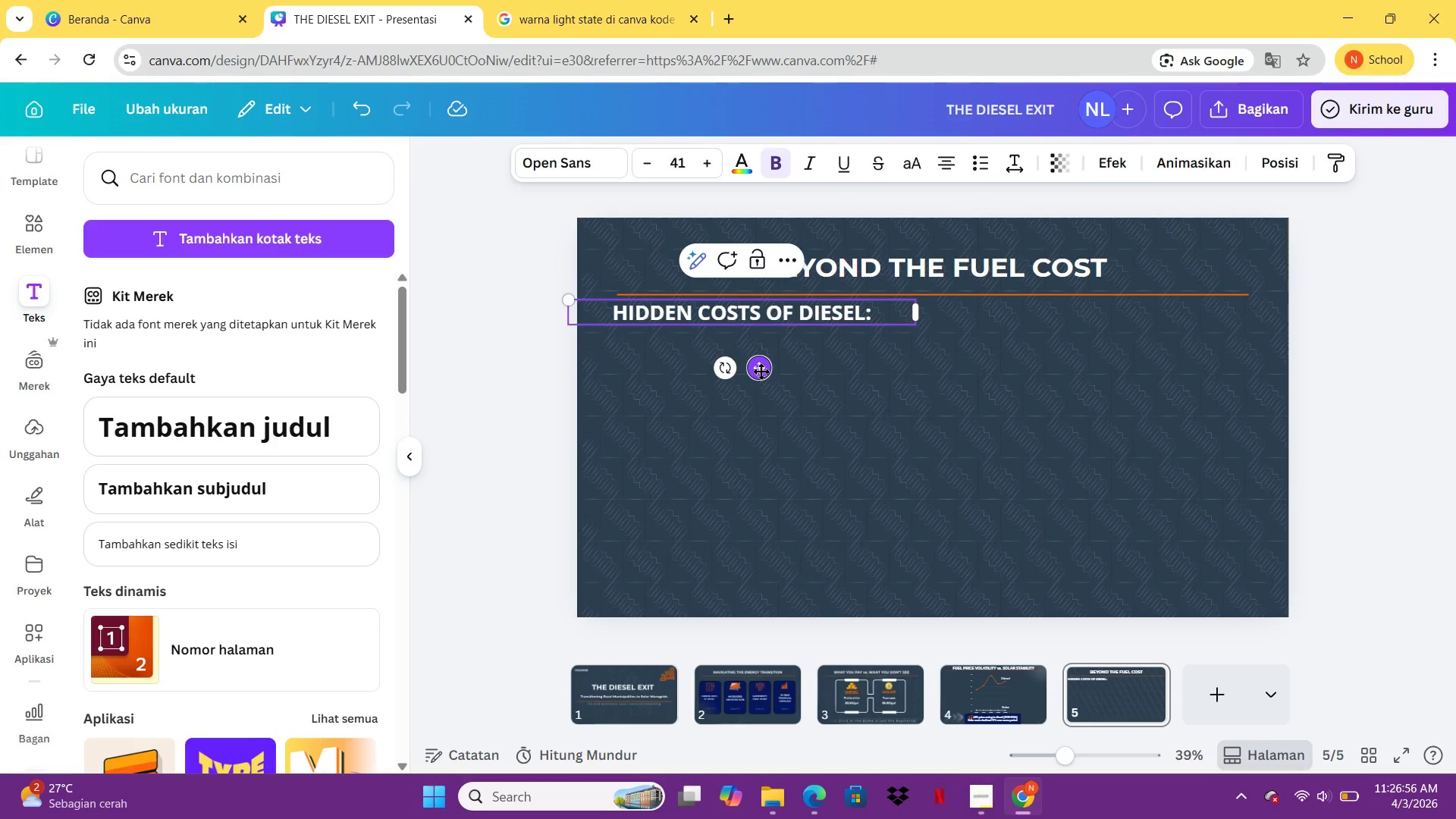 
key(ArrowRight)
 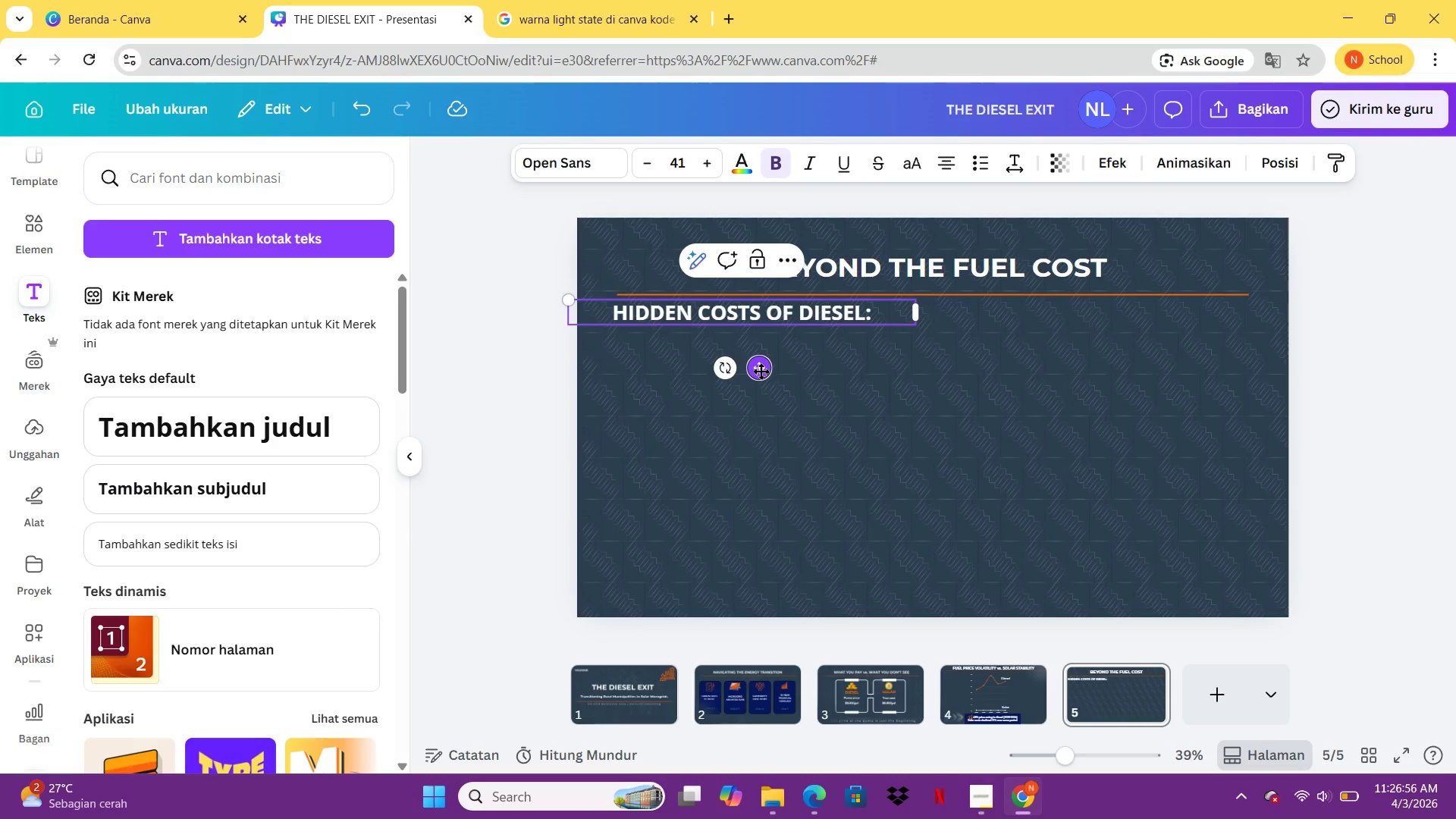 
key(ArrowRight)
 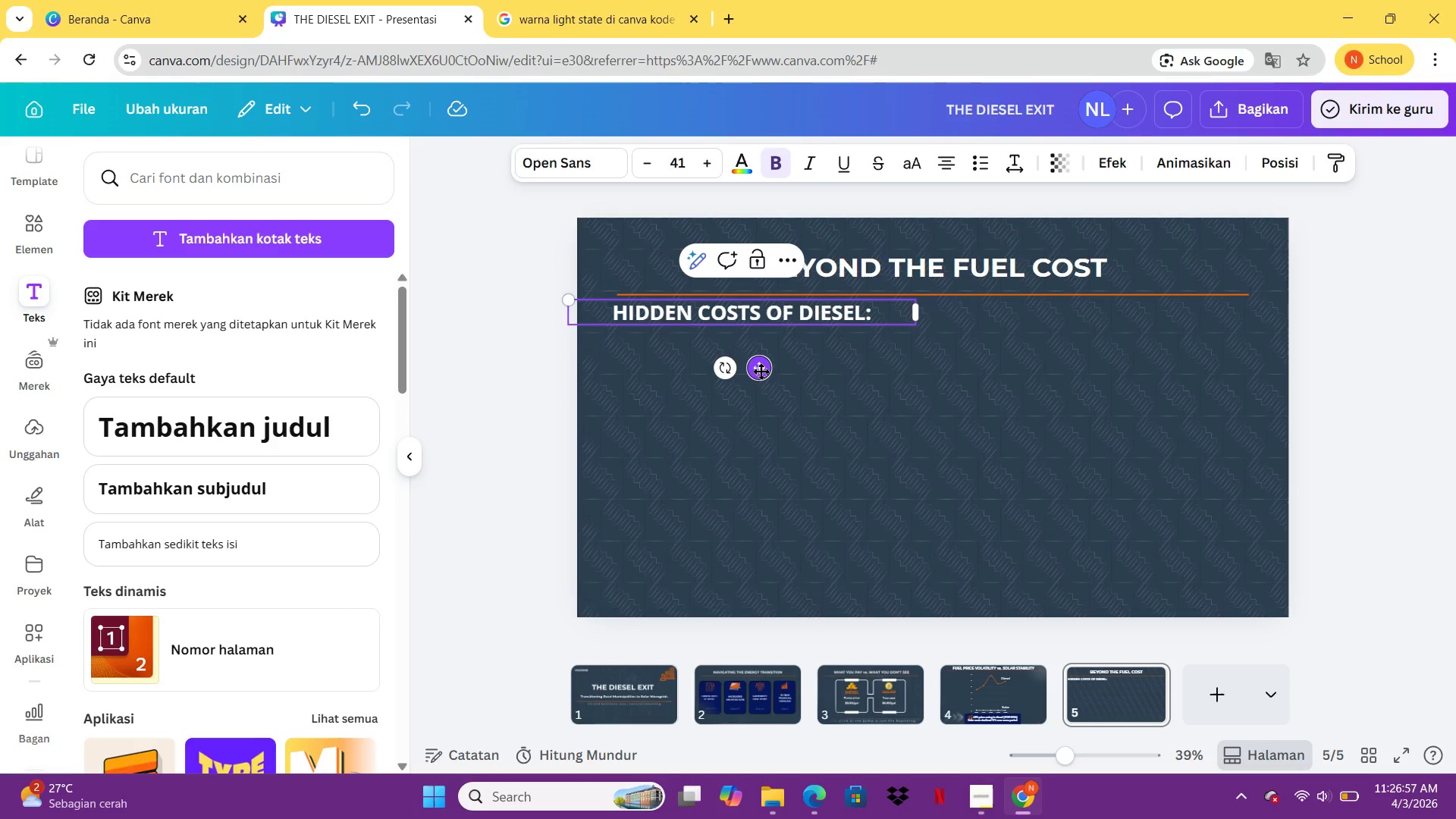 
key(ArrowRight)
 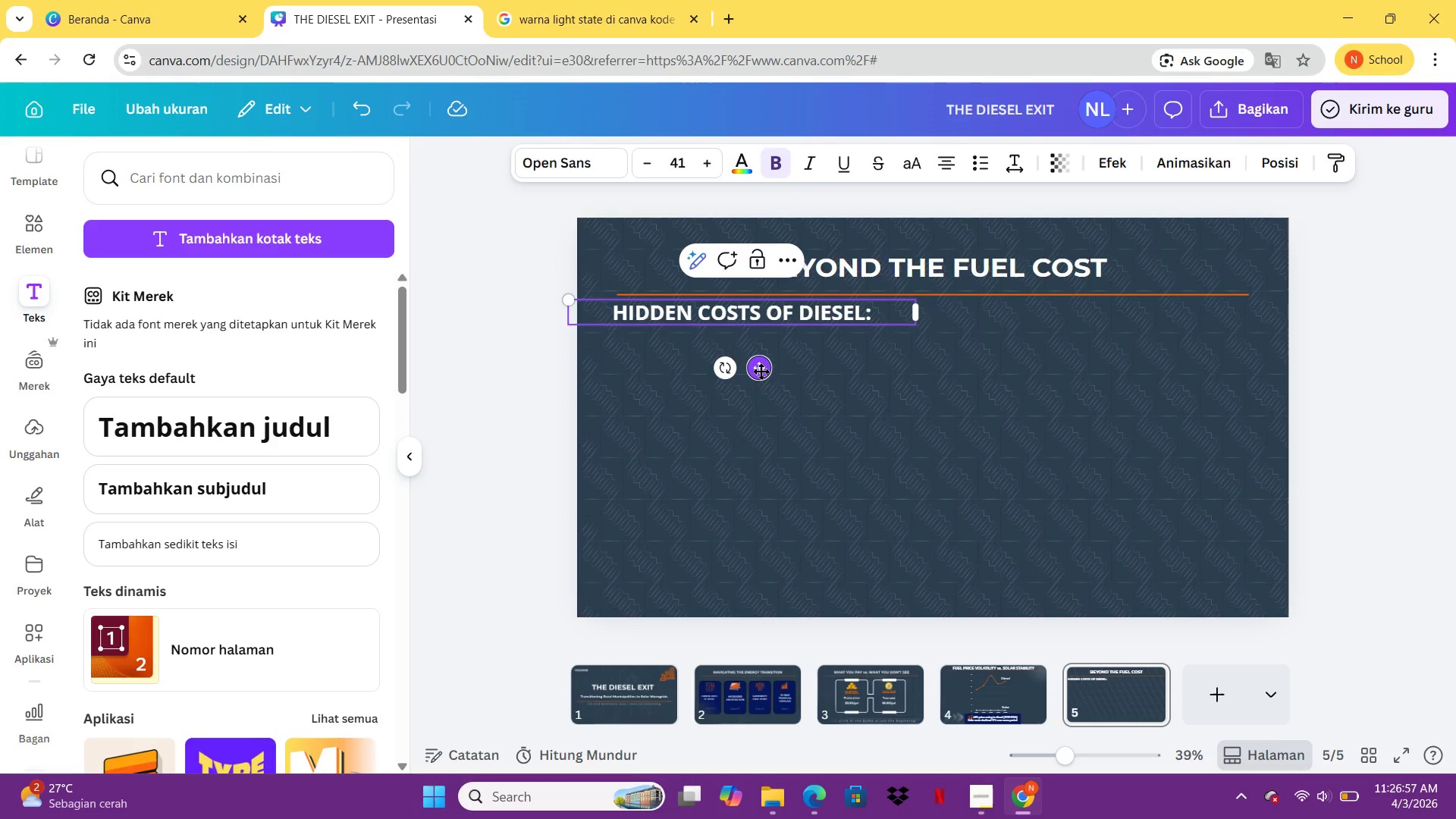 
key(ArrowRight)
 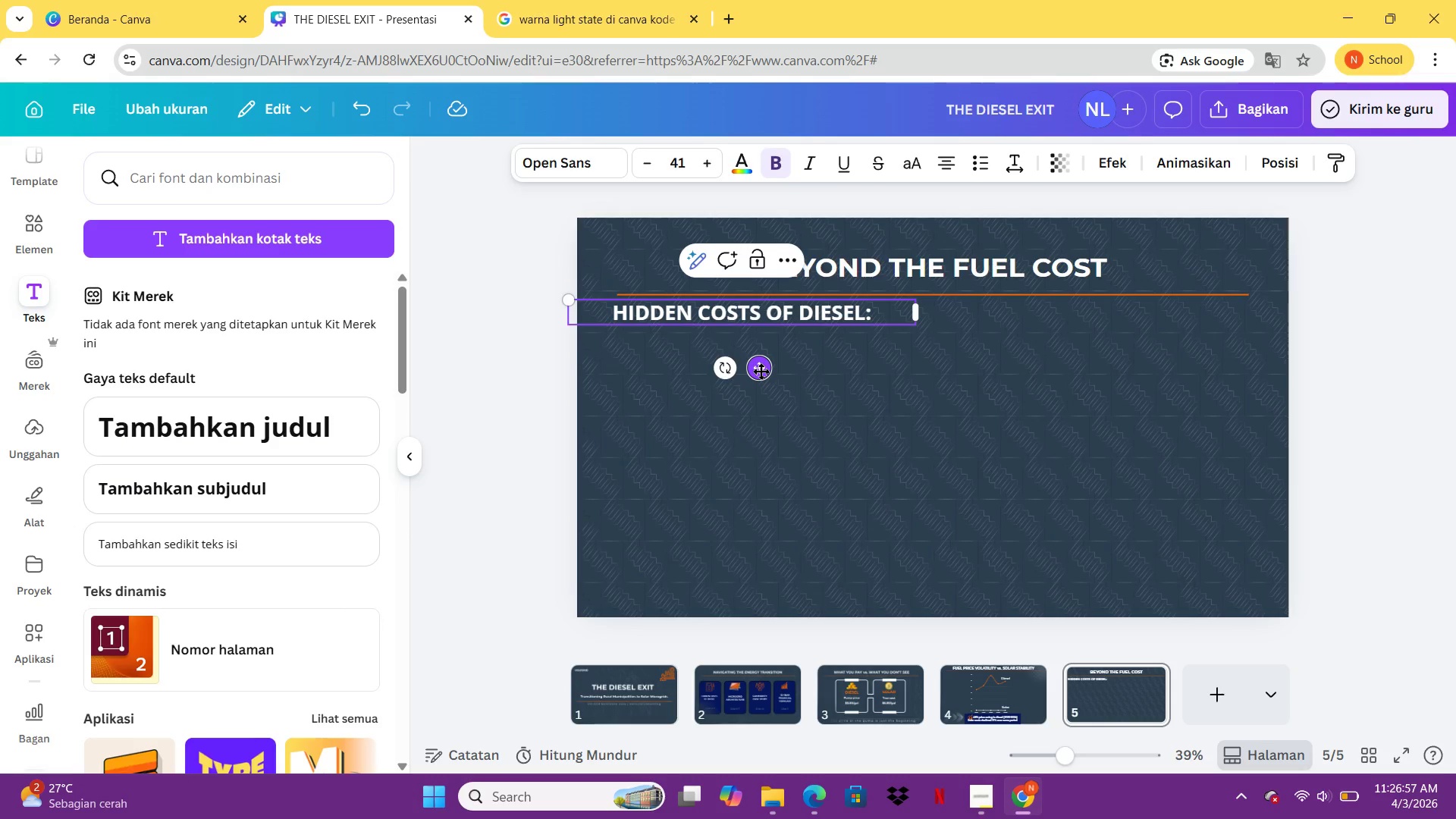 
key(ArrowRight)
 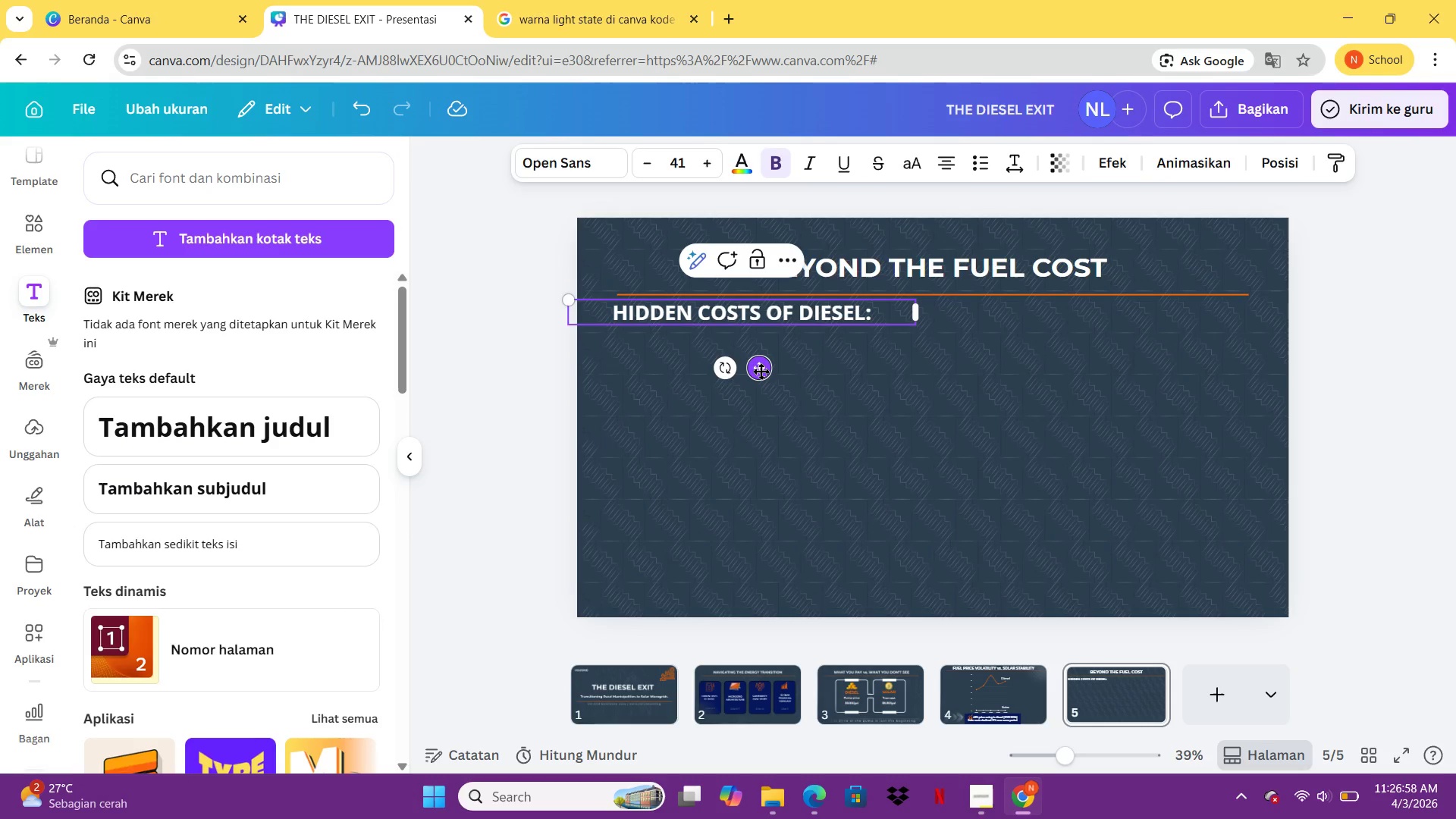 
left_click([761, 371])
 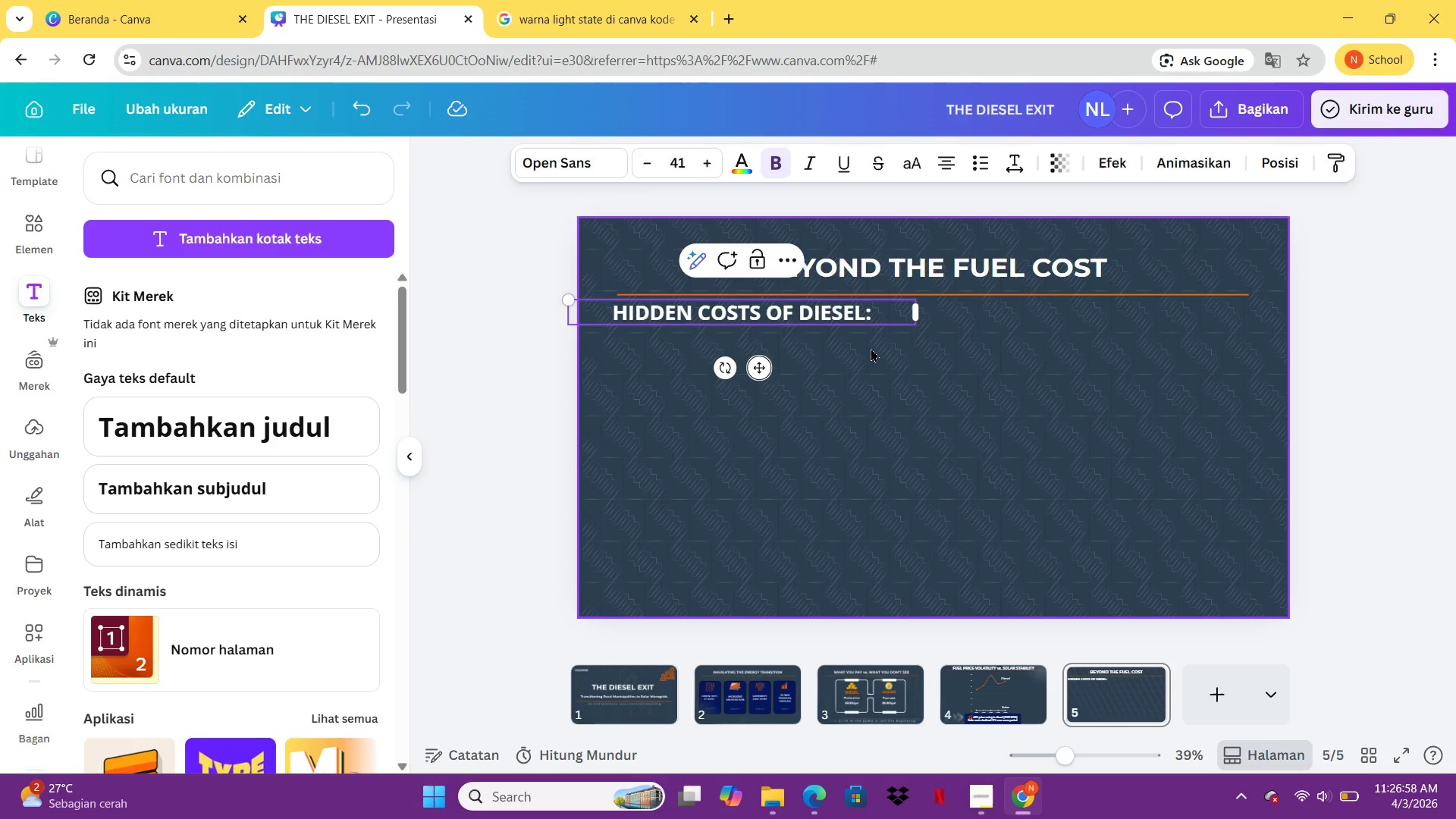 
left_click_drag(start_coordinate=[871, 348], to_coordinate=[811, 315])
 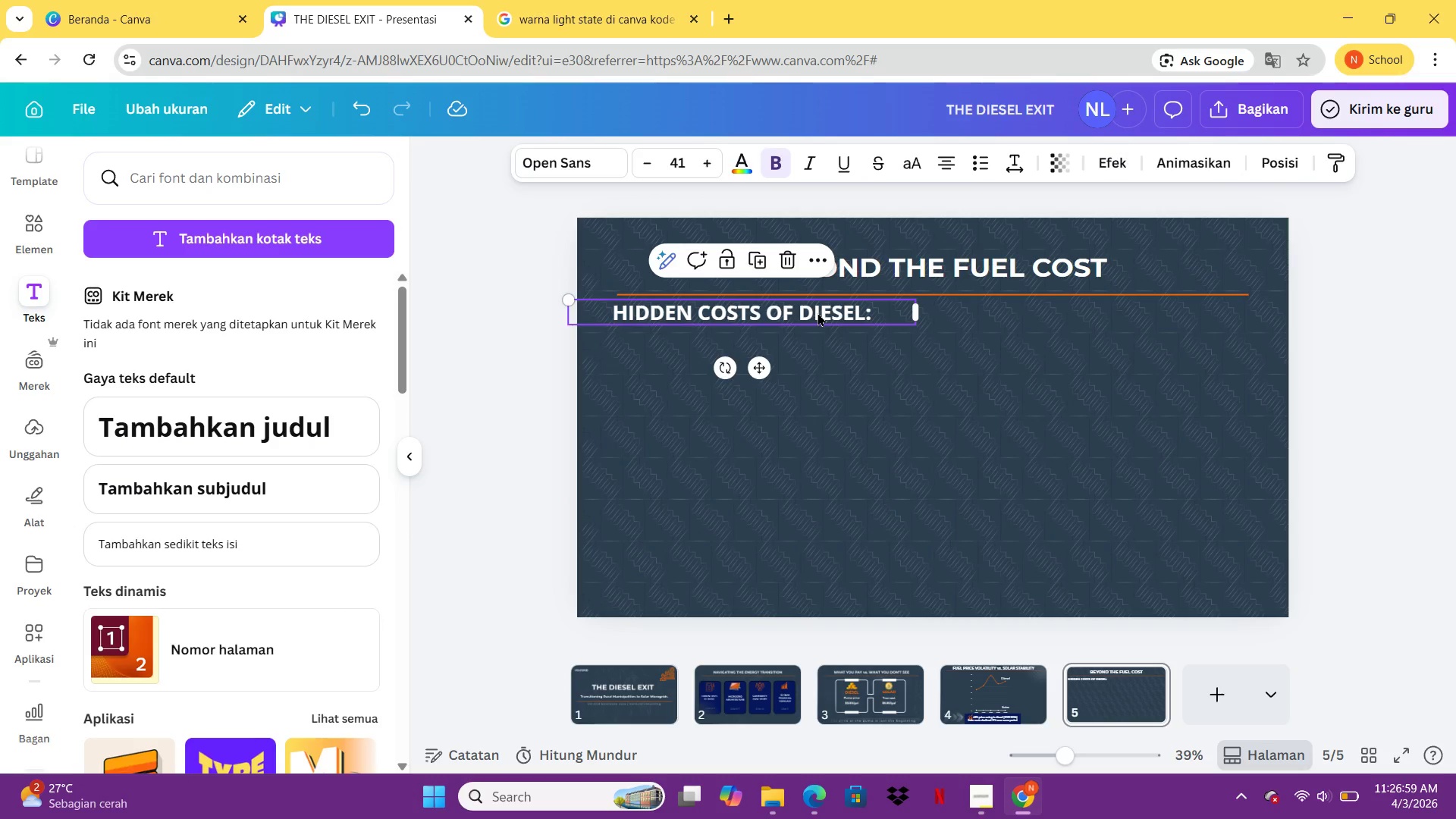 
left_click([811, 315])
 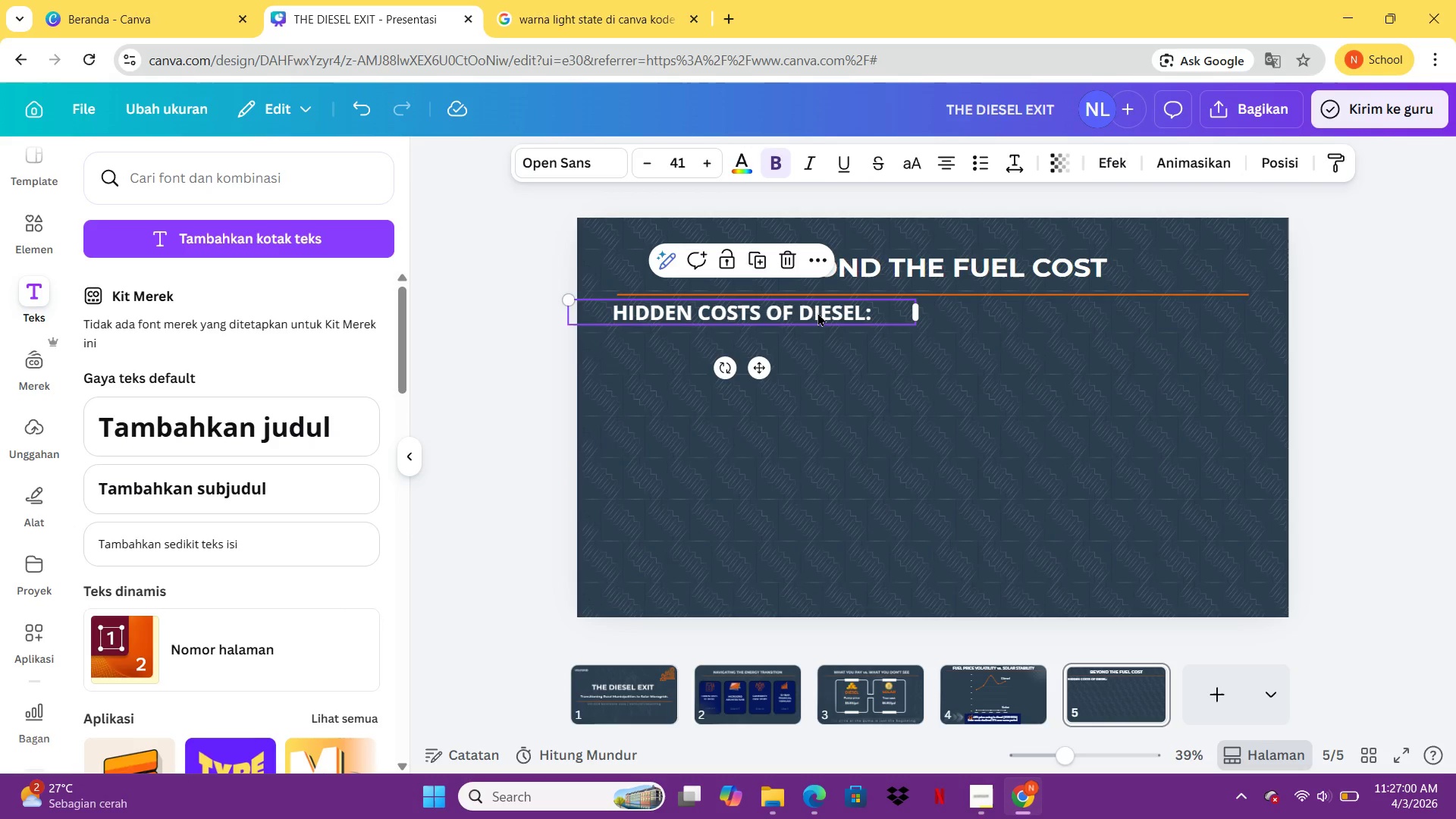 
key(ArrowRight)
 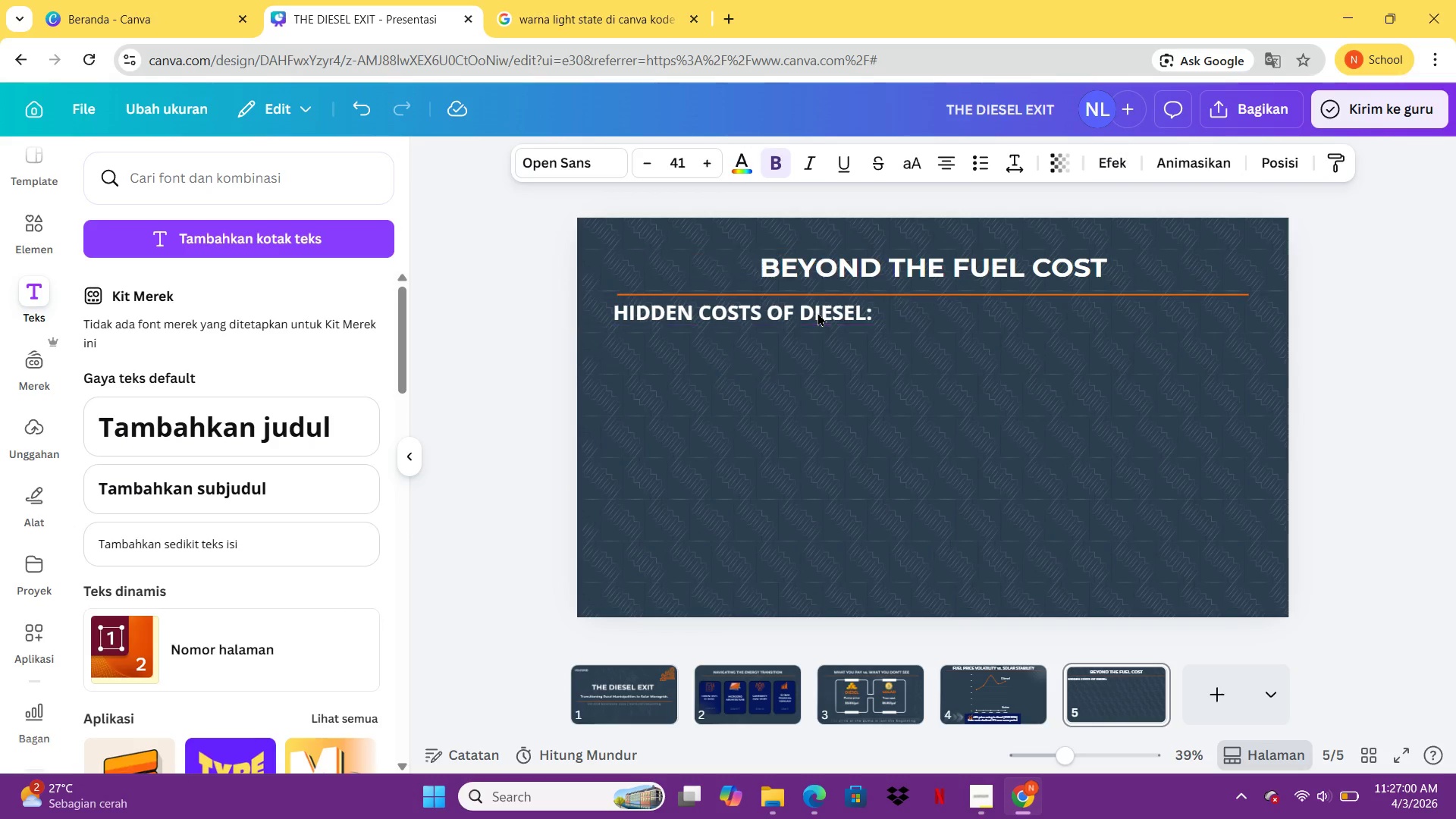 
key(ArrowRight)
 